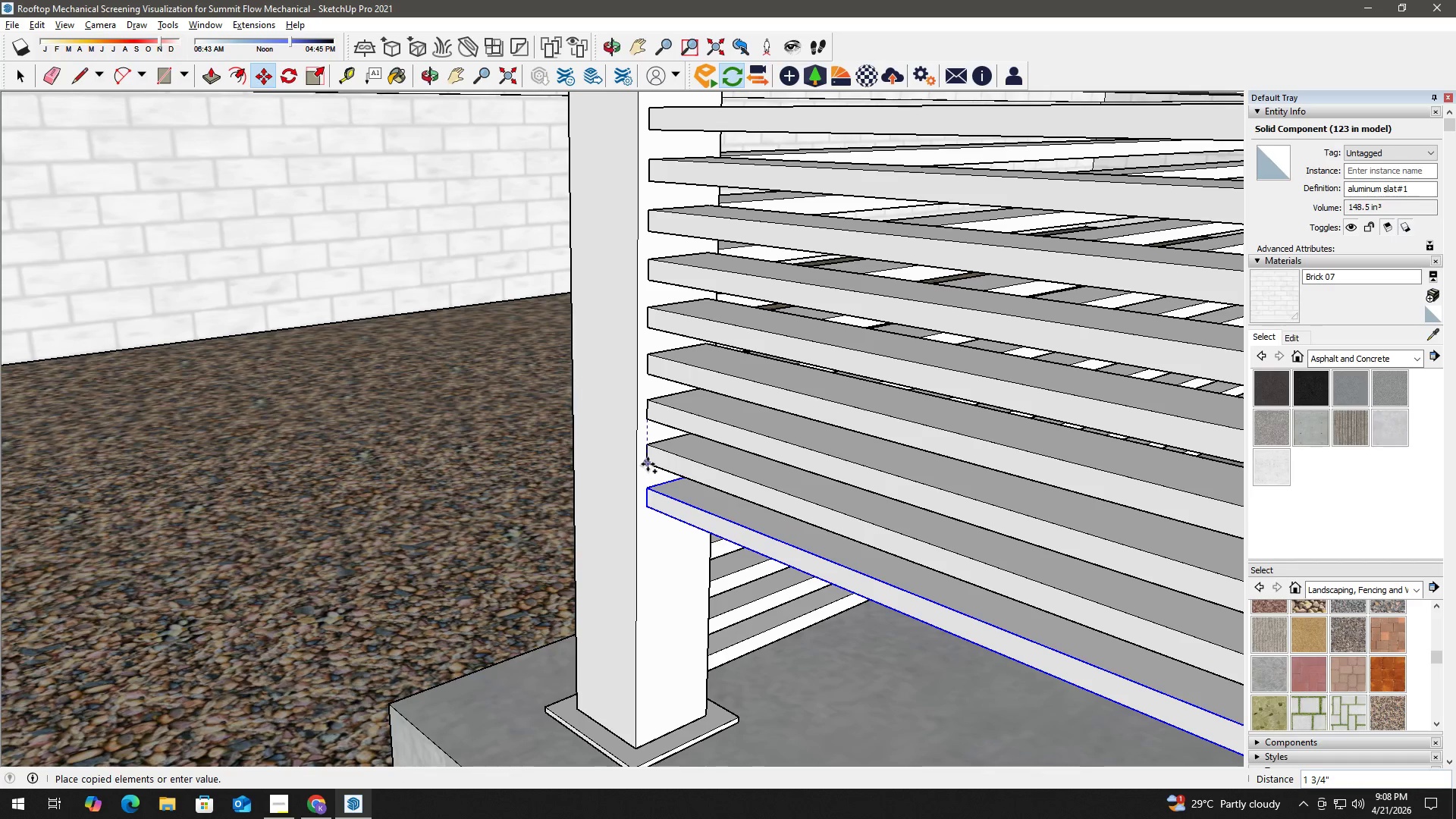 
left_click([648, 464])
 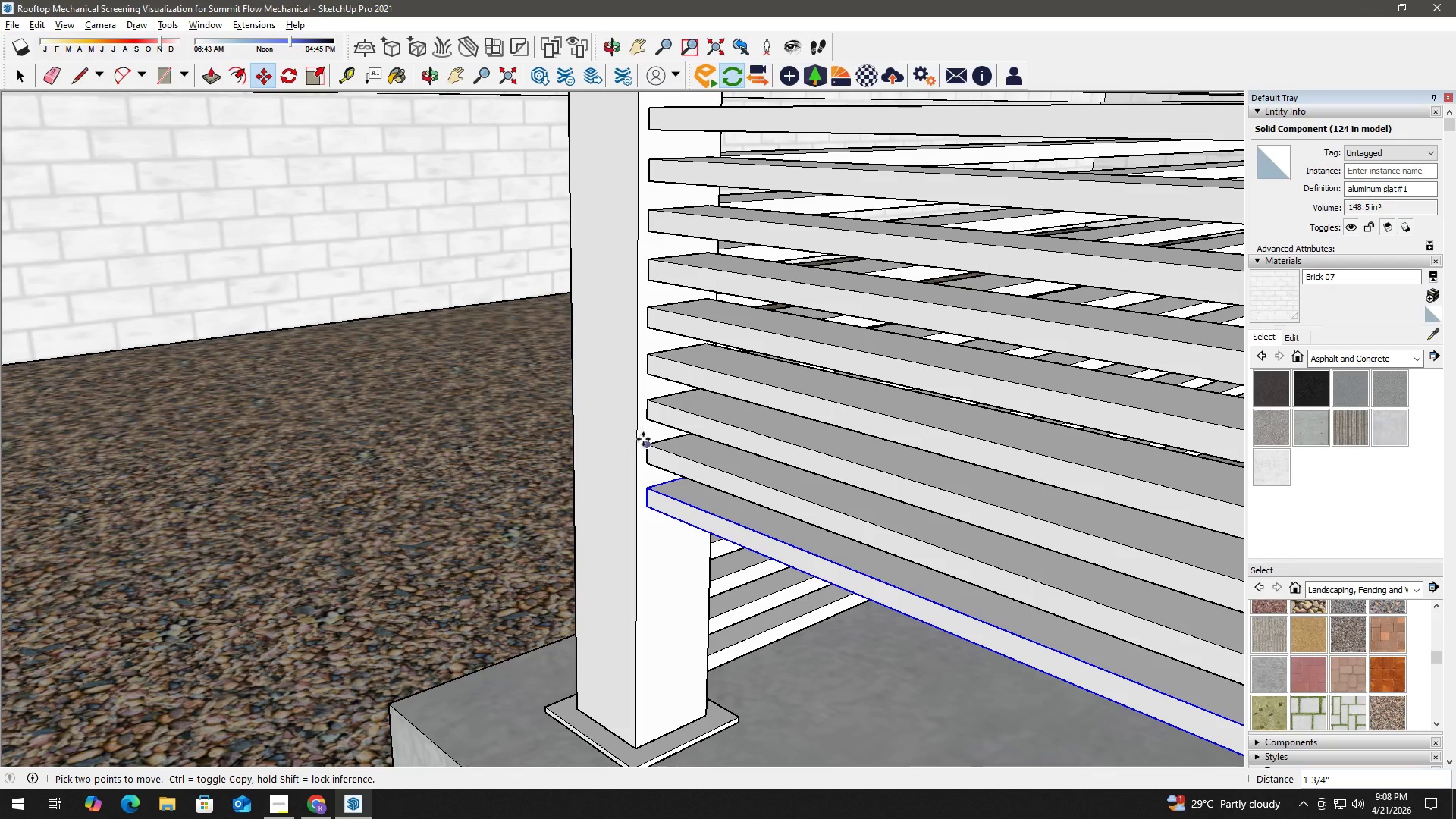 
scroll: coordinate [646, 467], scroll_direction: up, amount: 2.0
 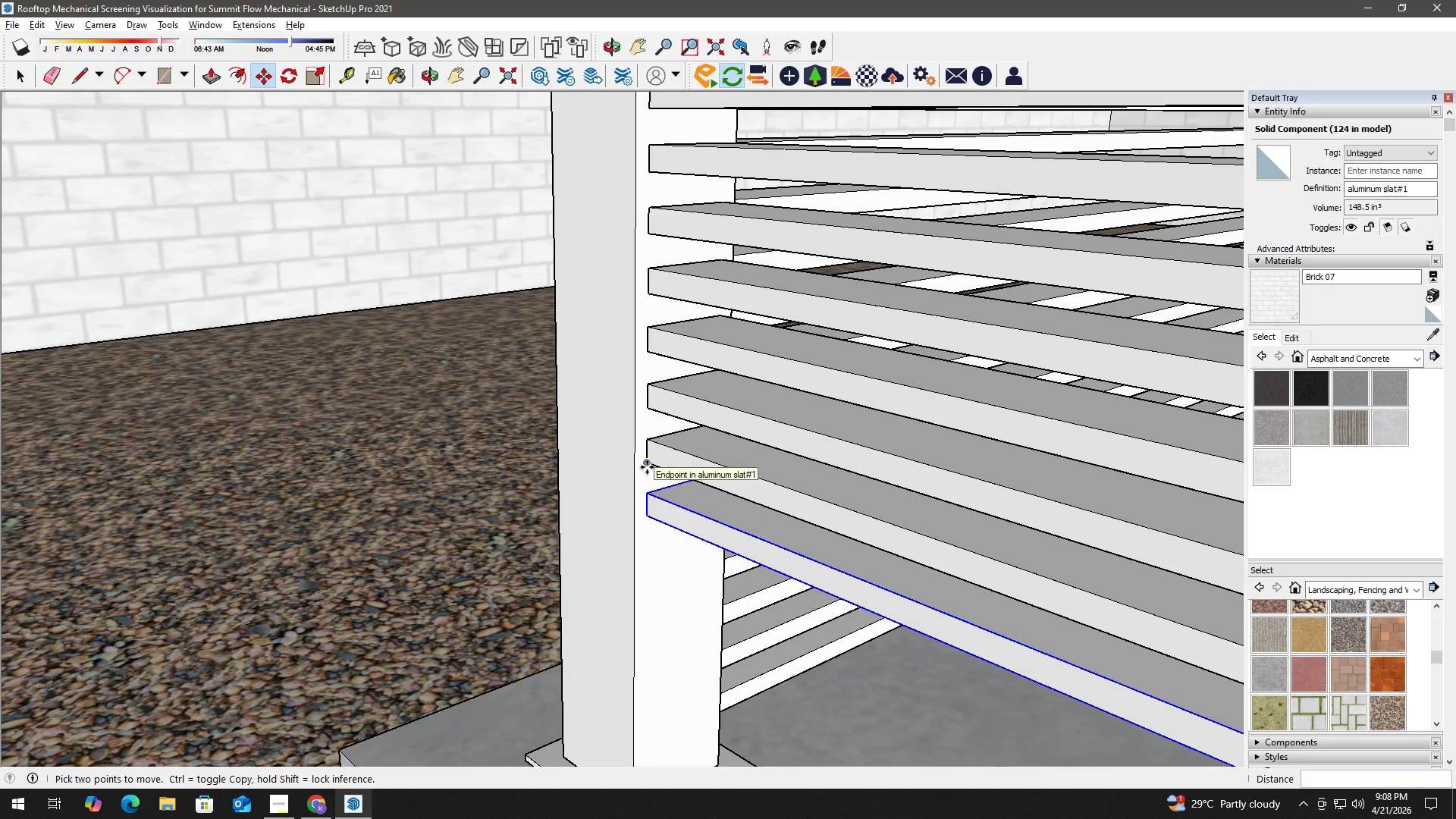 
left_click([647, 466])
 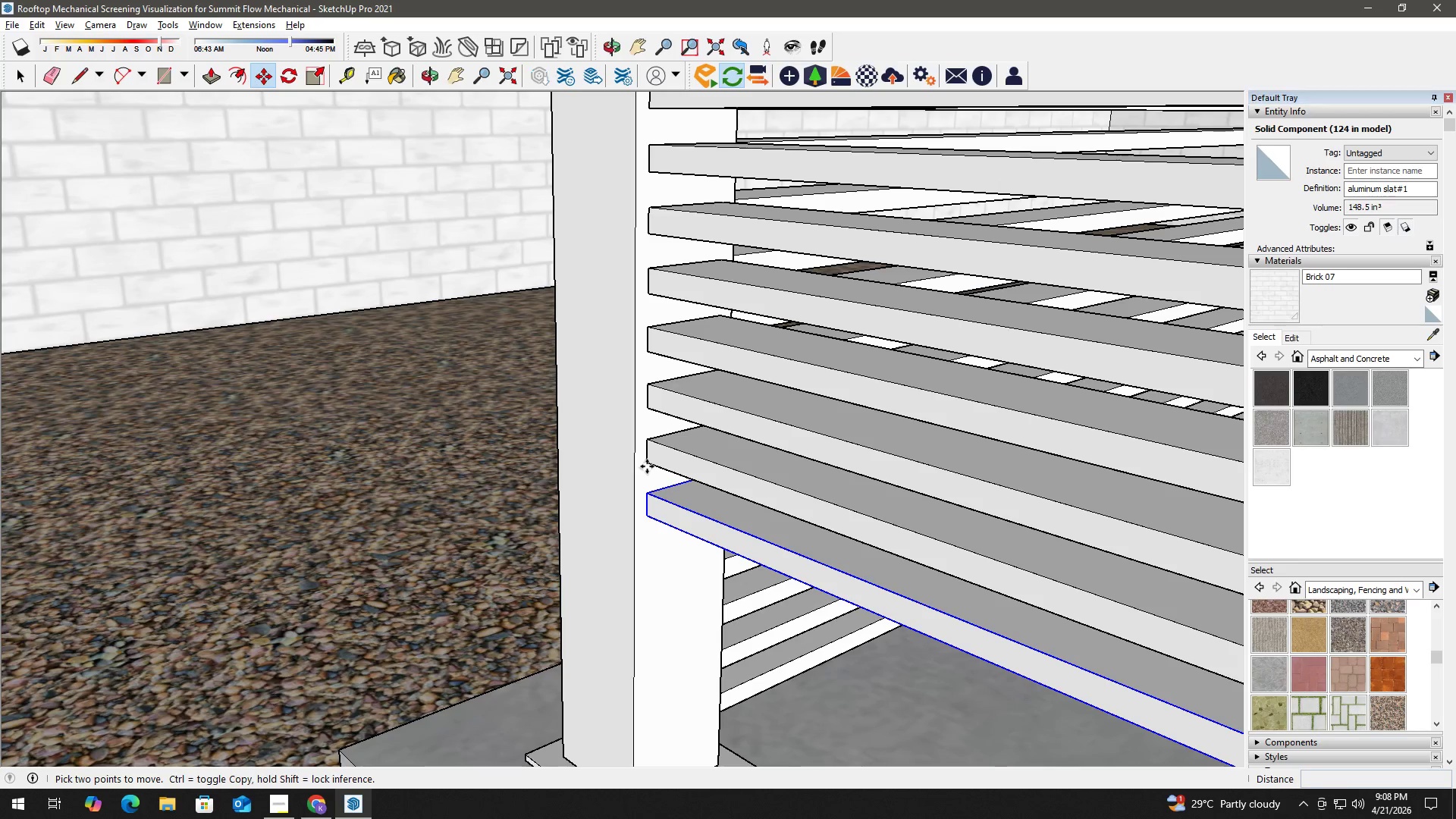 
key(Control+ControlLeft)
 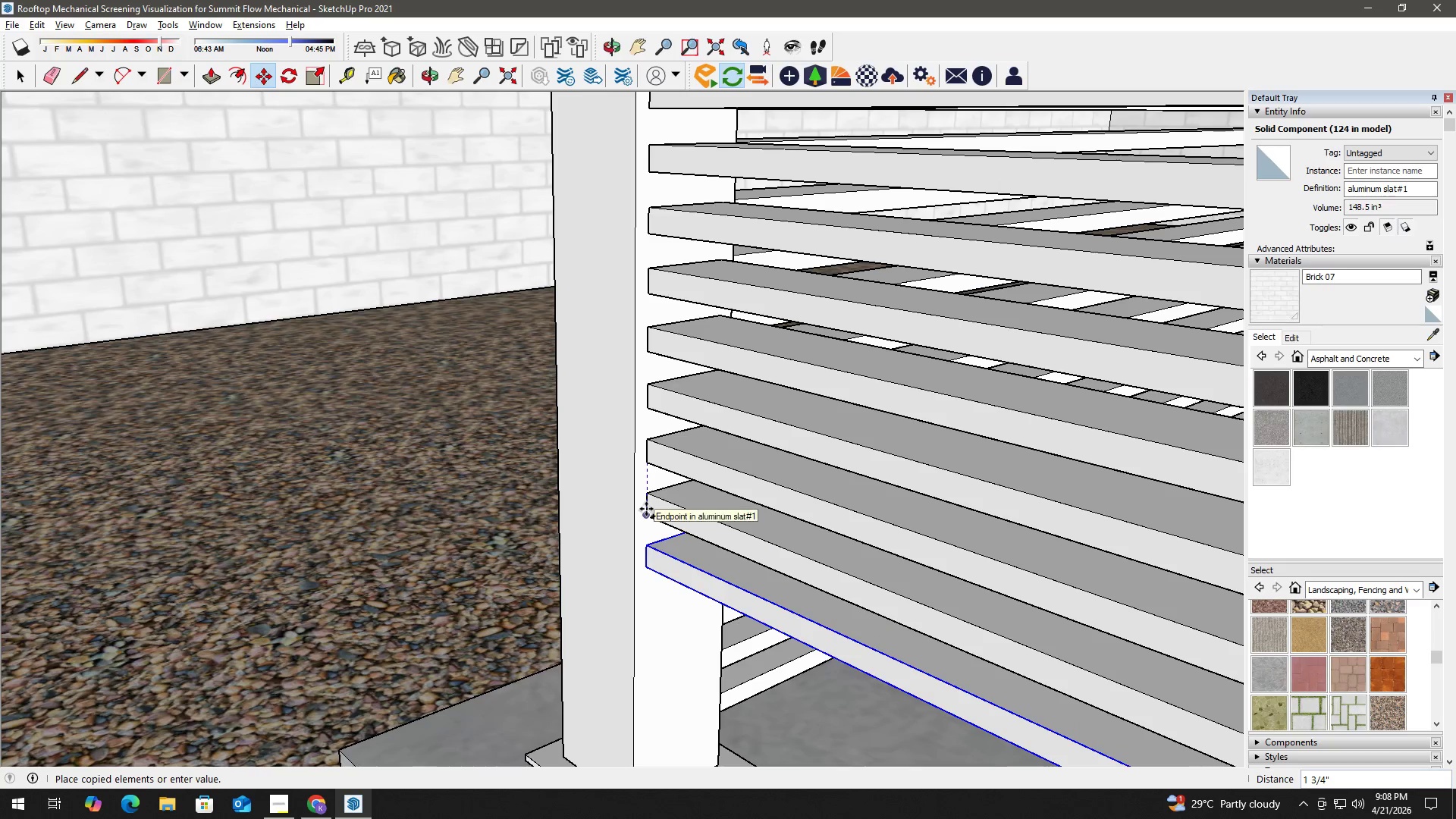 
left_click([646, 509])
 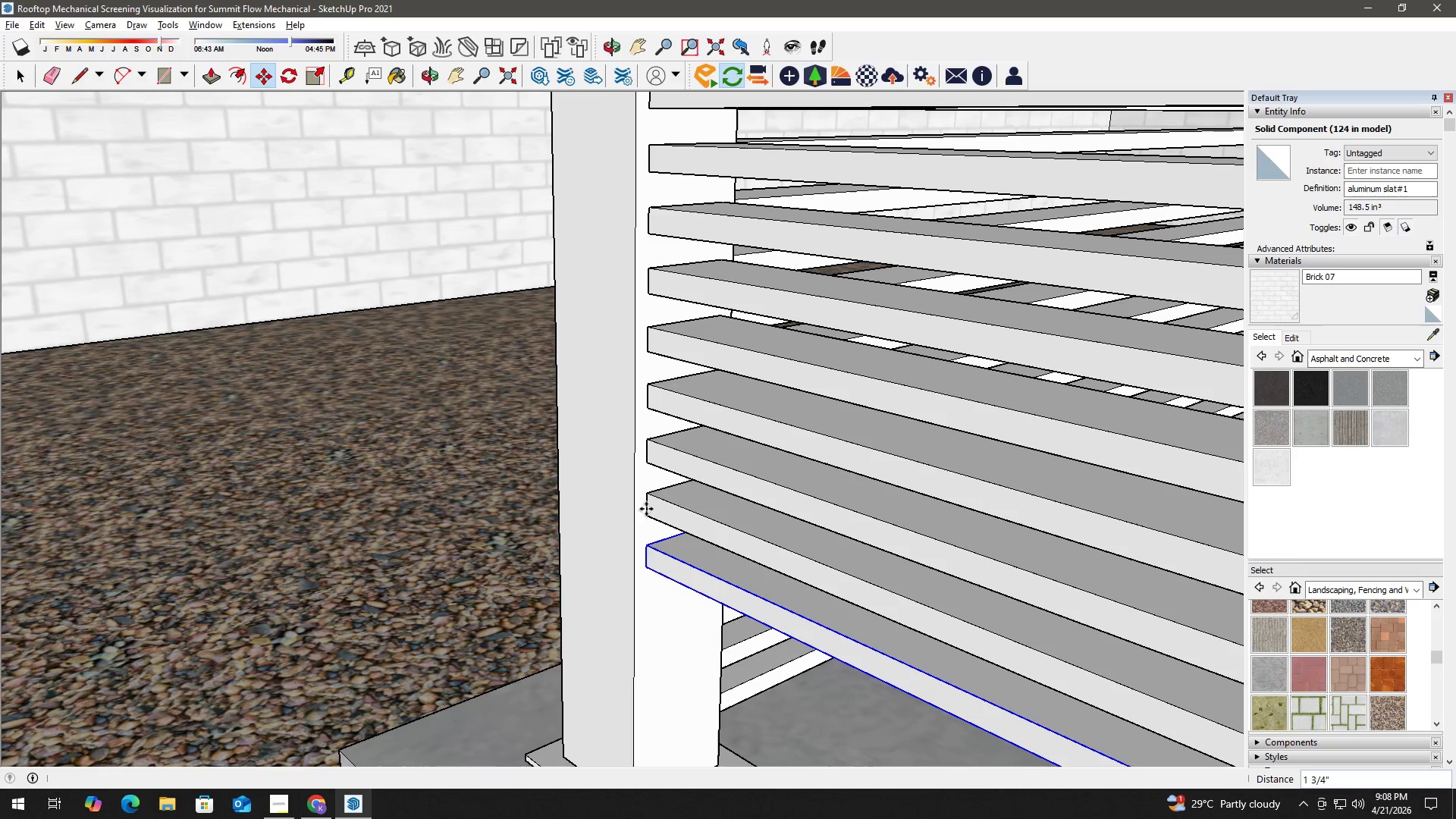 
type( hm)
 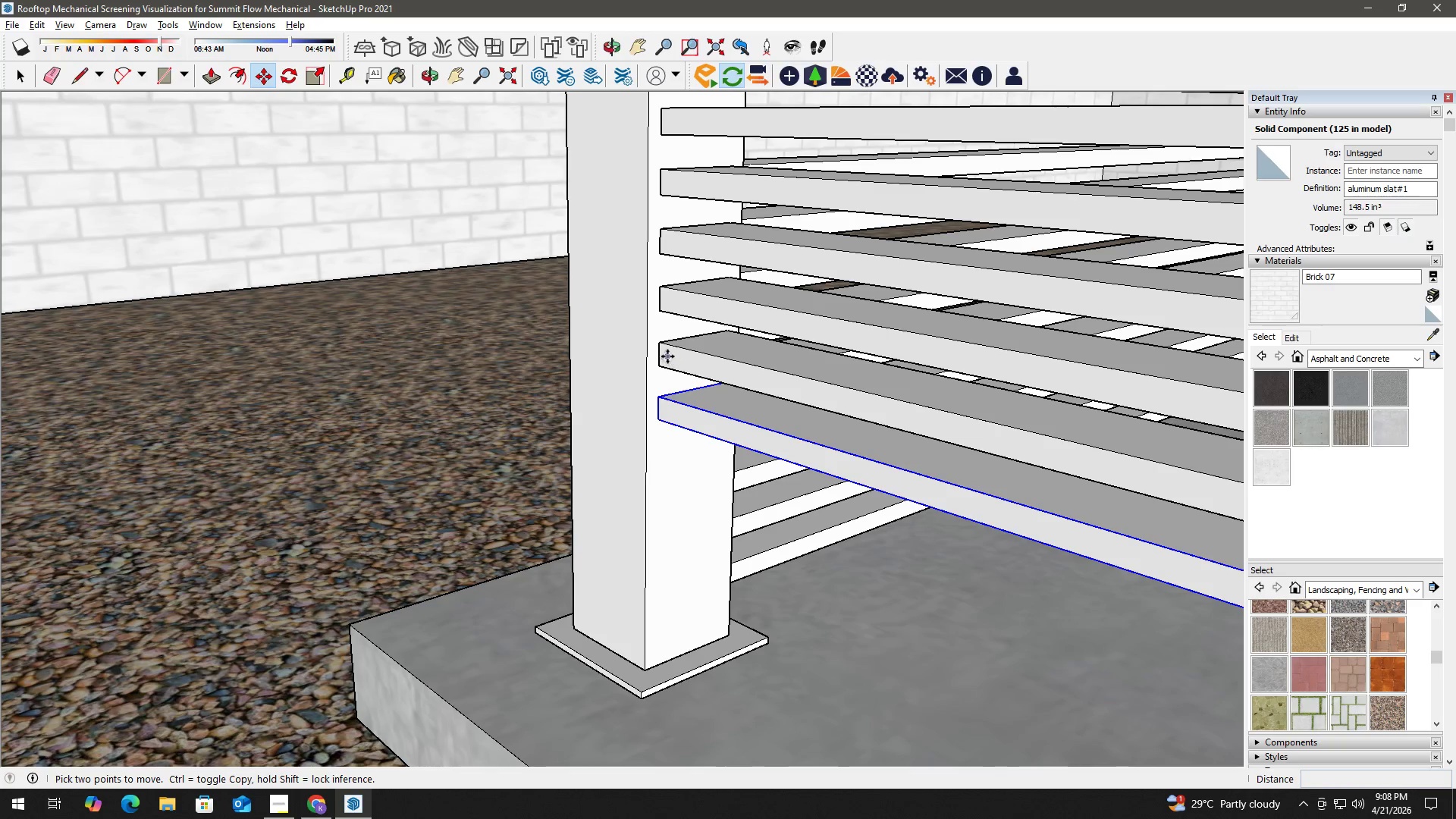 
left_click_drag(start_coordinate=[698, 520], to_coordinate=[711, 362])
 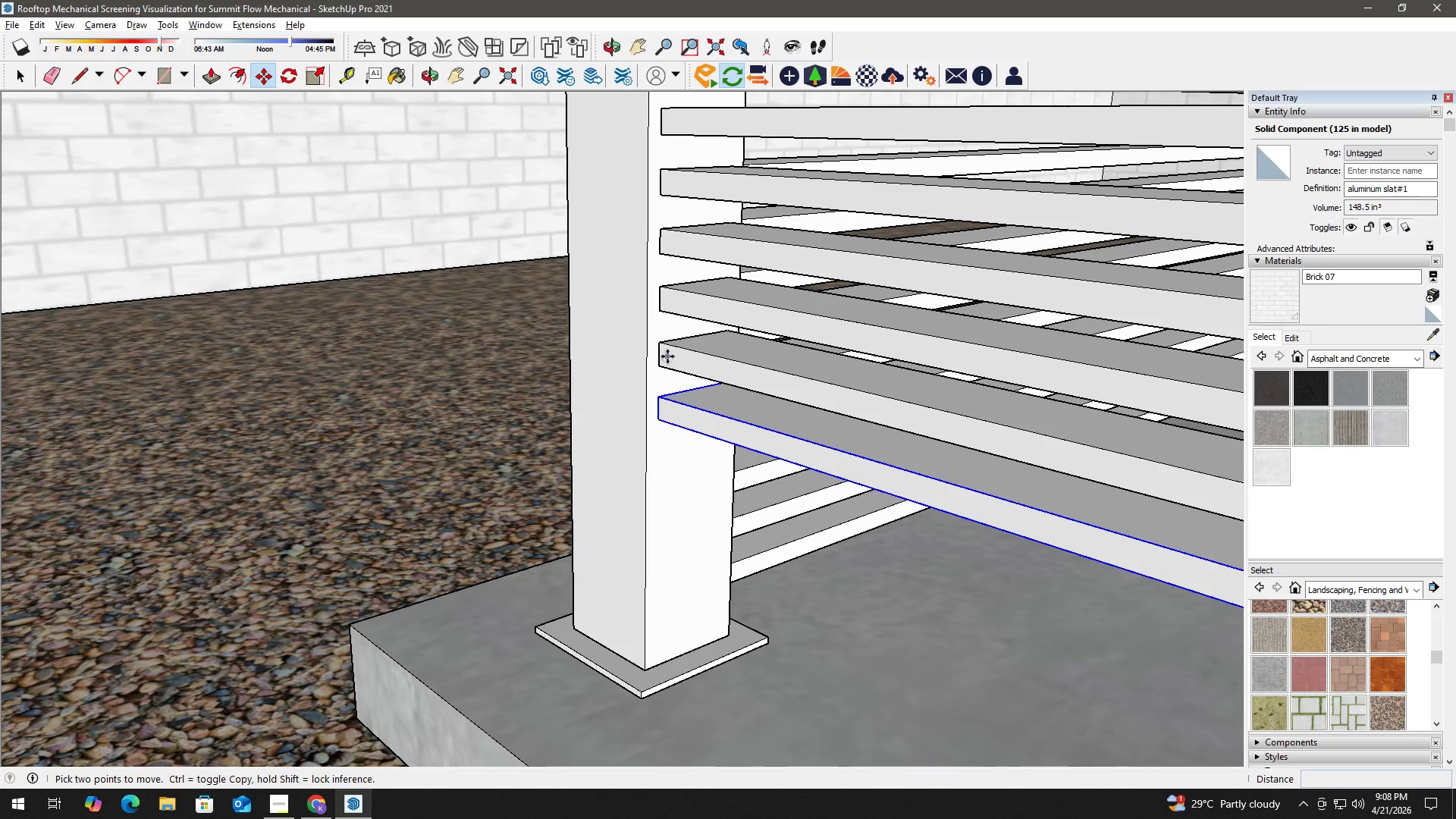 
left_click([661, 364])
 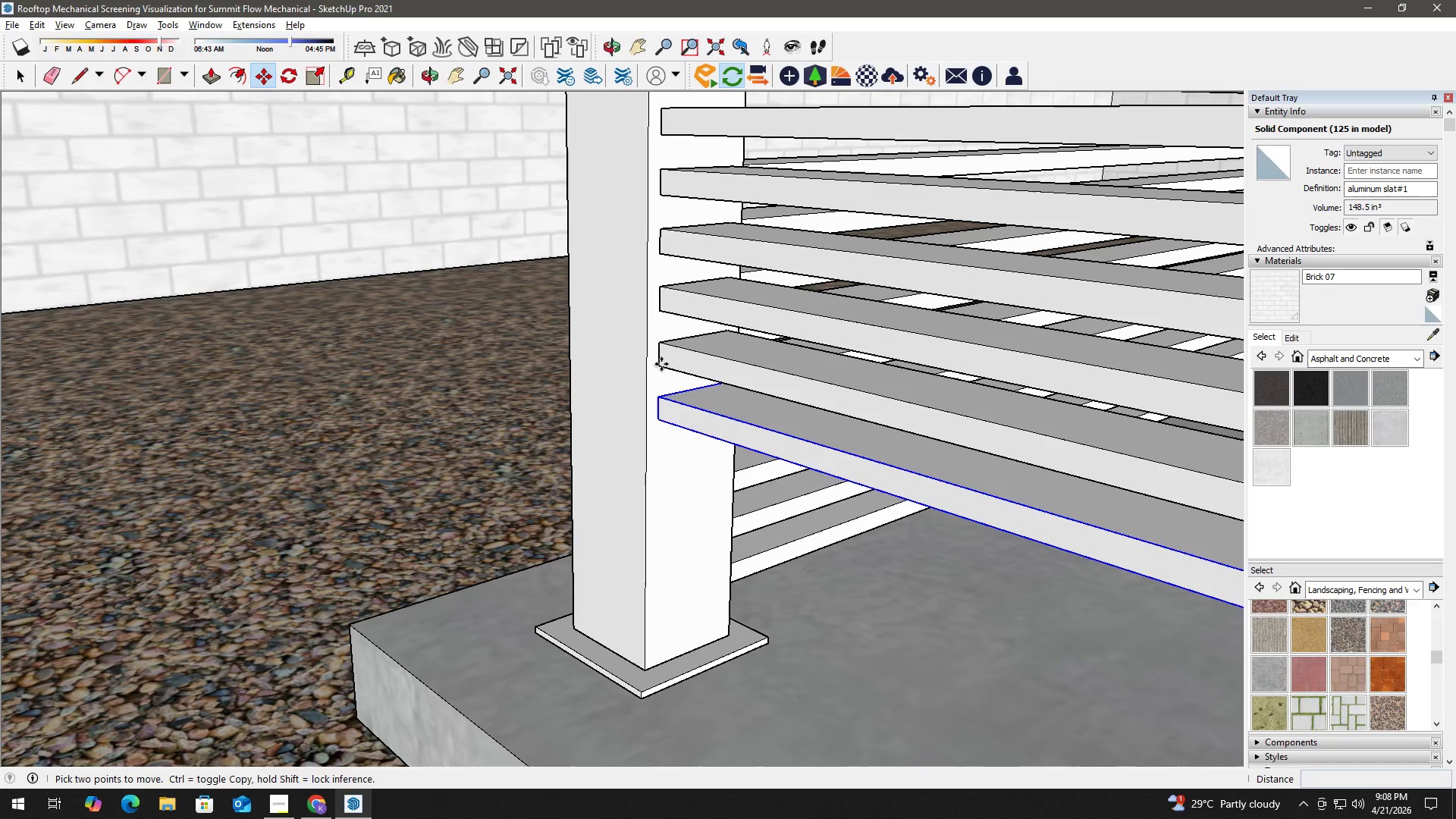 
key(Control+ControlLeft)
 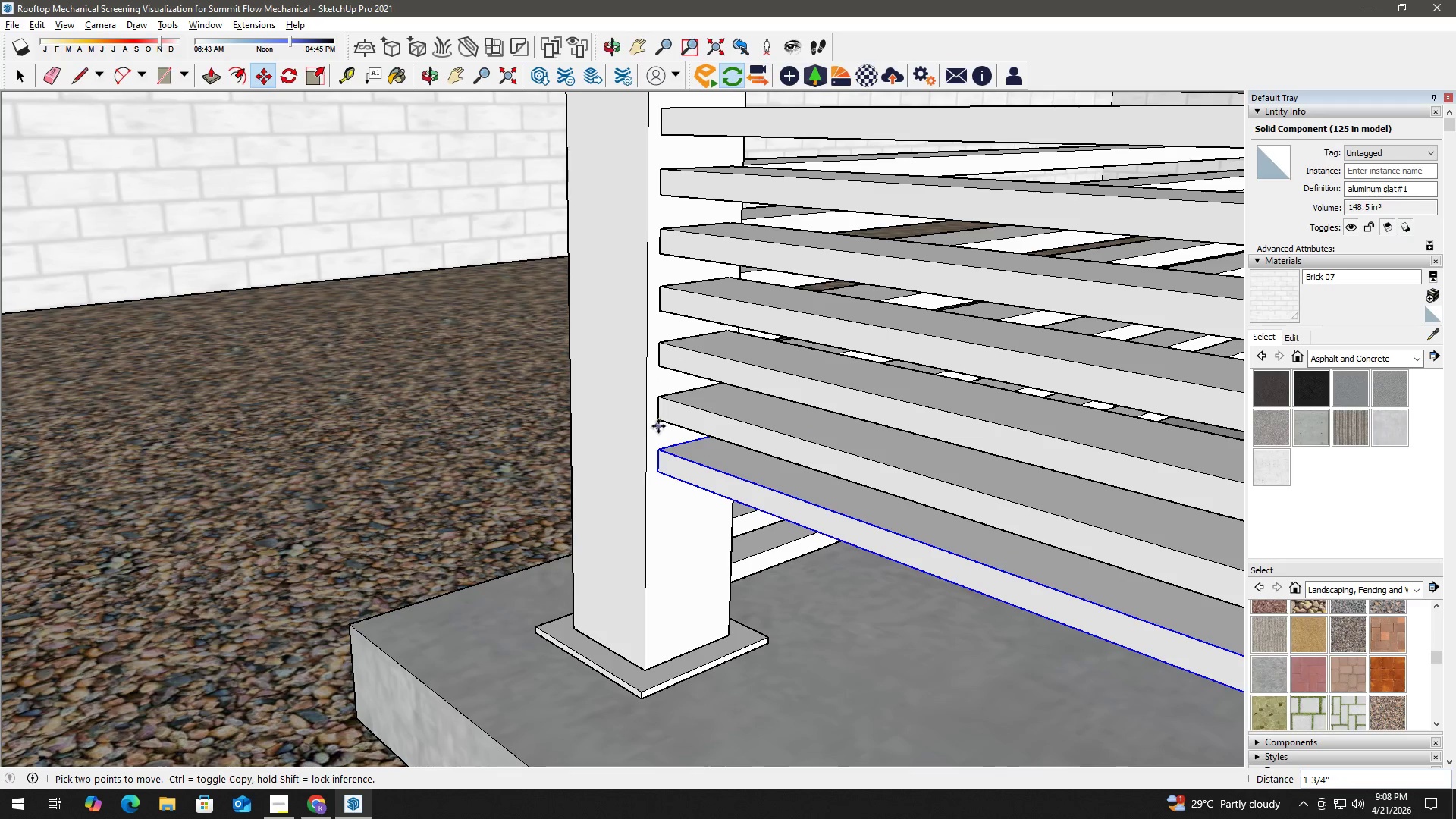 
left_click([661, 418])
 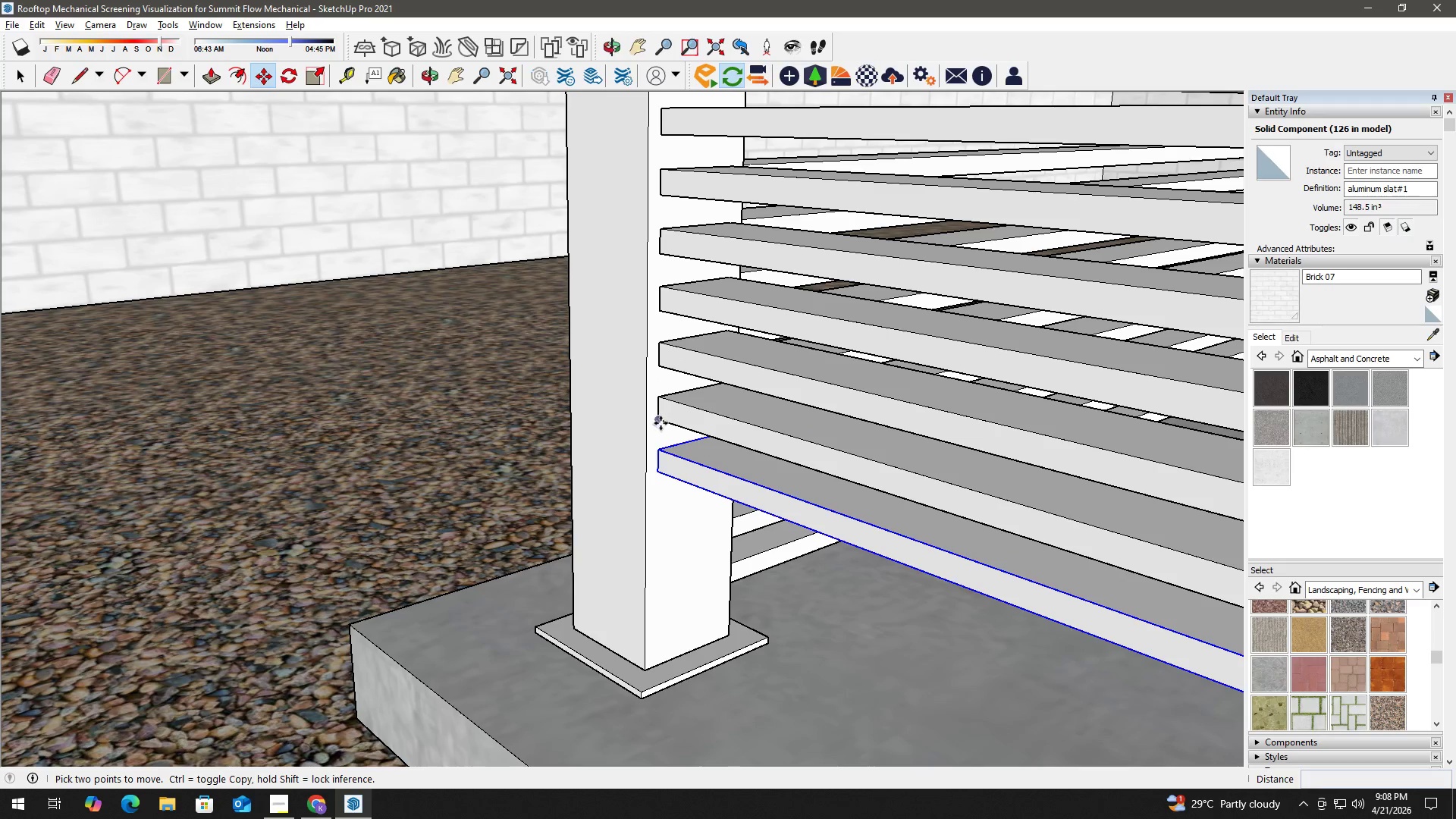 
key(Control+ControlLeft)
 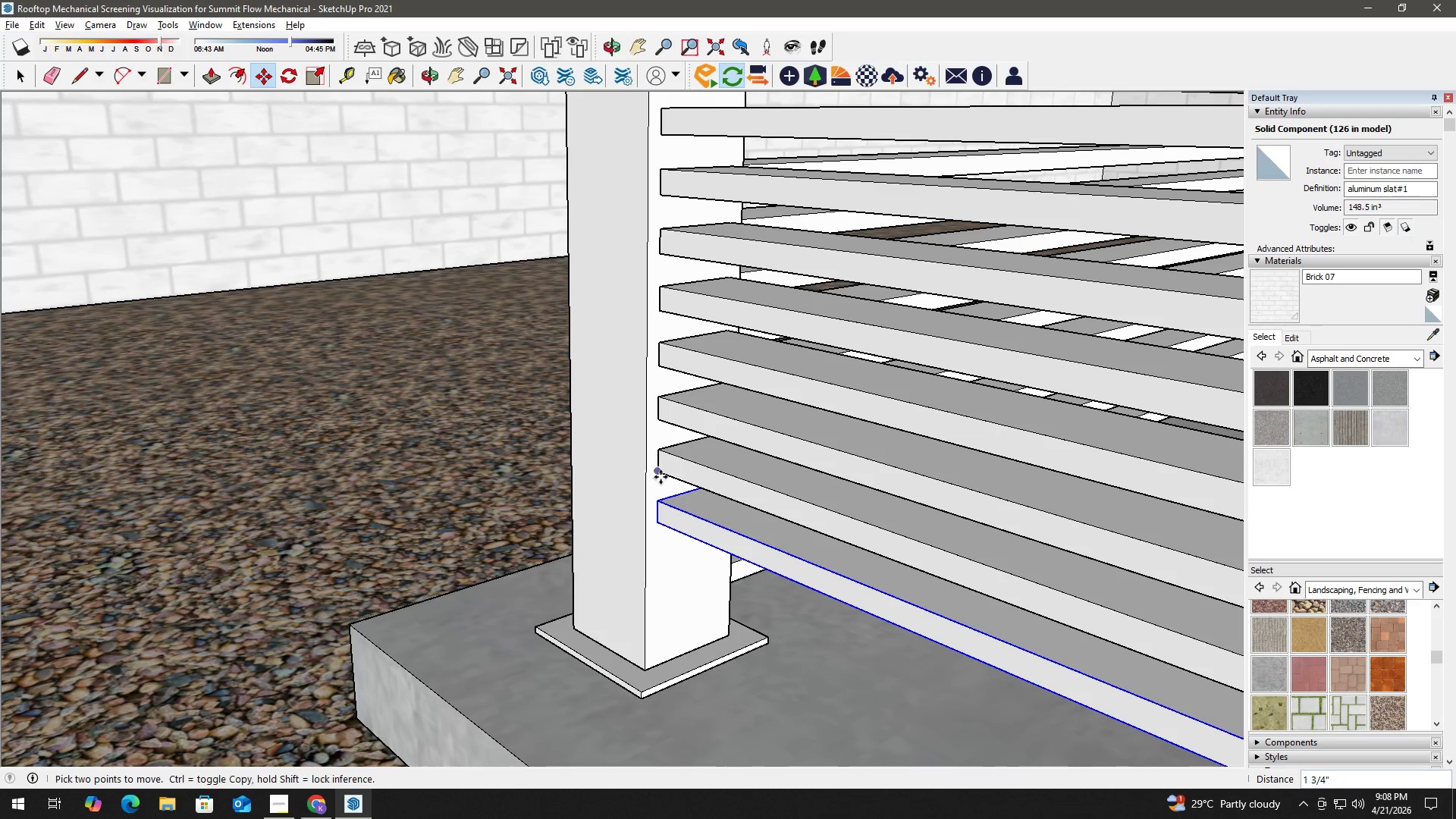 
double_click([660, 471])
 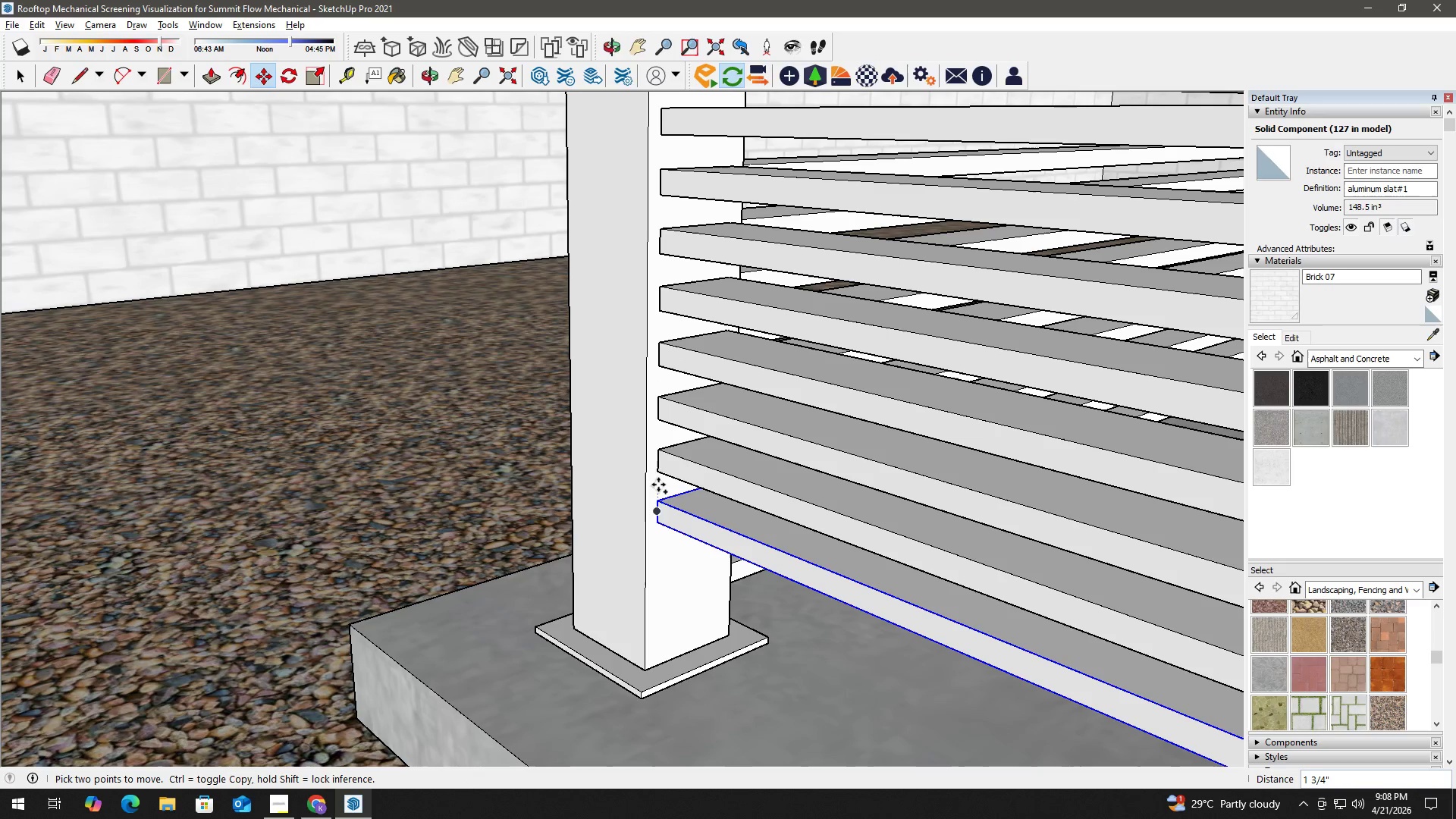 
left_click([662, 471])
 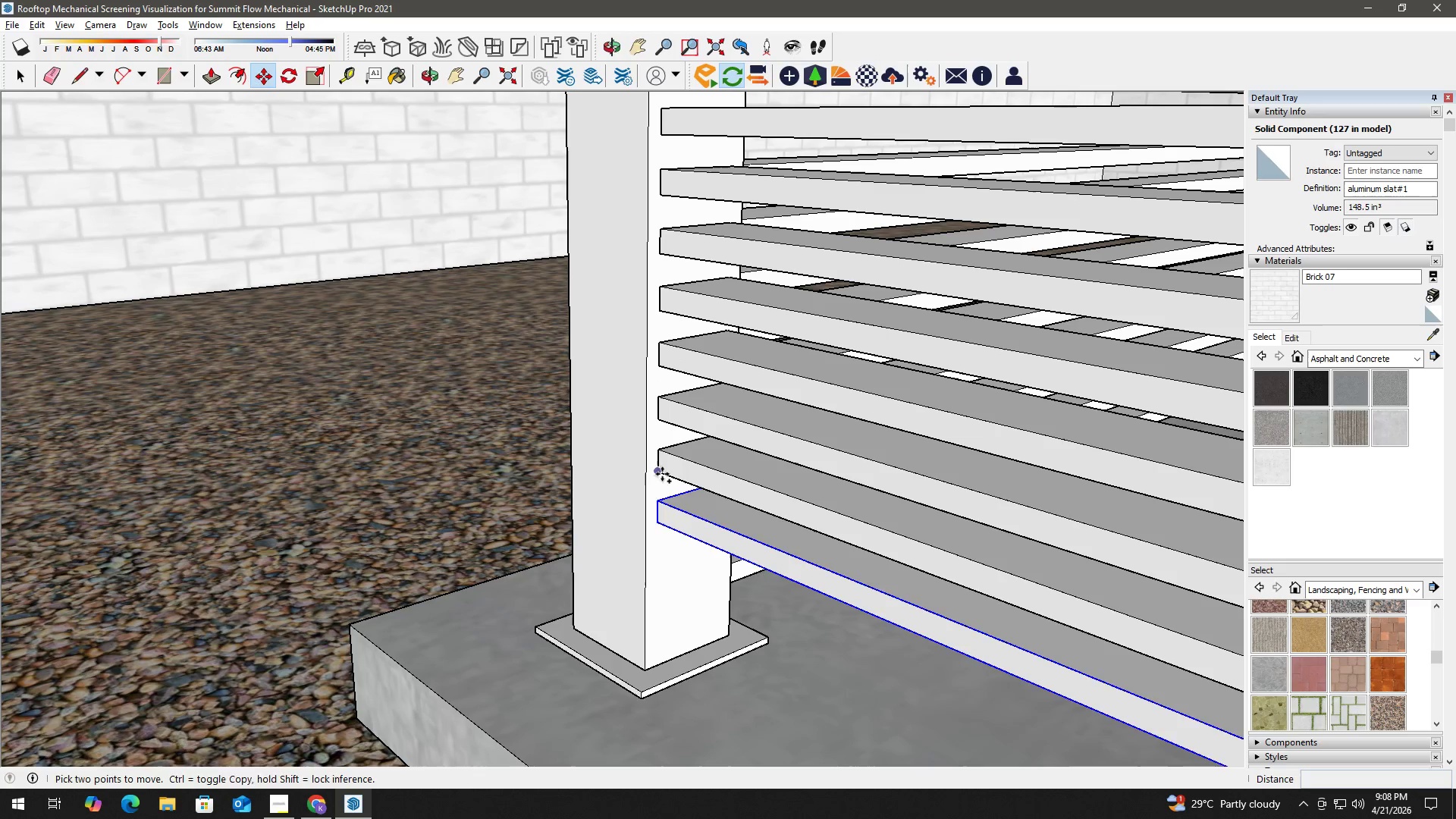 
key(Control+ControlLeft)
 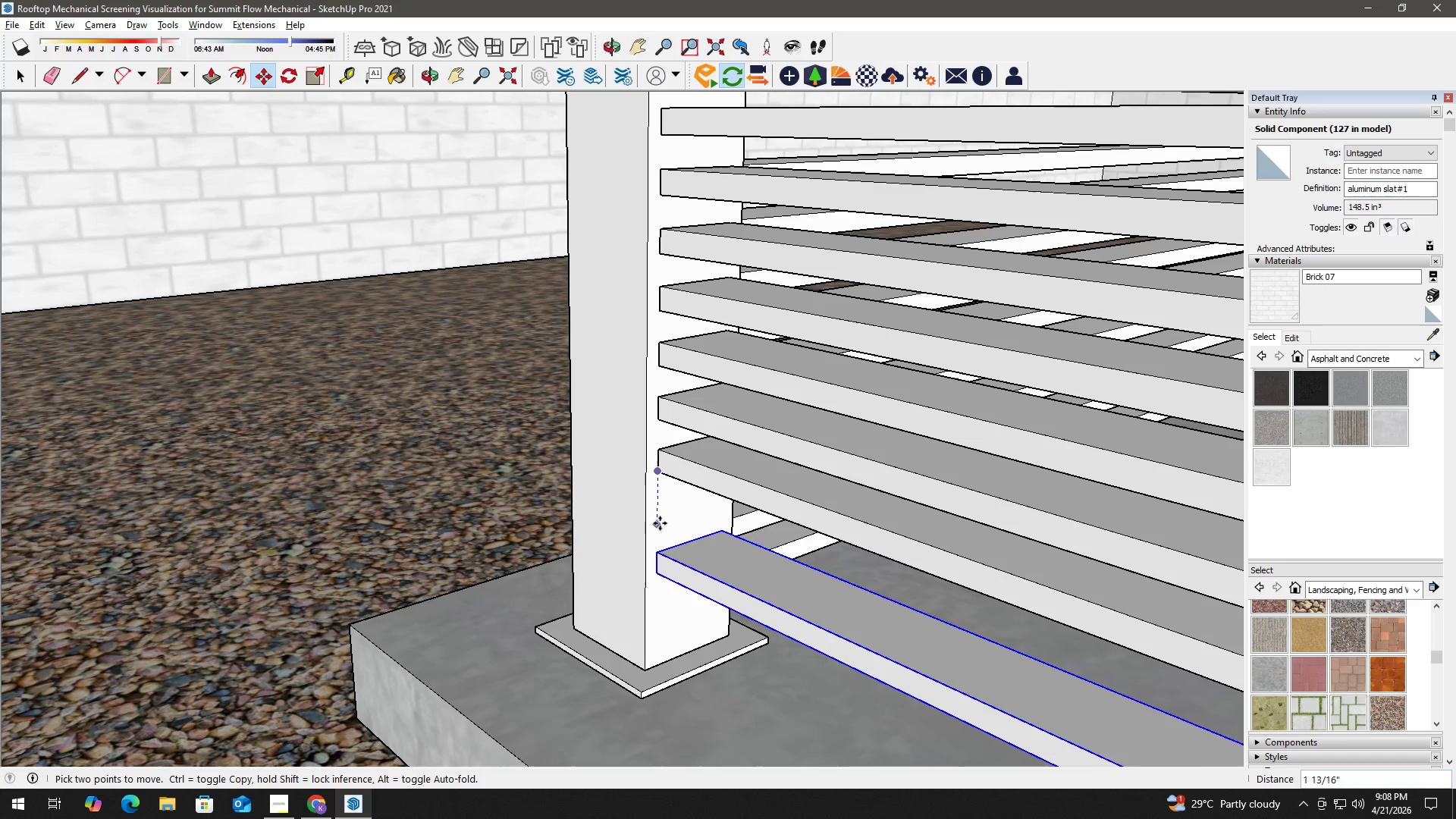 
key(Control+ControlLeft)
 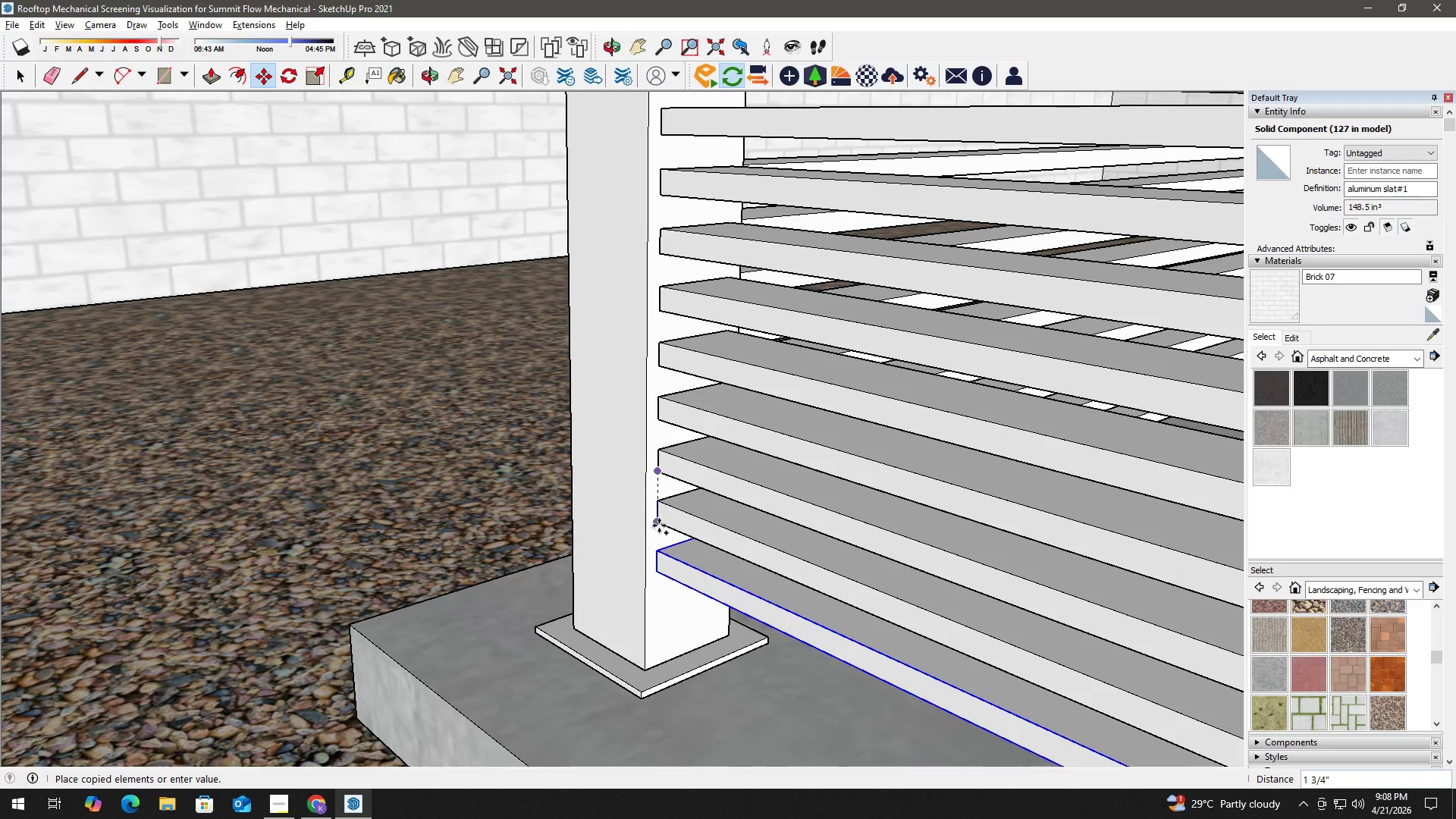 
left_click([658, 524])
 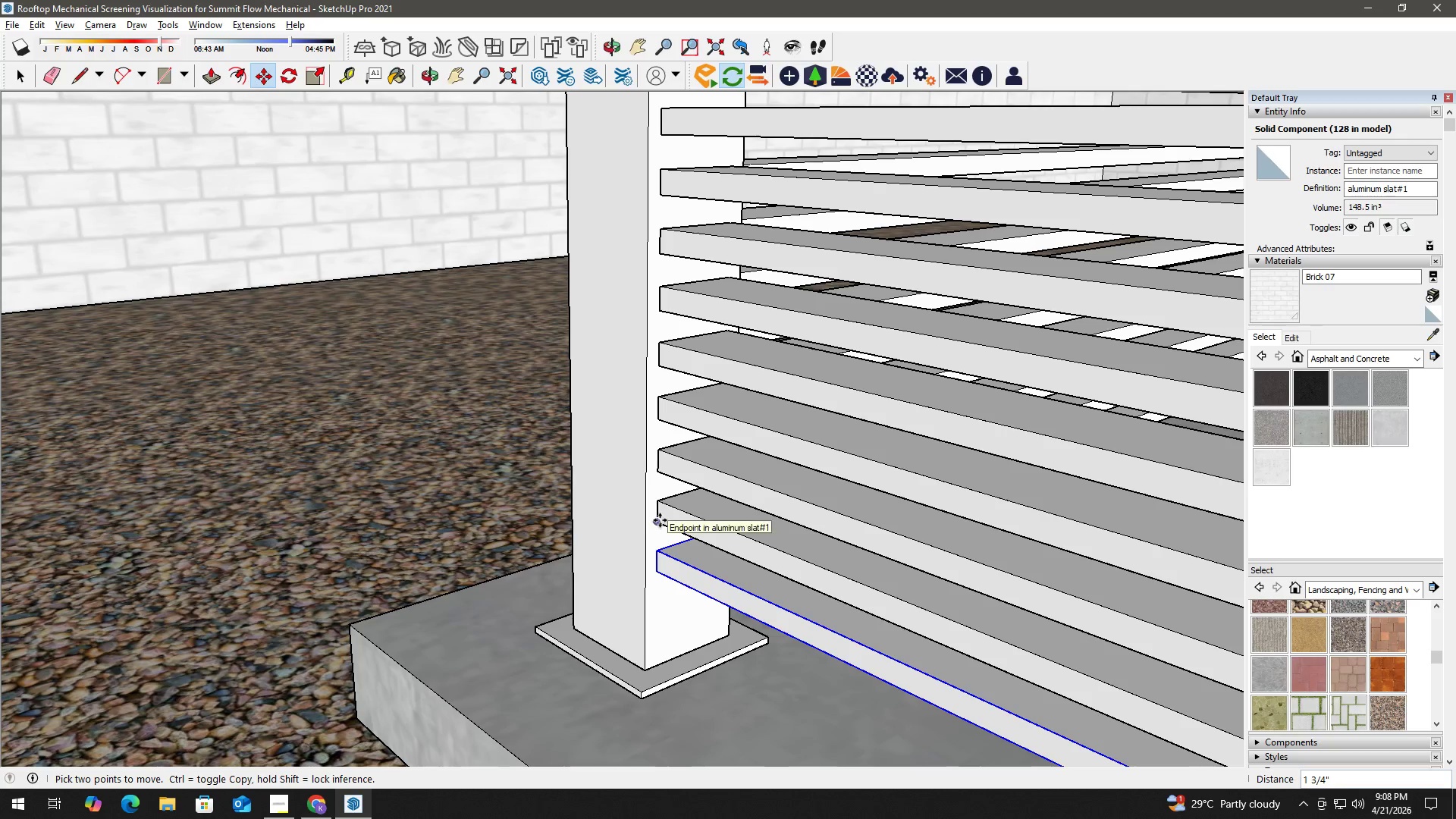 
key(Control+ControlLeft)
 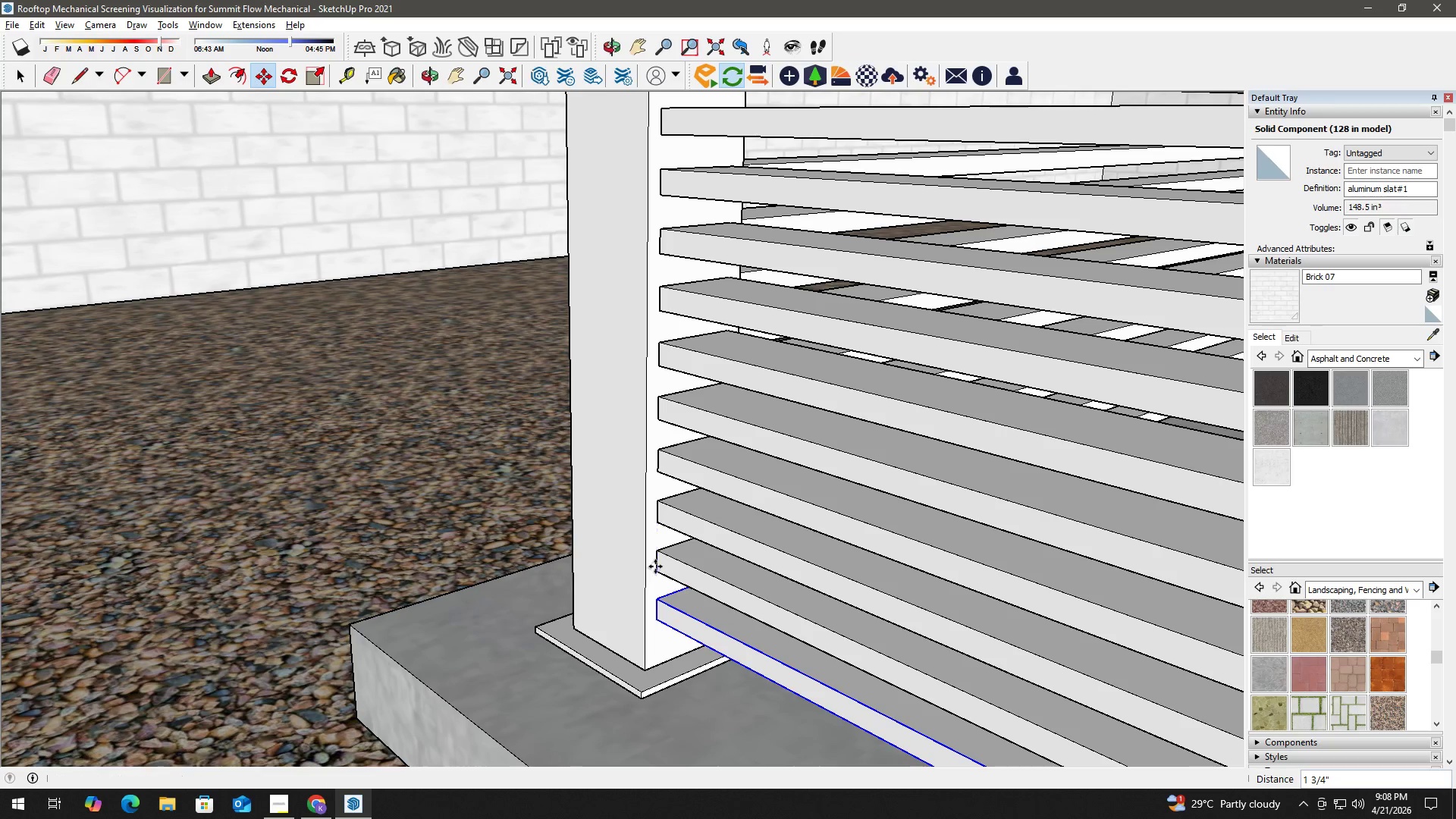 
key(Space)
 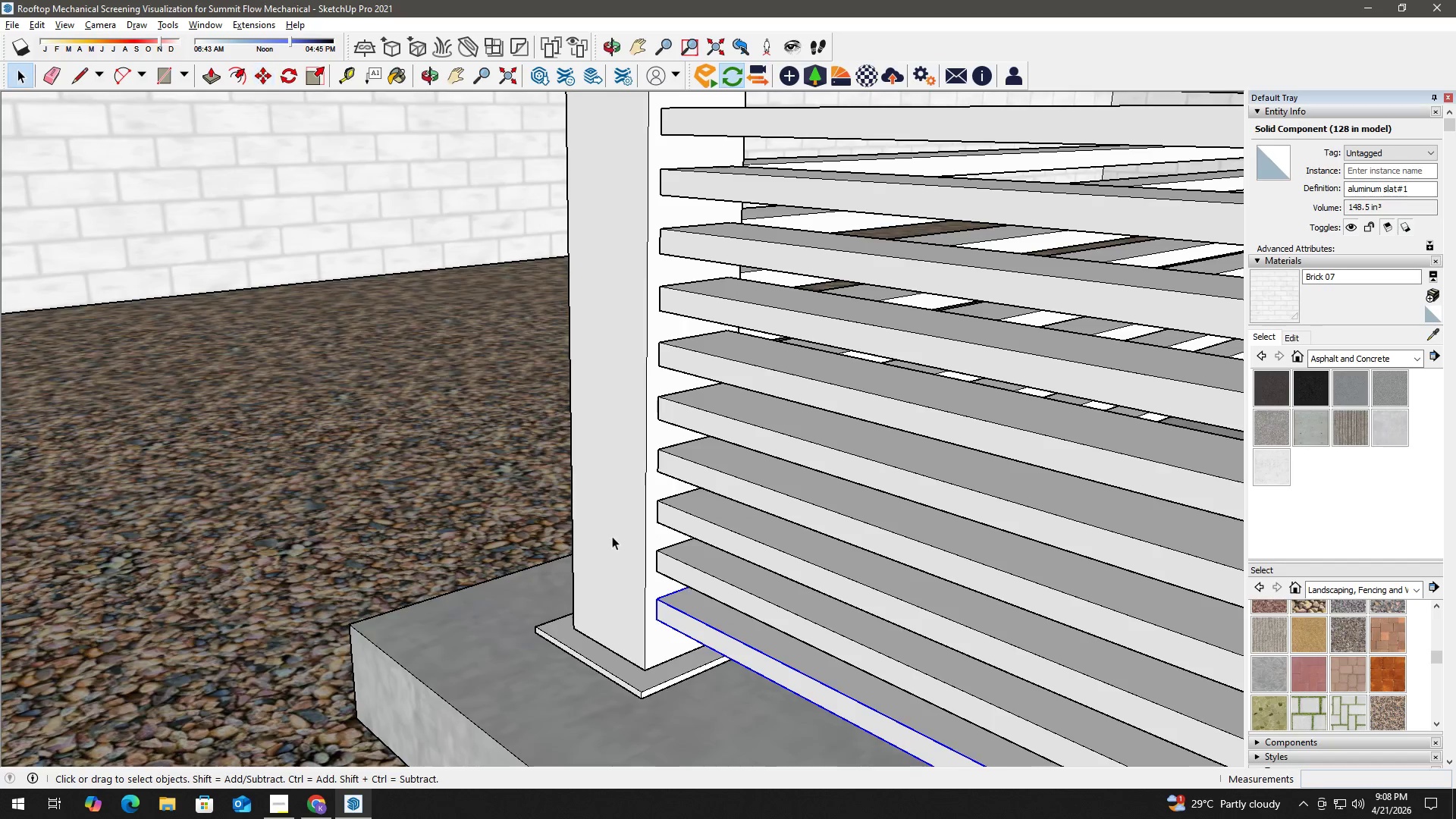 
scroll: coordinate [557, 485], scroll_direction: down, amount: 10.0
 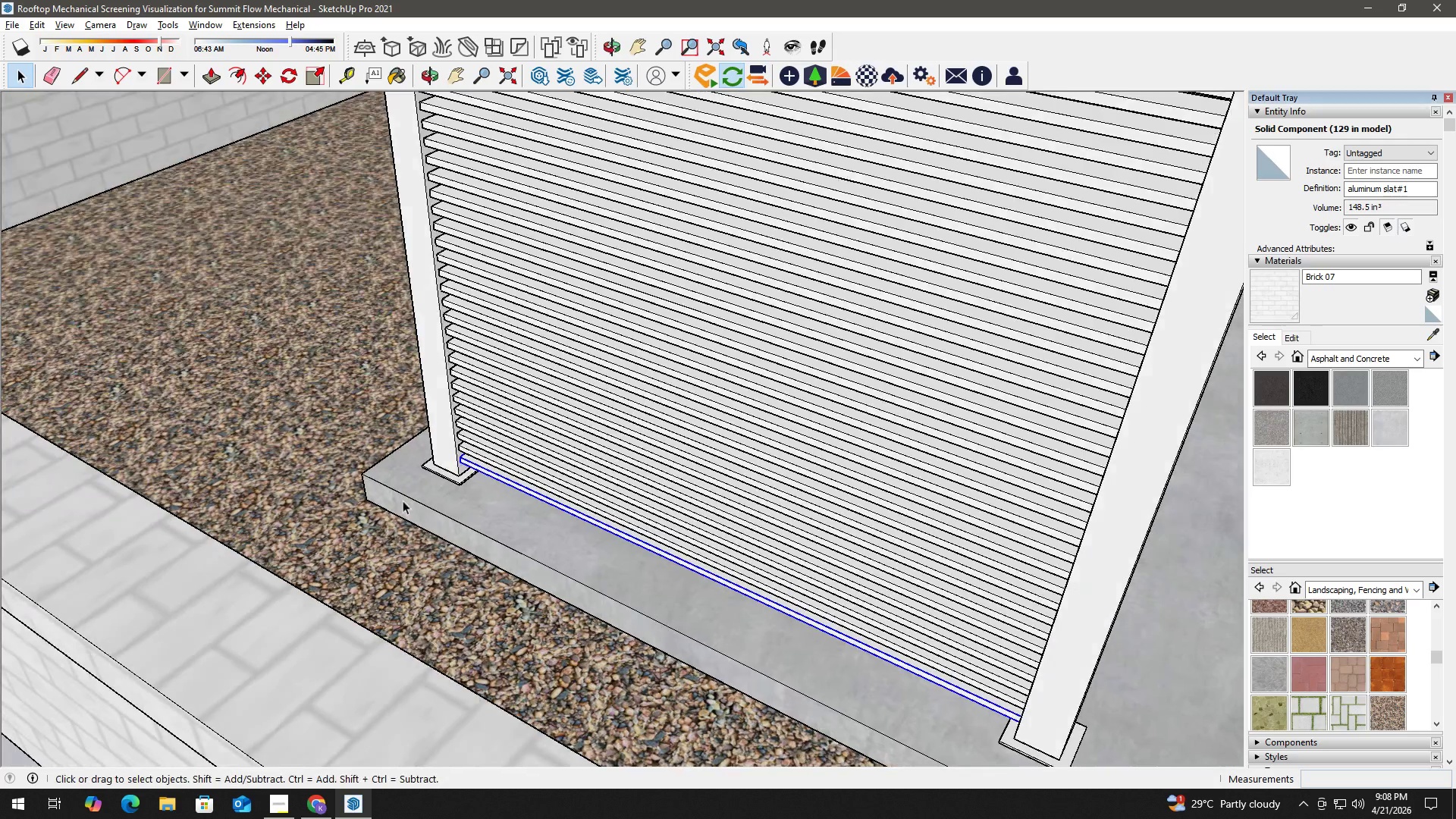 
key(H)
 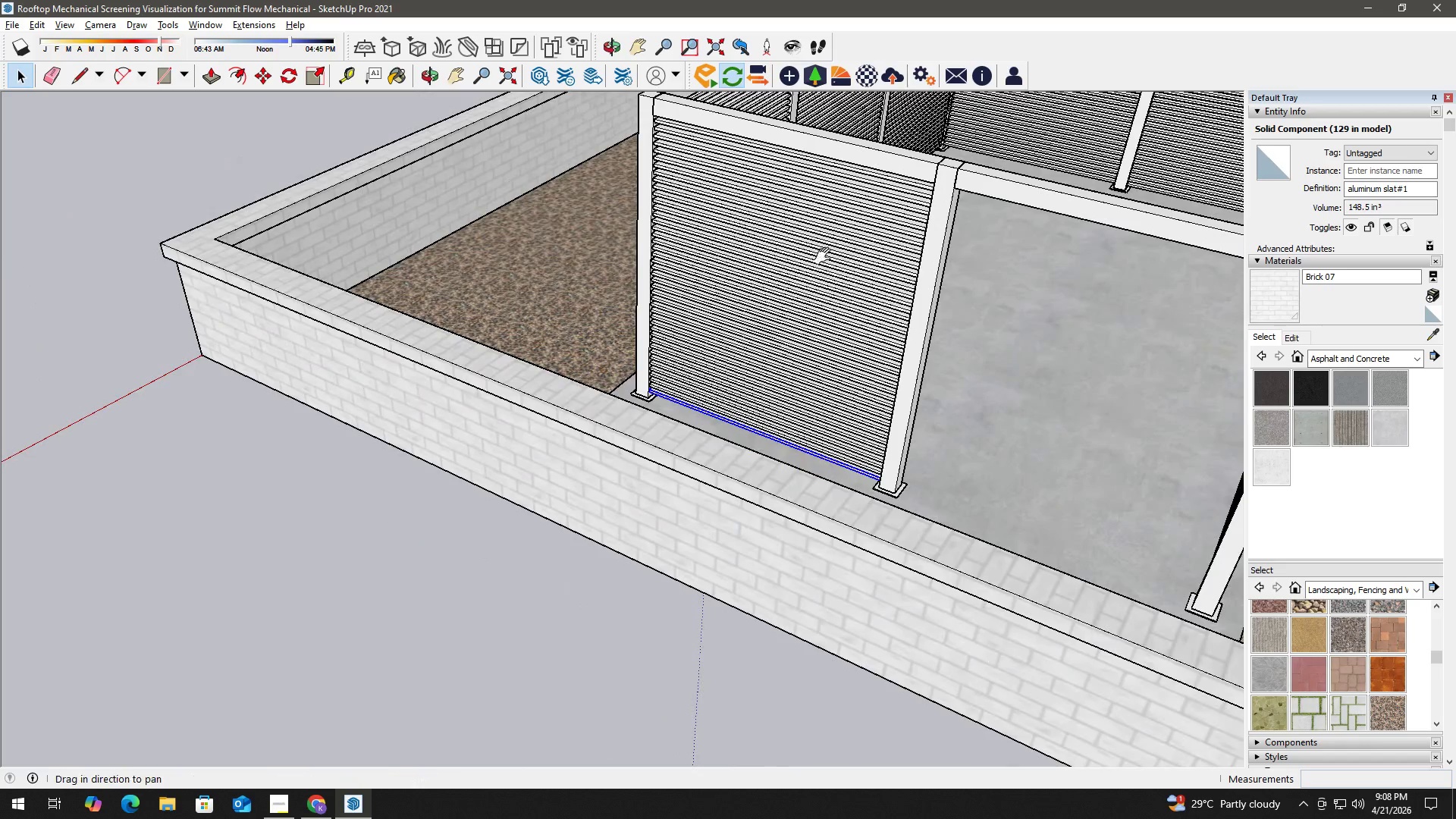 
left_click_drag(start_coordinate=[824, 255], to_coordinate=[746, 390])
 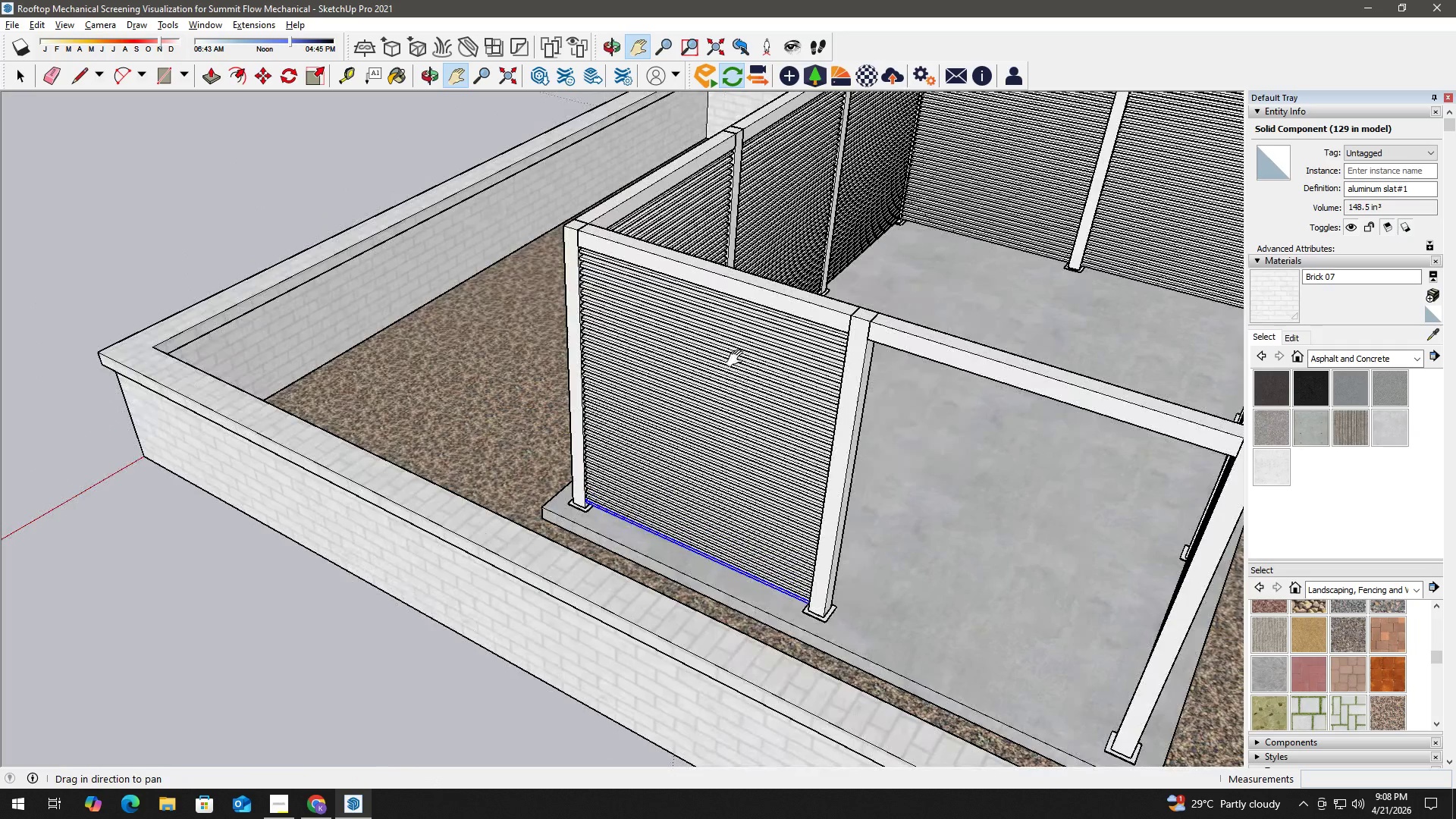 
scroll: coordinate [840, 289], scroll_direction: down, amount: 11.0
 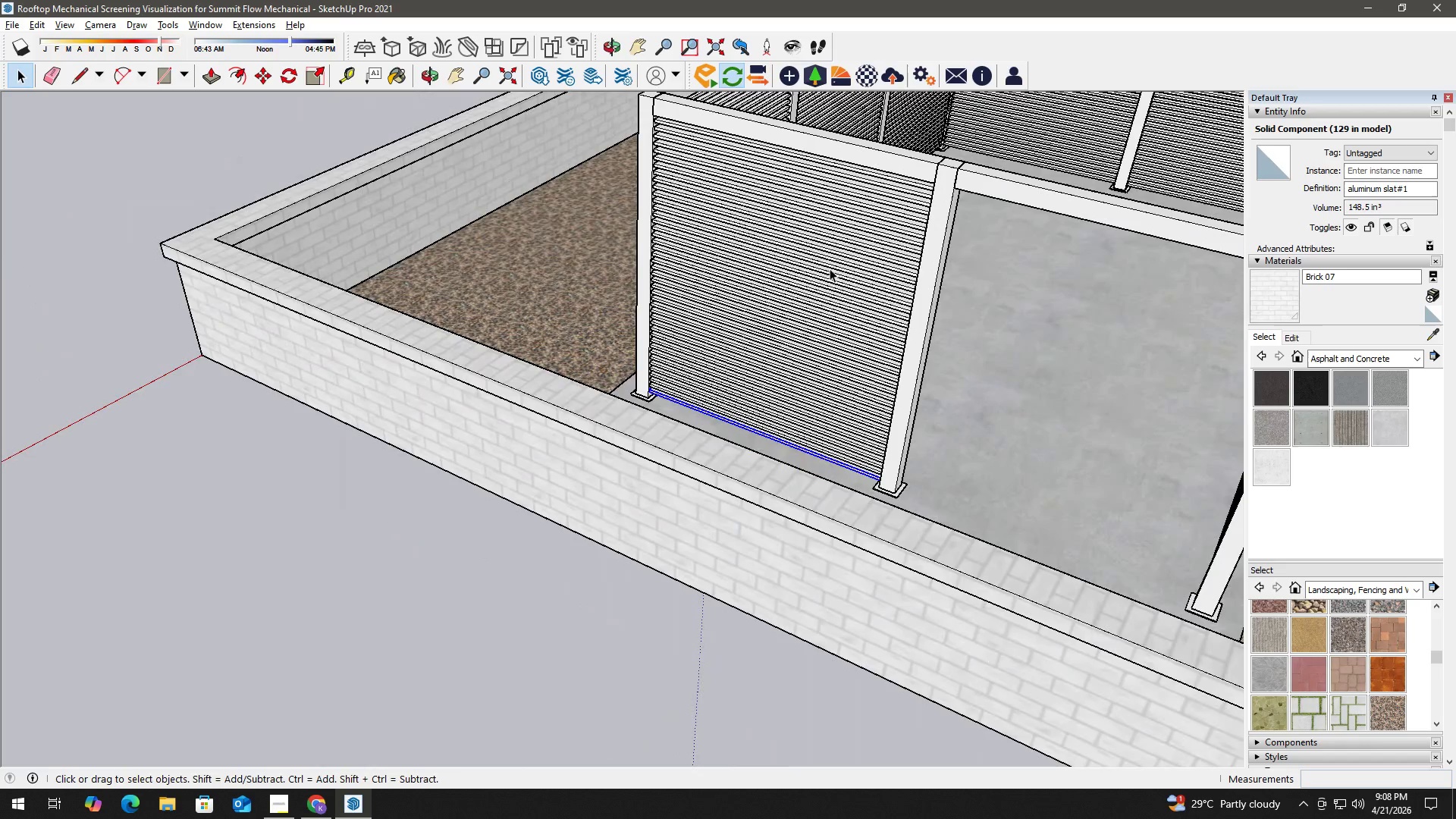 
key(Space)
 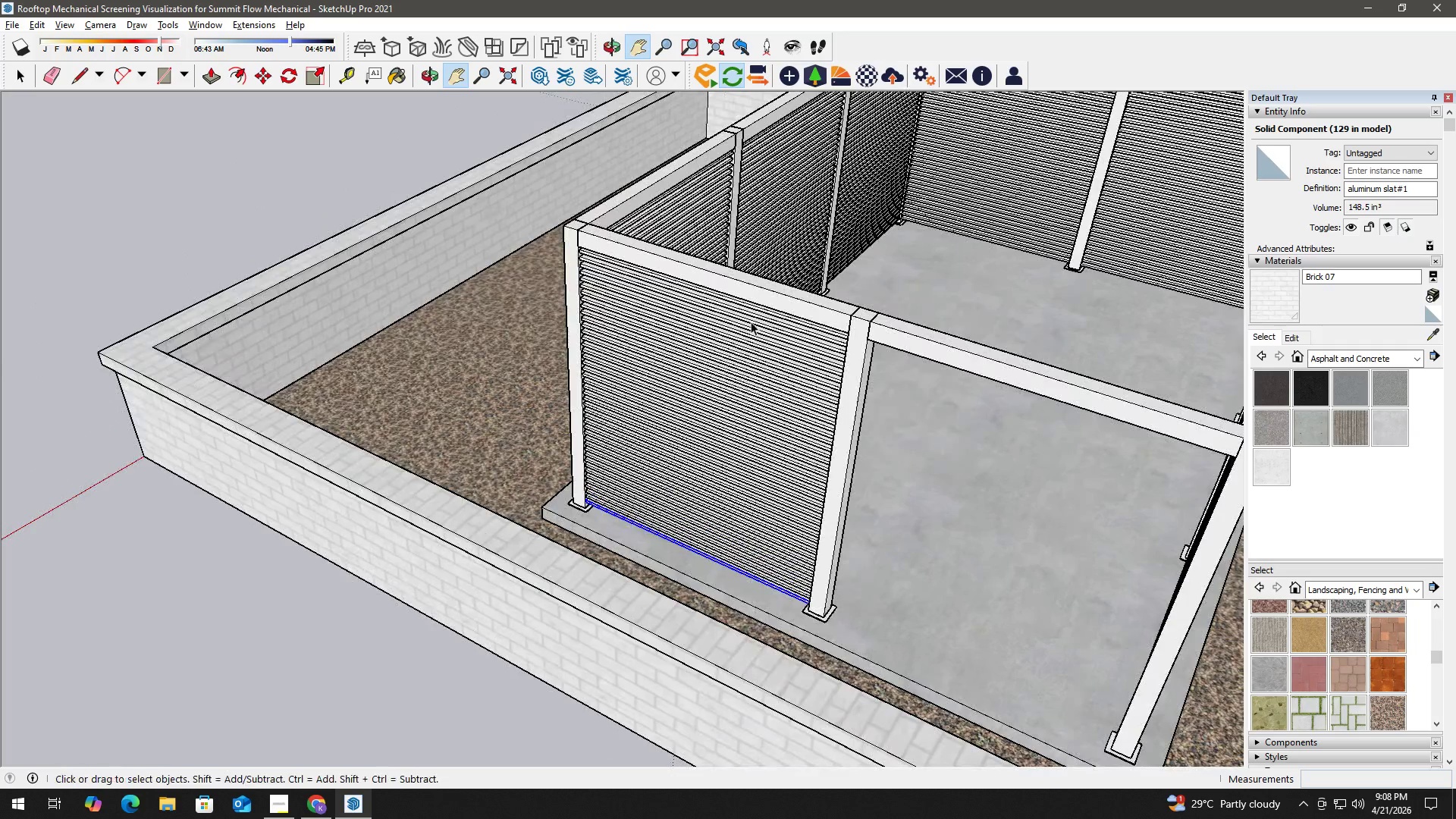 
scroll: coordinate [776, 297], scroll_direction: up, amount: 7.0
 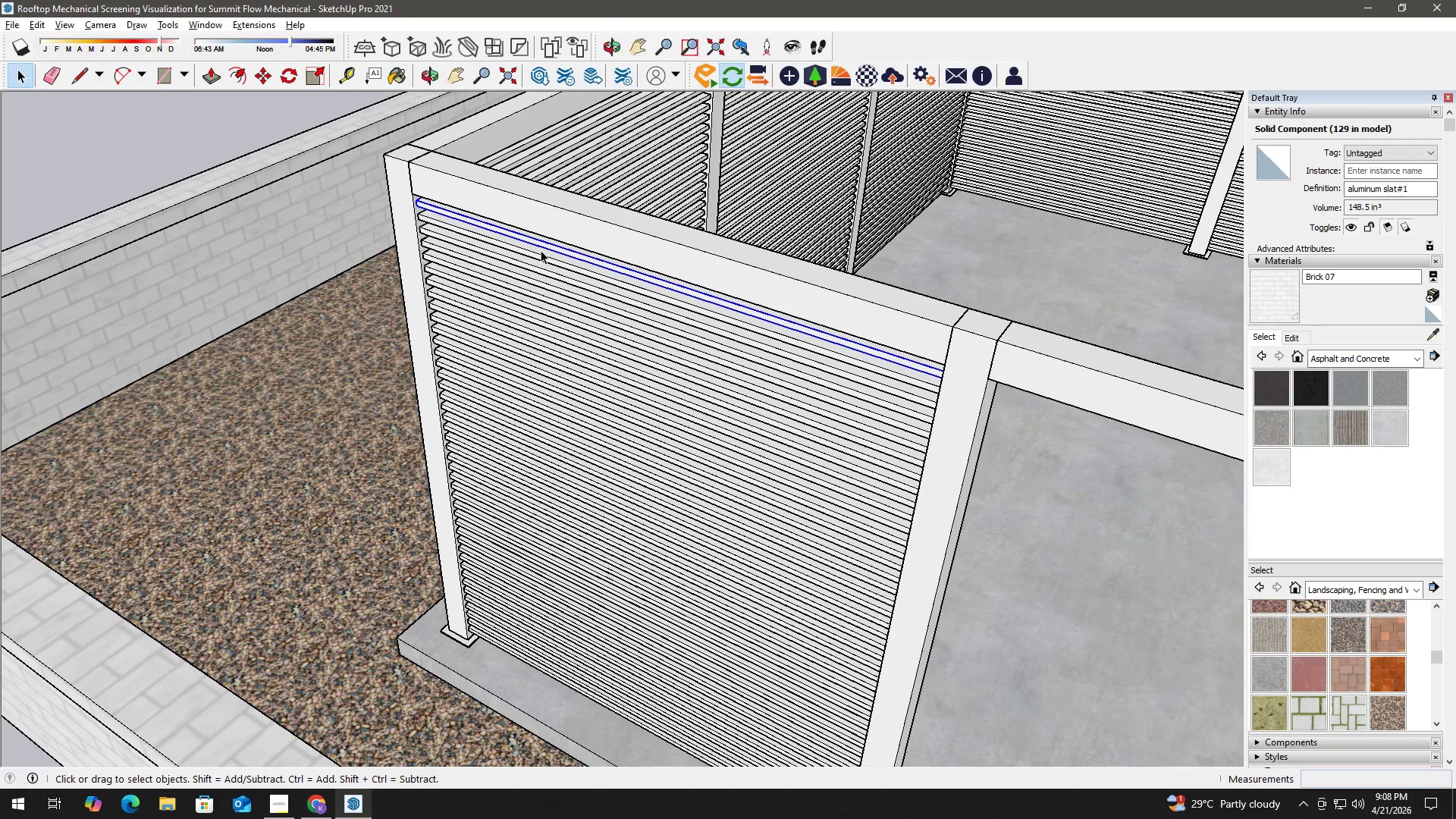 
key(M)
 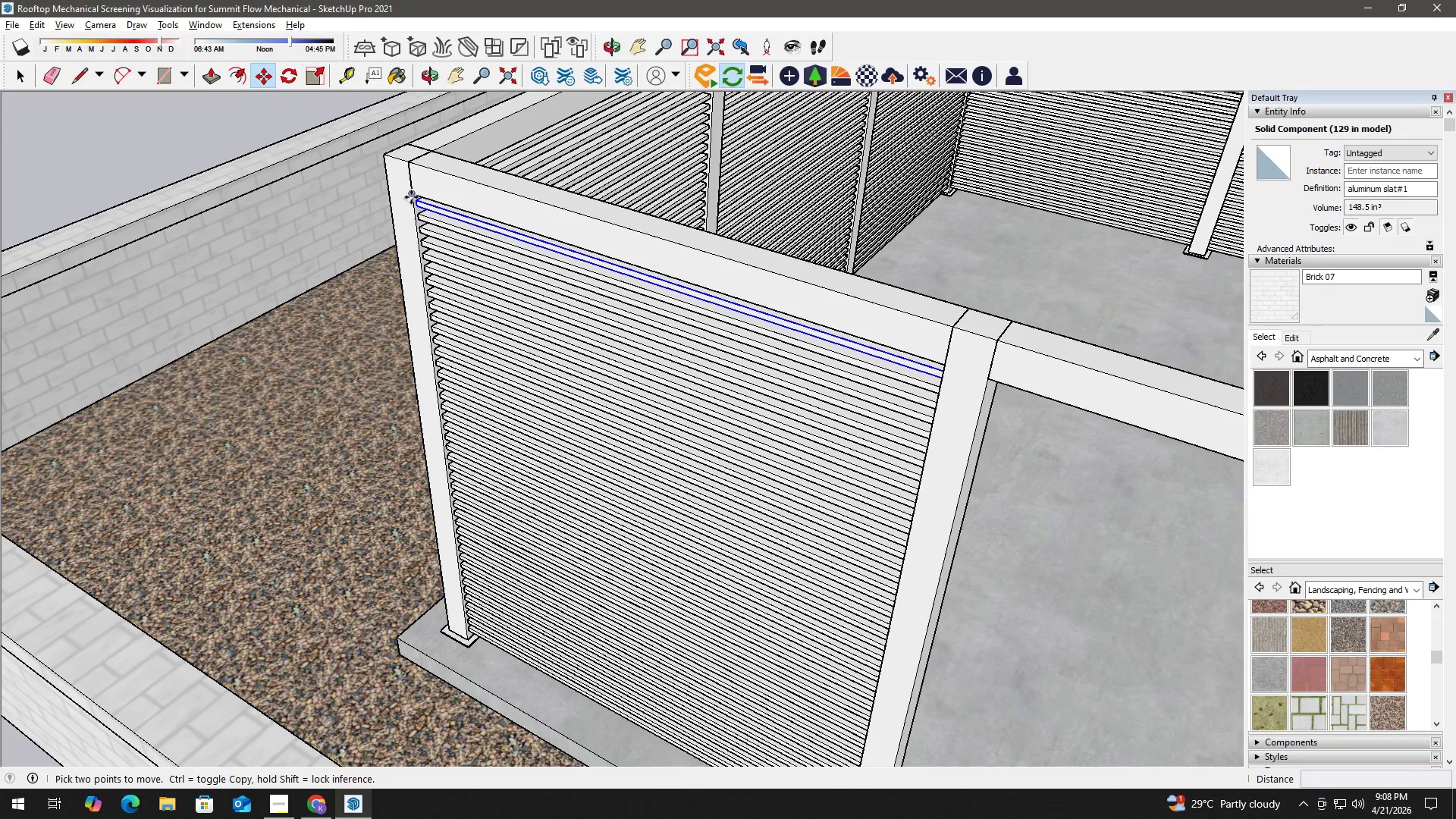 
left_click([411, 196])
 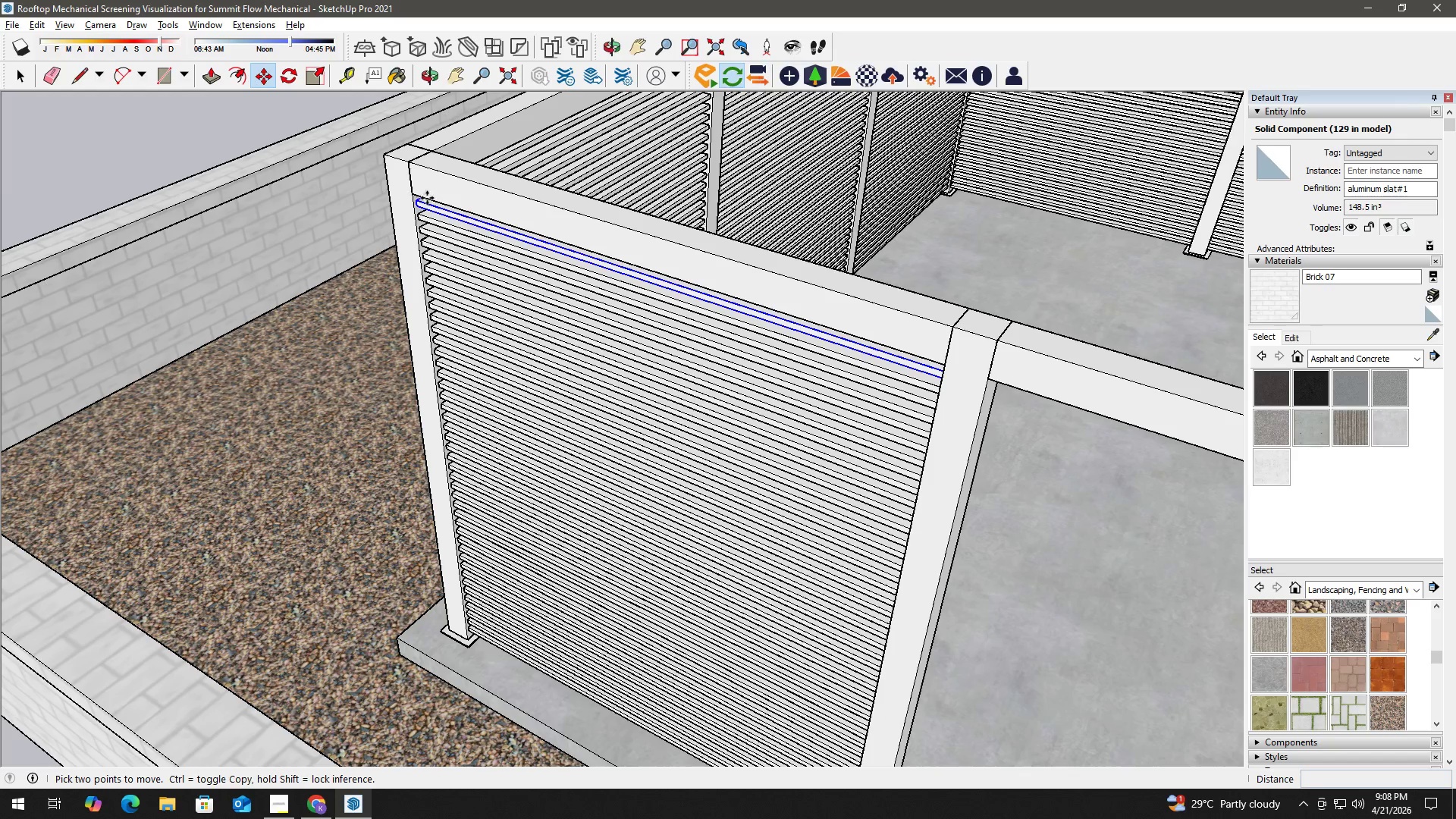 
key(Control+ControlLeft)
 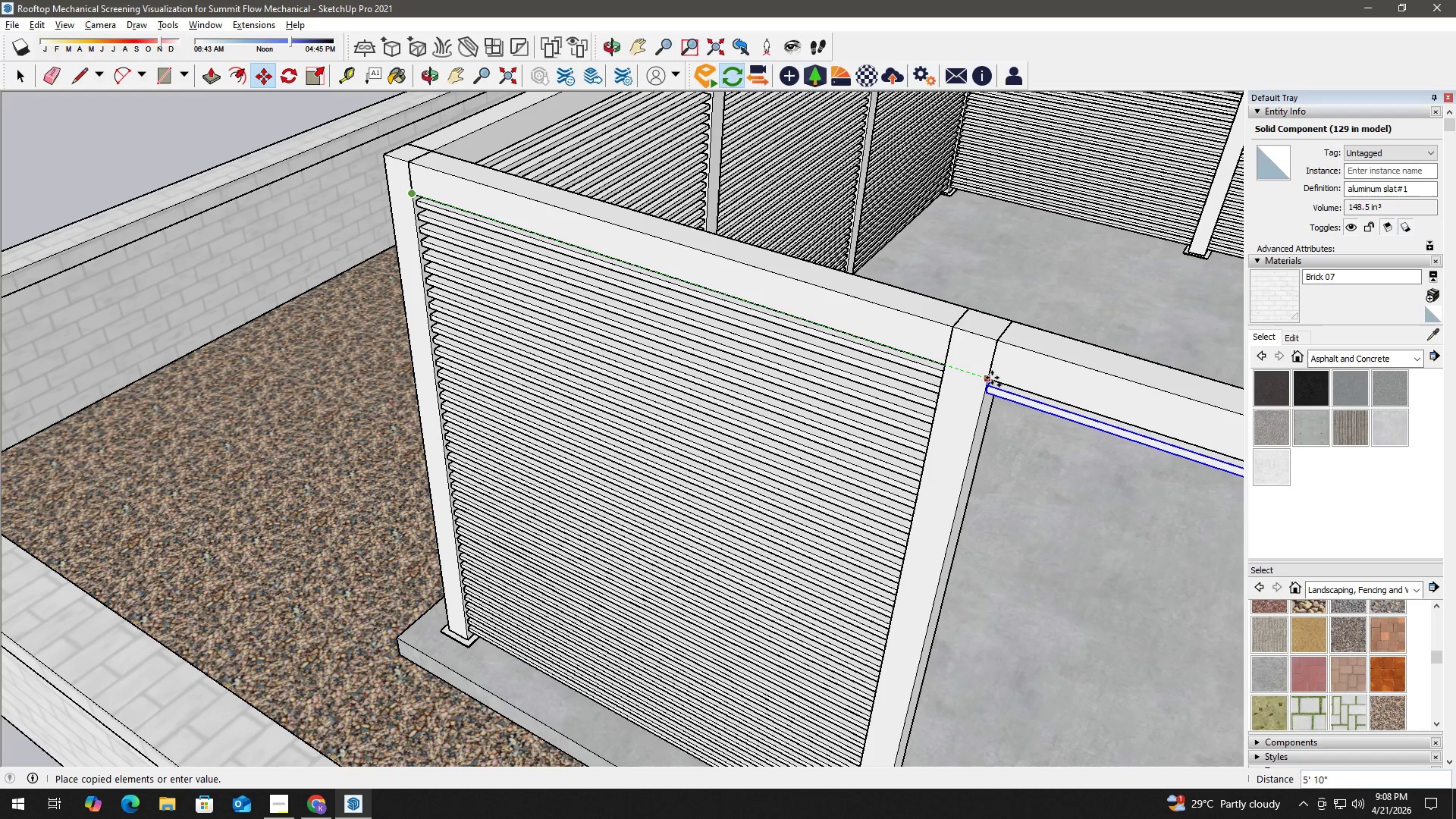 
left_click([990, 378])
 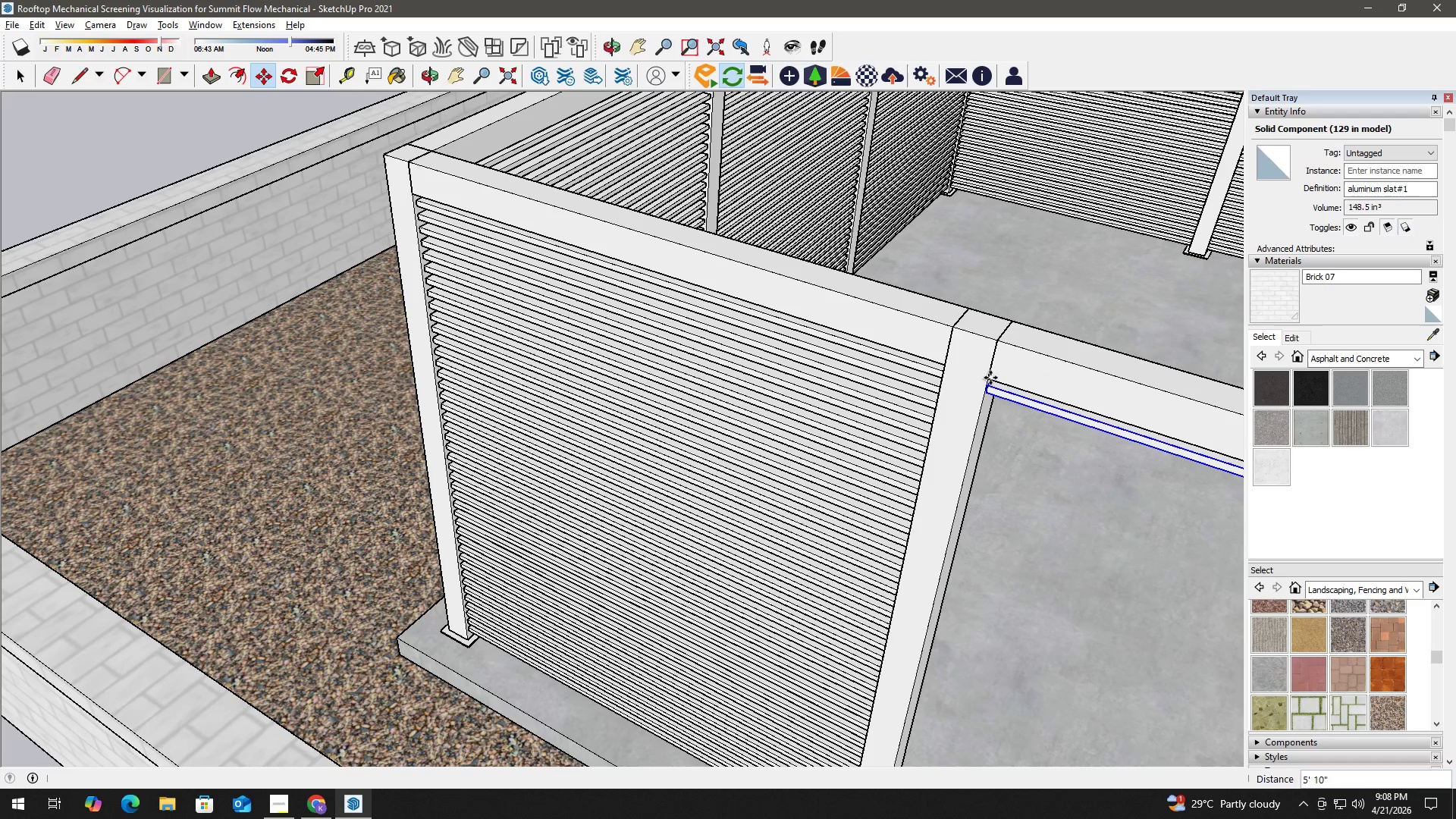 
key(Space)
 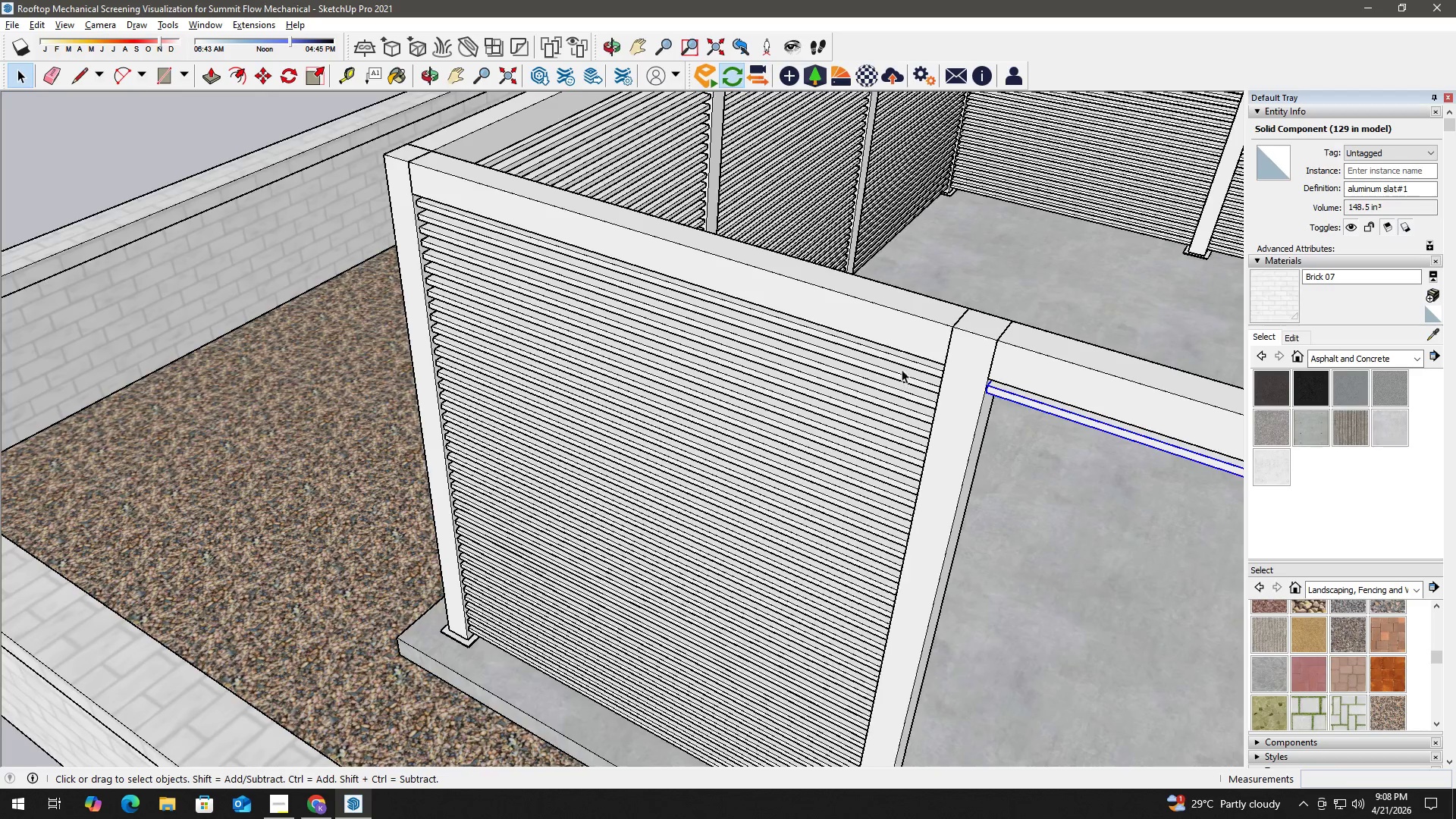 
scroll: coordinate [888, 411], scroll_direction: down, amount: 12.0
 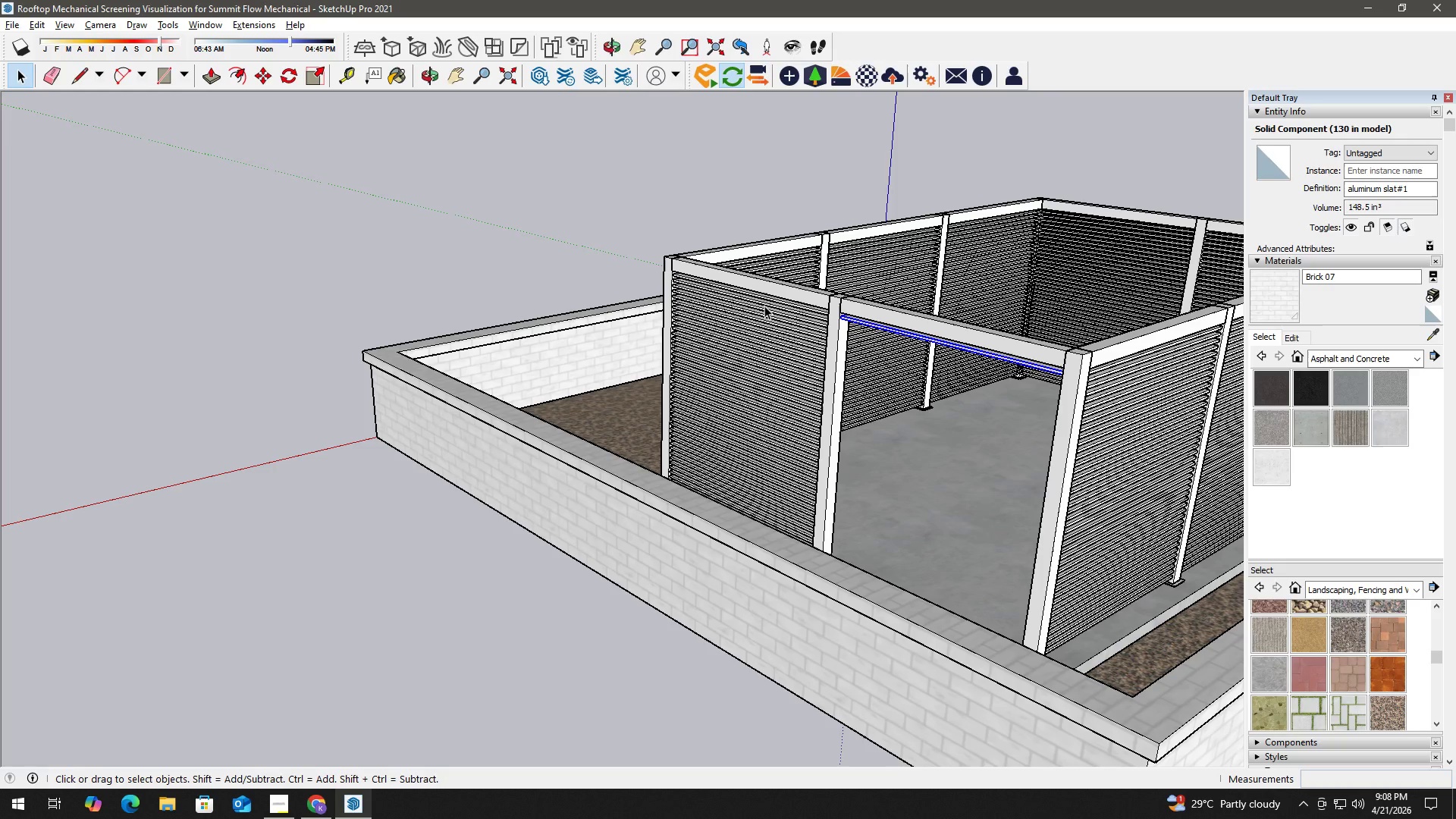 
wait(17.8)
 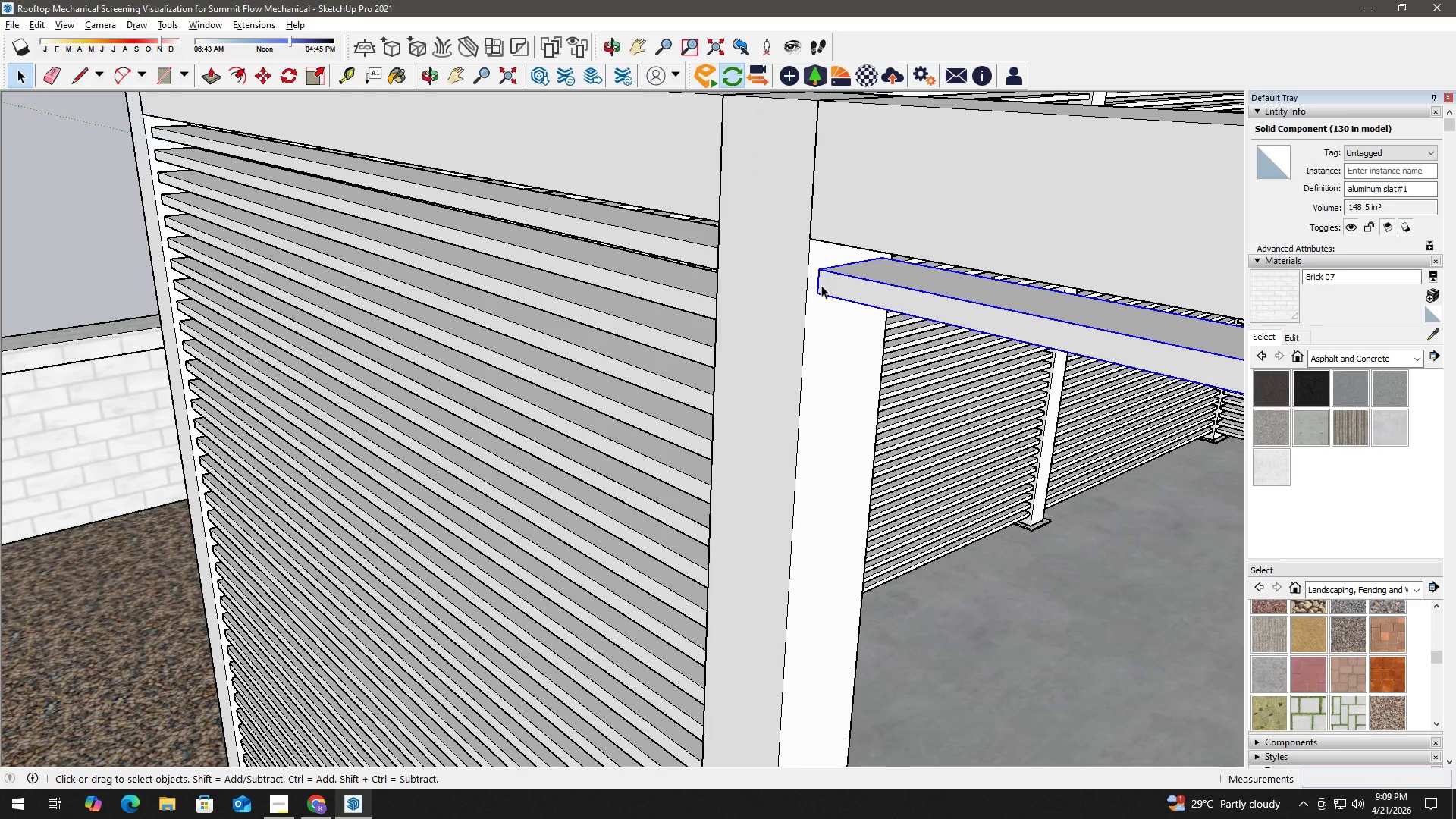 
key(M)
 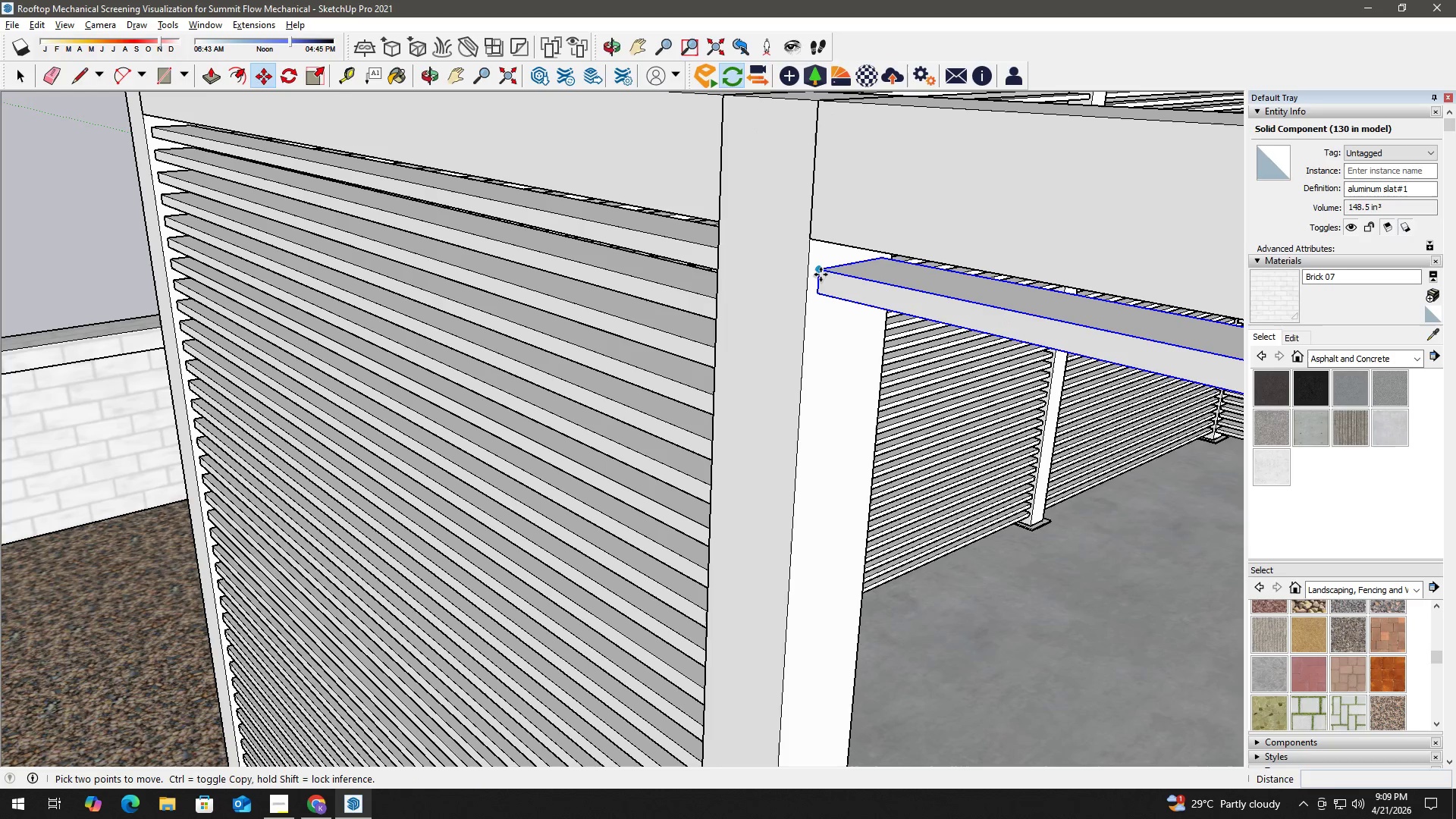 
scroll: coordinate [815, 288], scroll_direction: up, amount: 19.0
 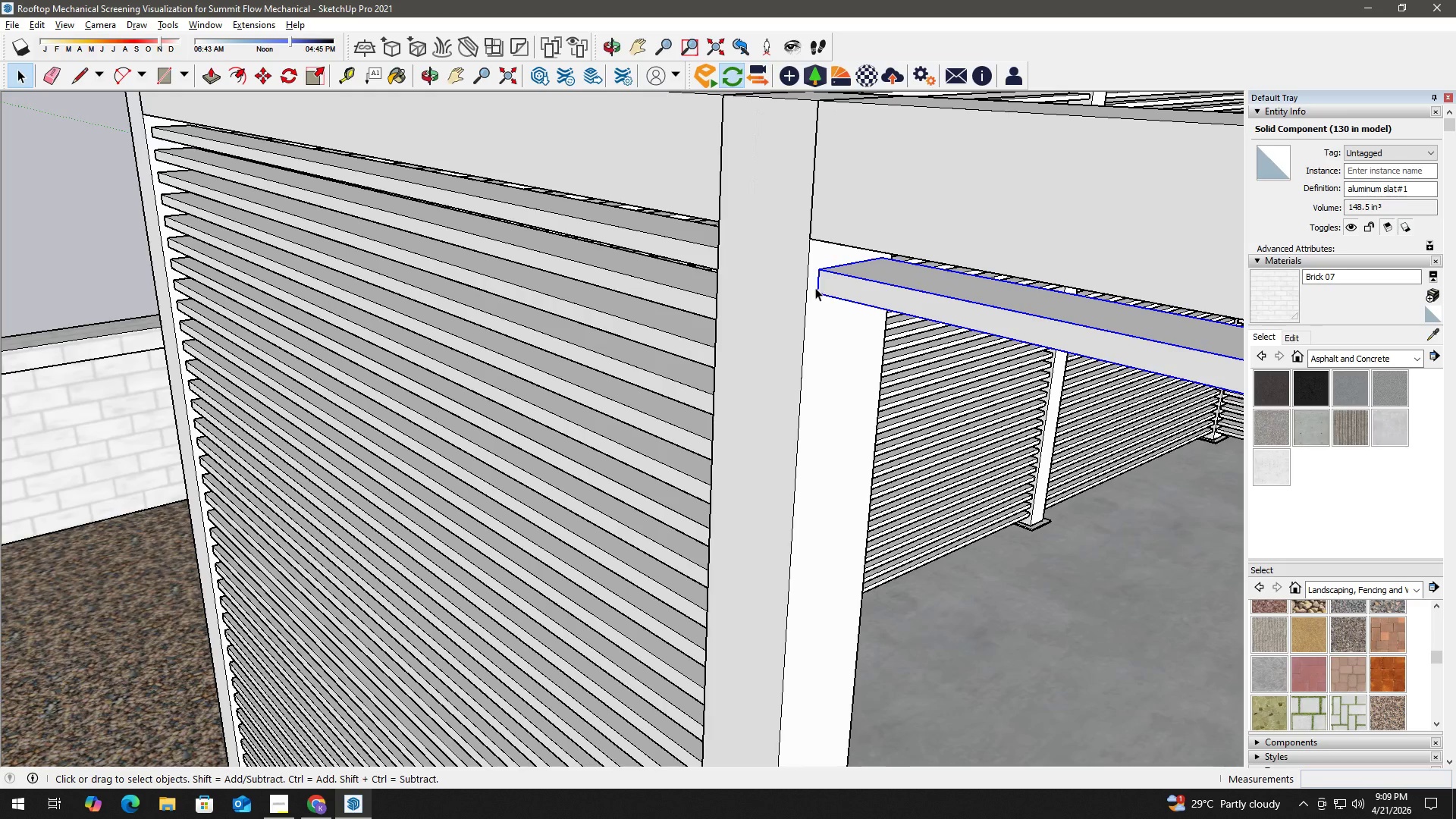 
left_click([821, 273])
 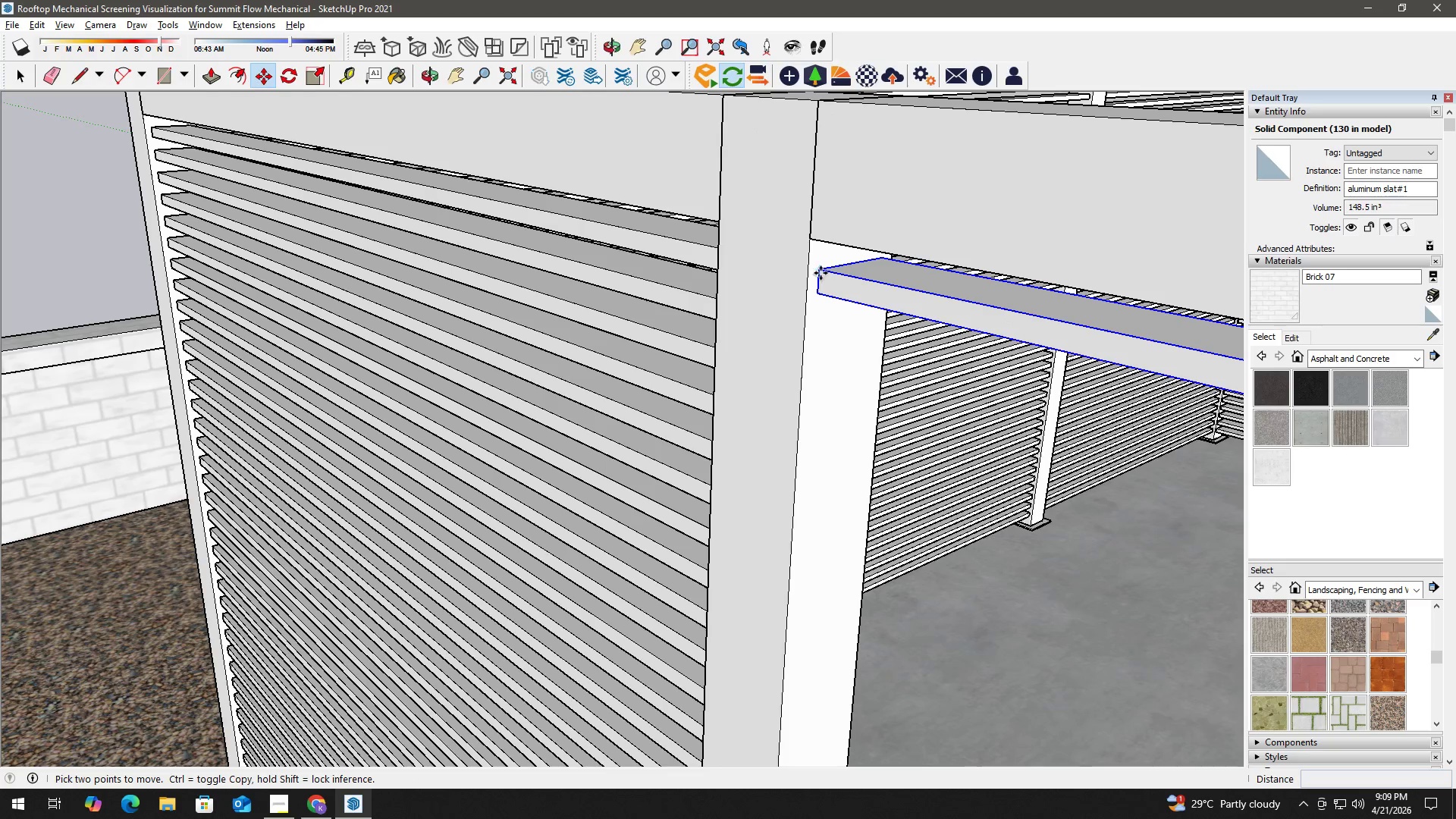 
key(Control+ControlLeft)
 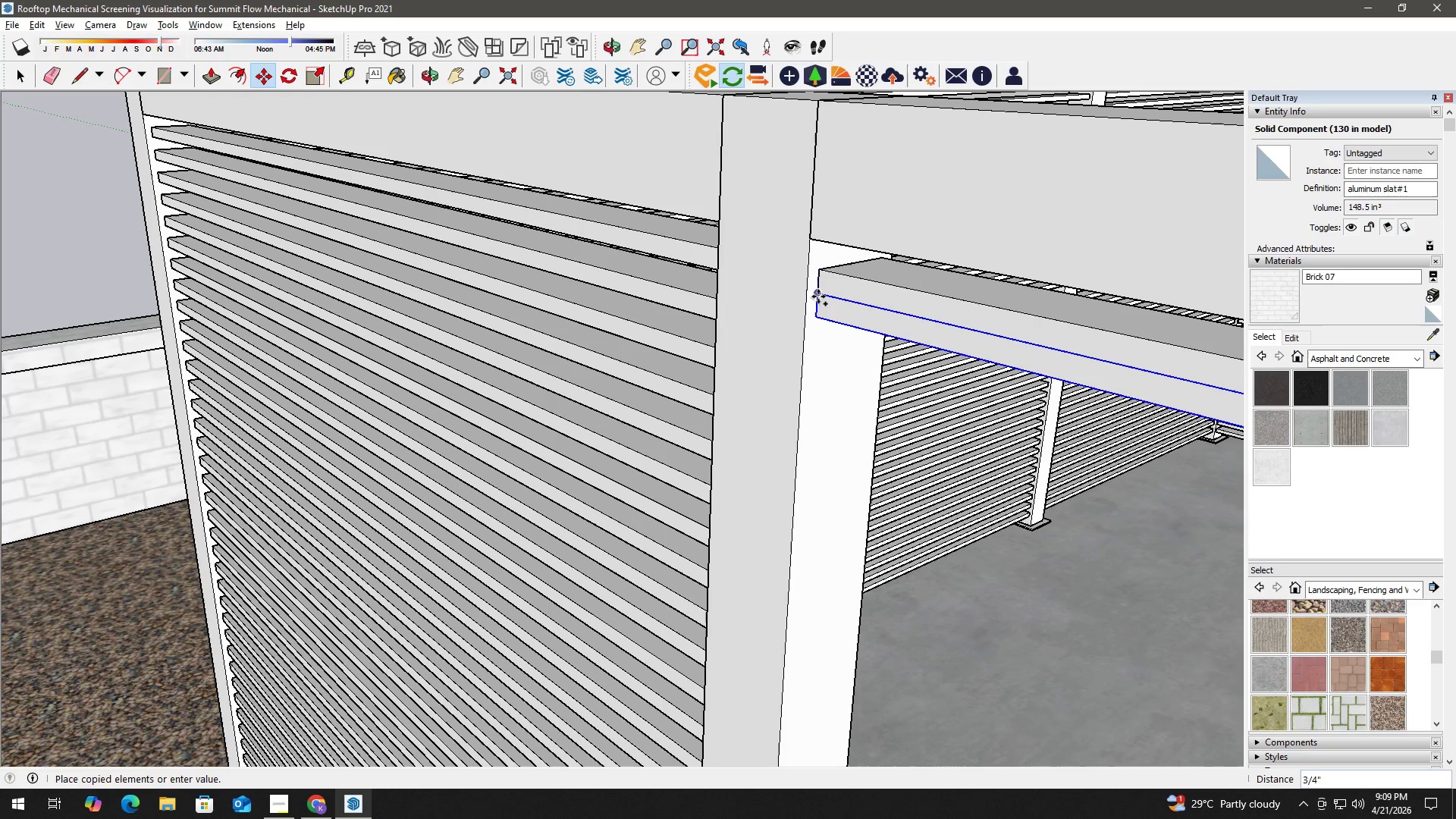 
left_click([818, 297])
 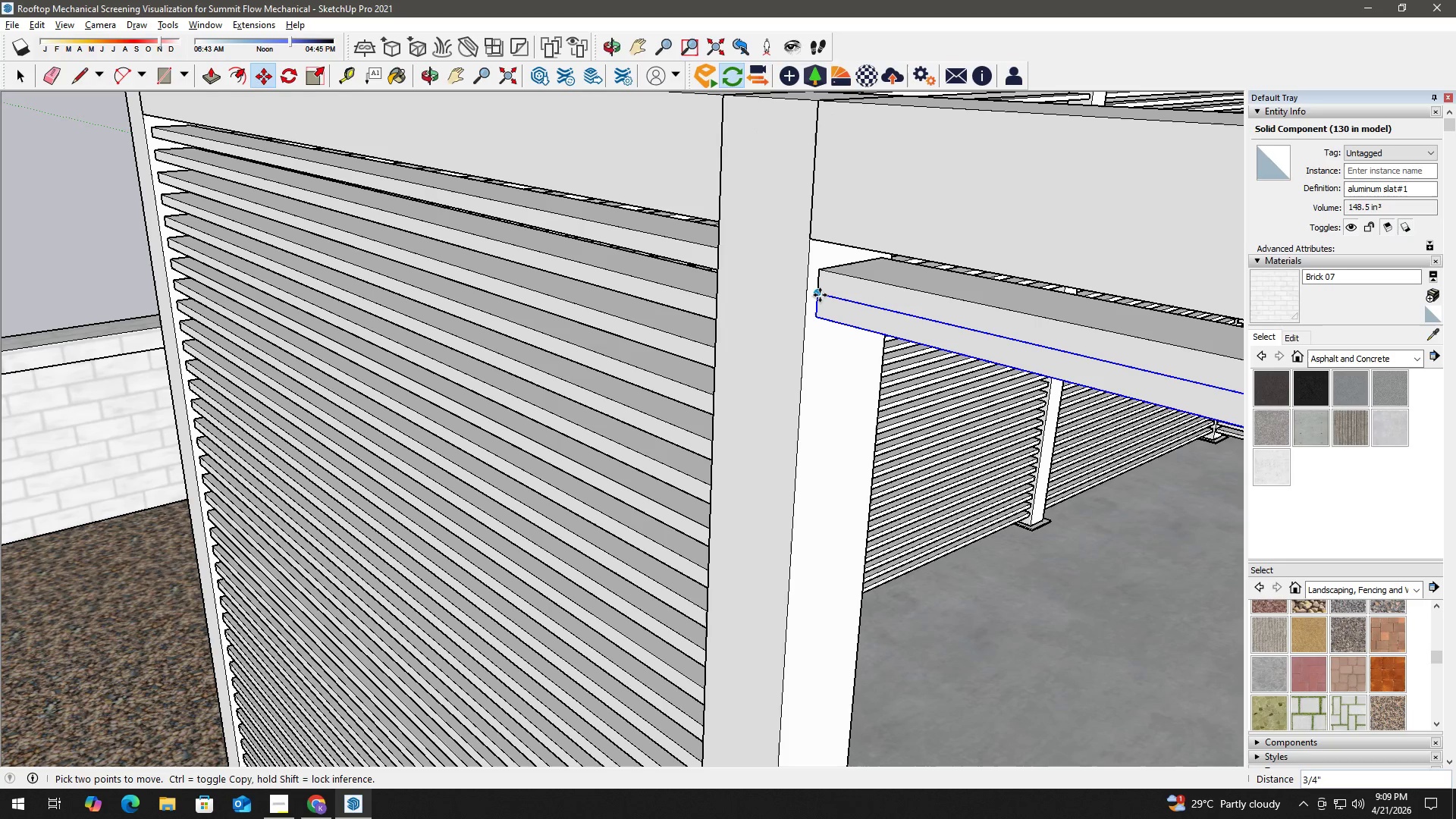 
left_click([820, 295])
 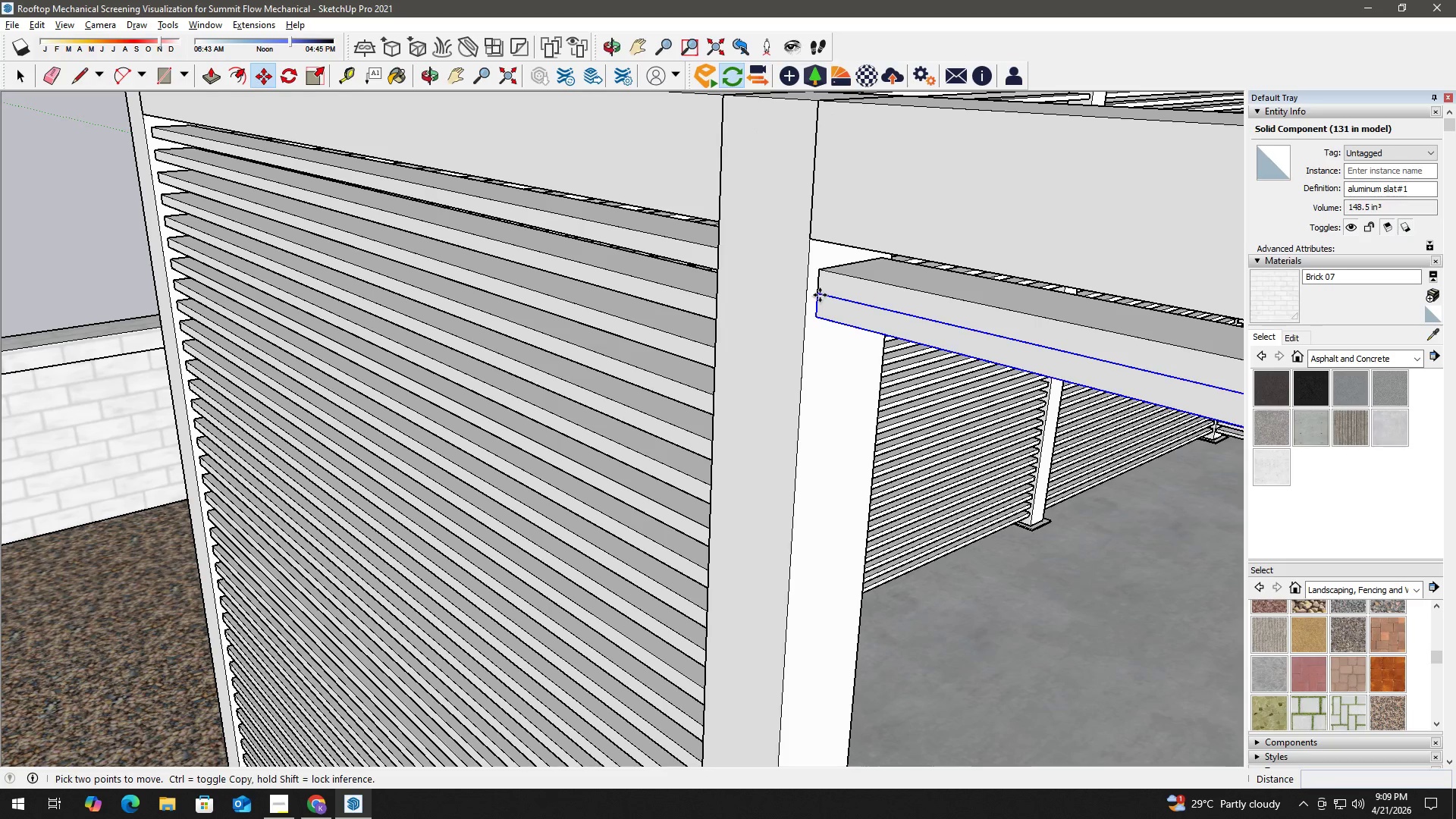 
key(Control+ControlLeft)
 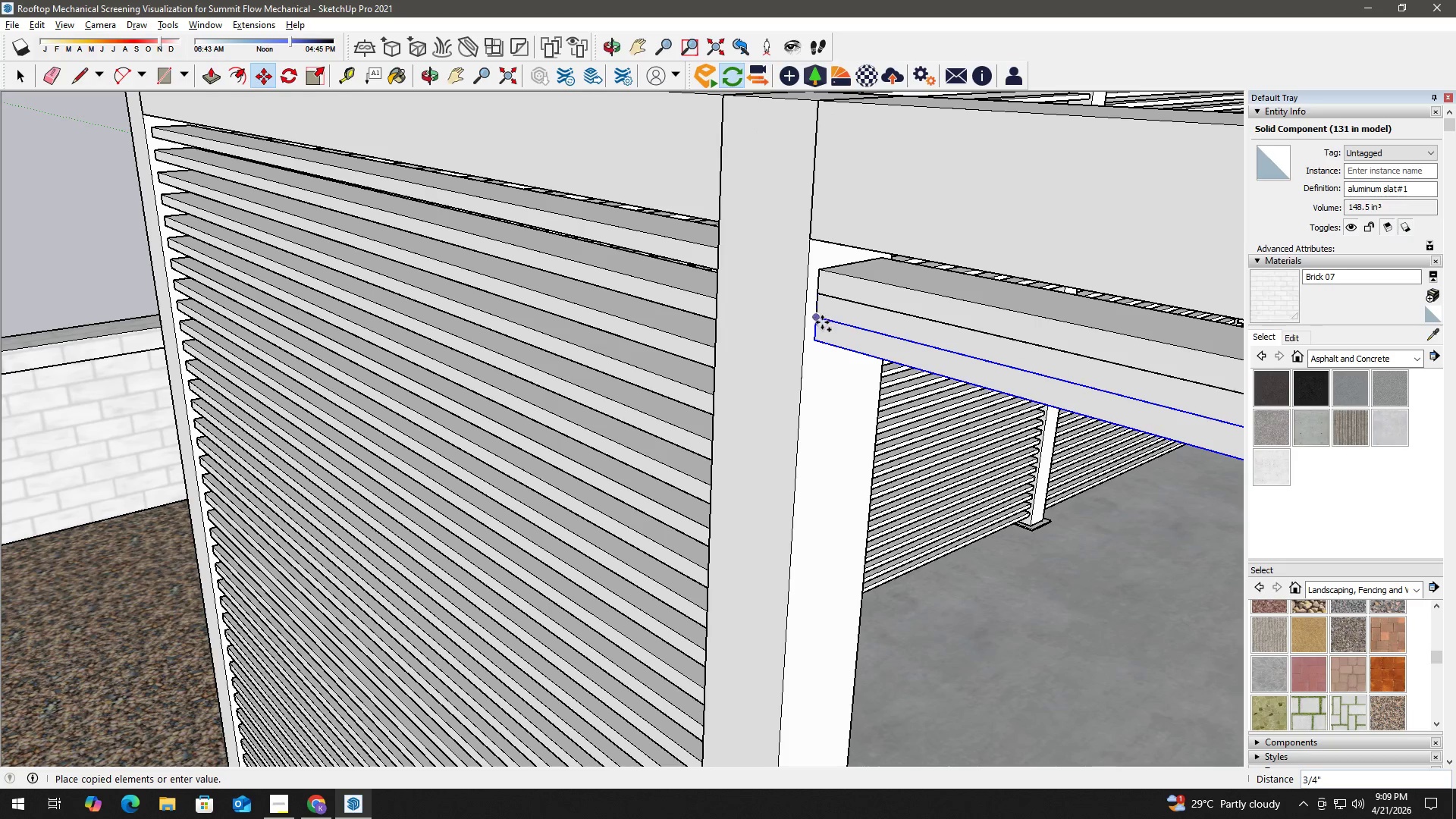 
key(Control+ControlLeft)
 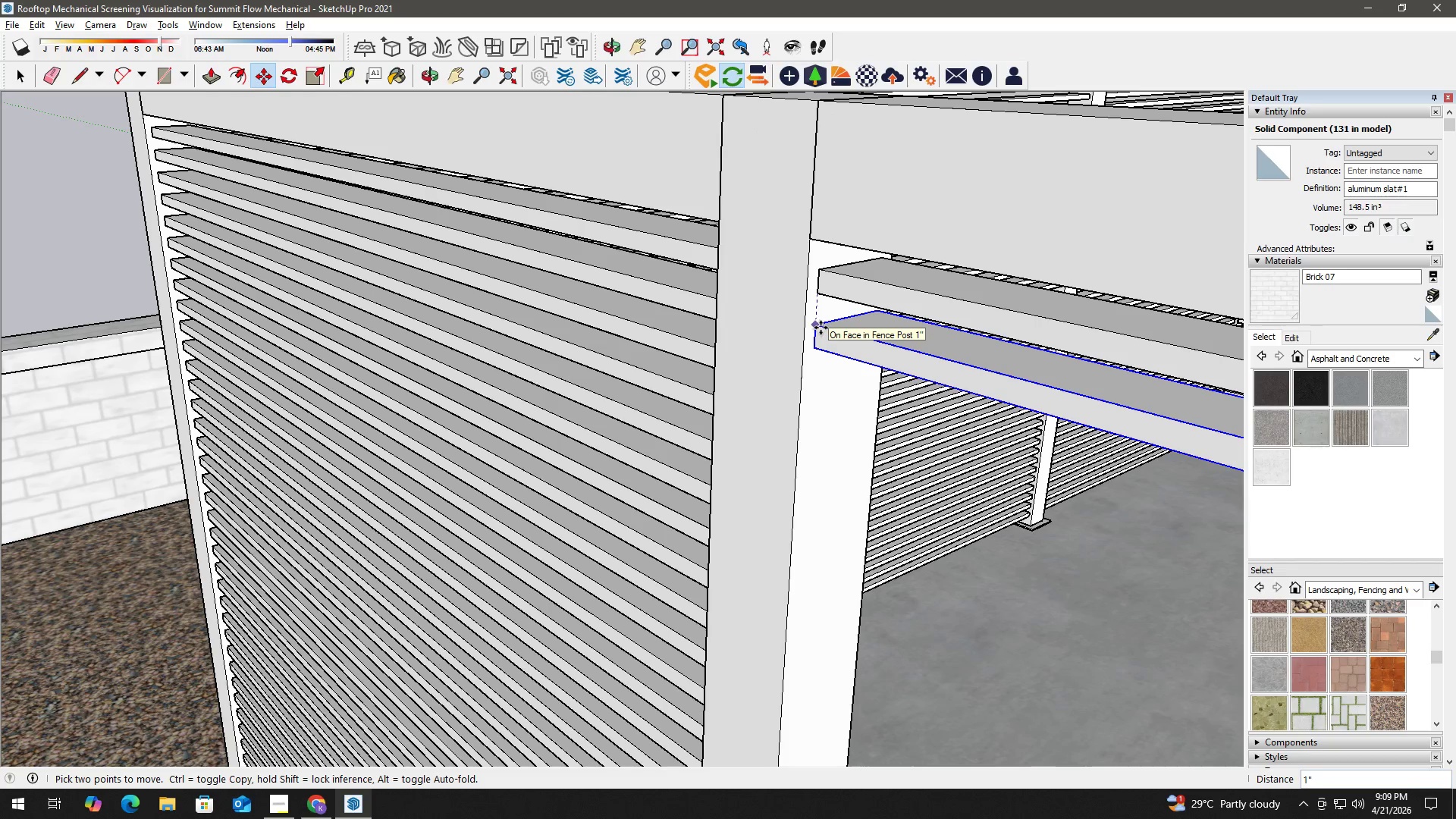 
key(Numpad1)
 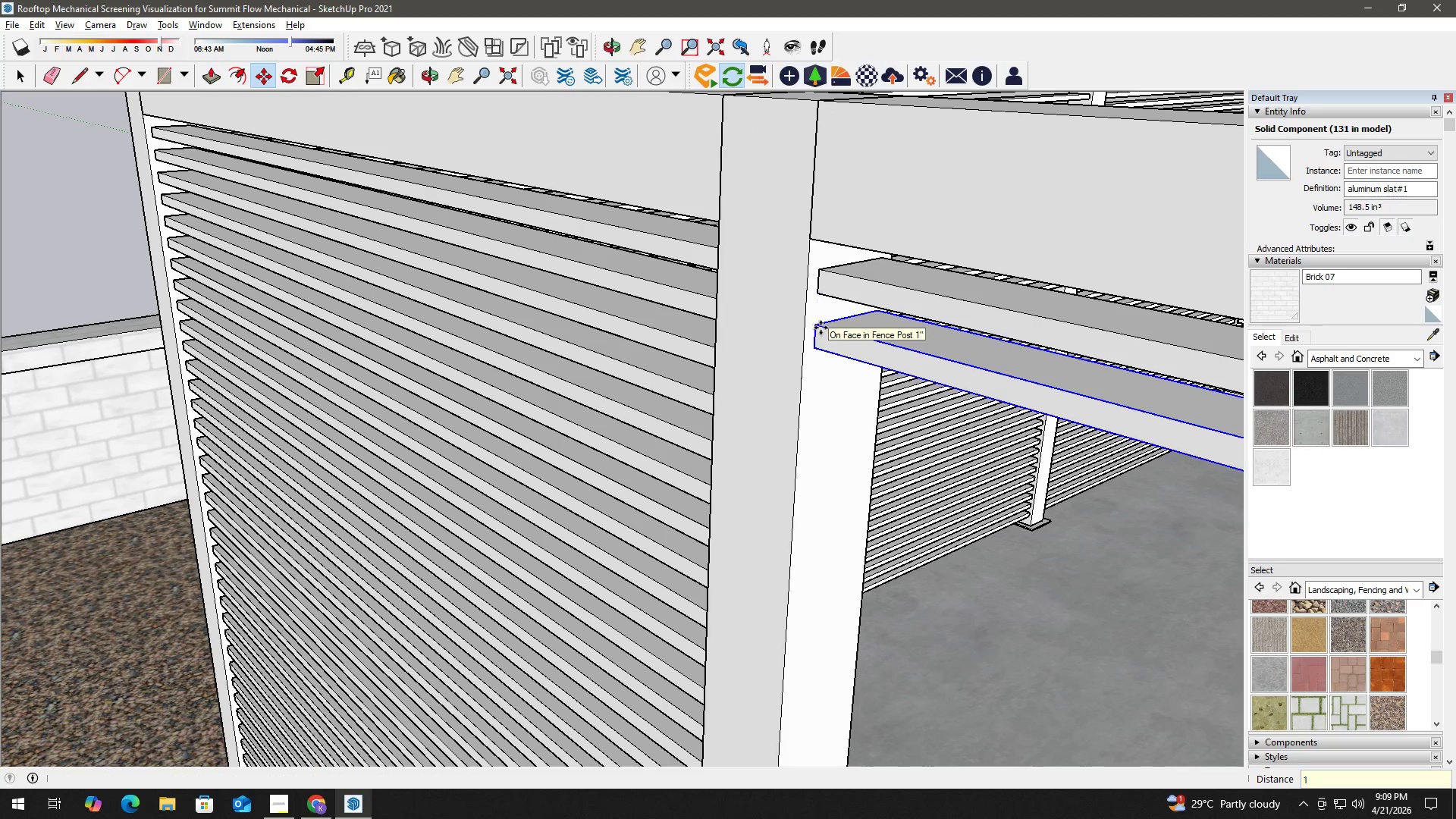 
key(NumpadEnter)
 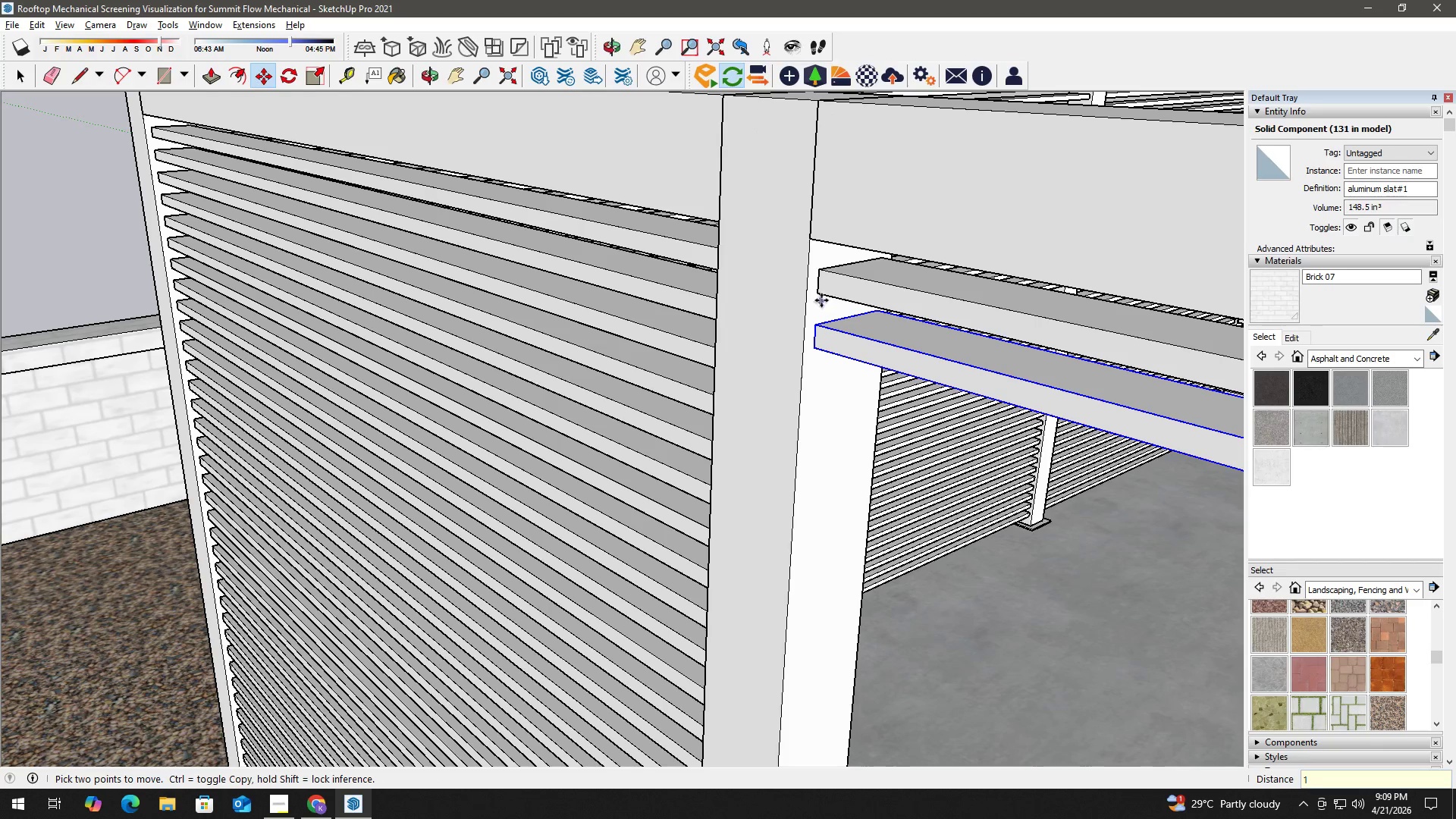 
left_click([820, 294])
 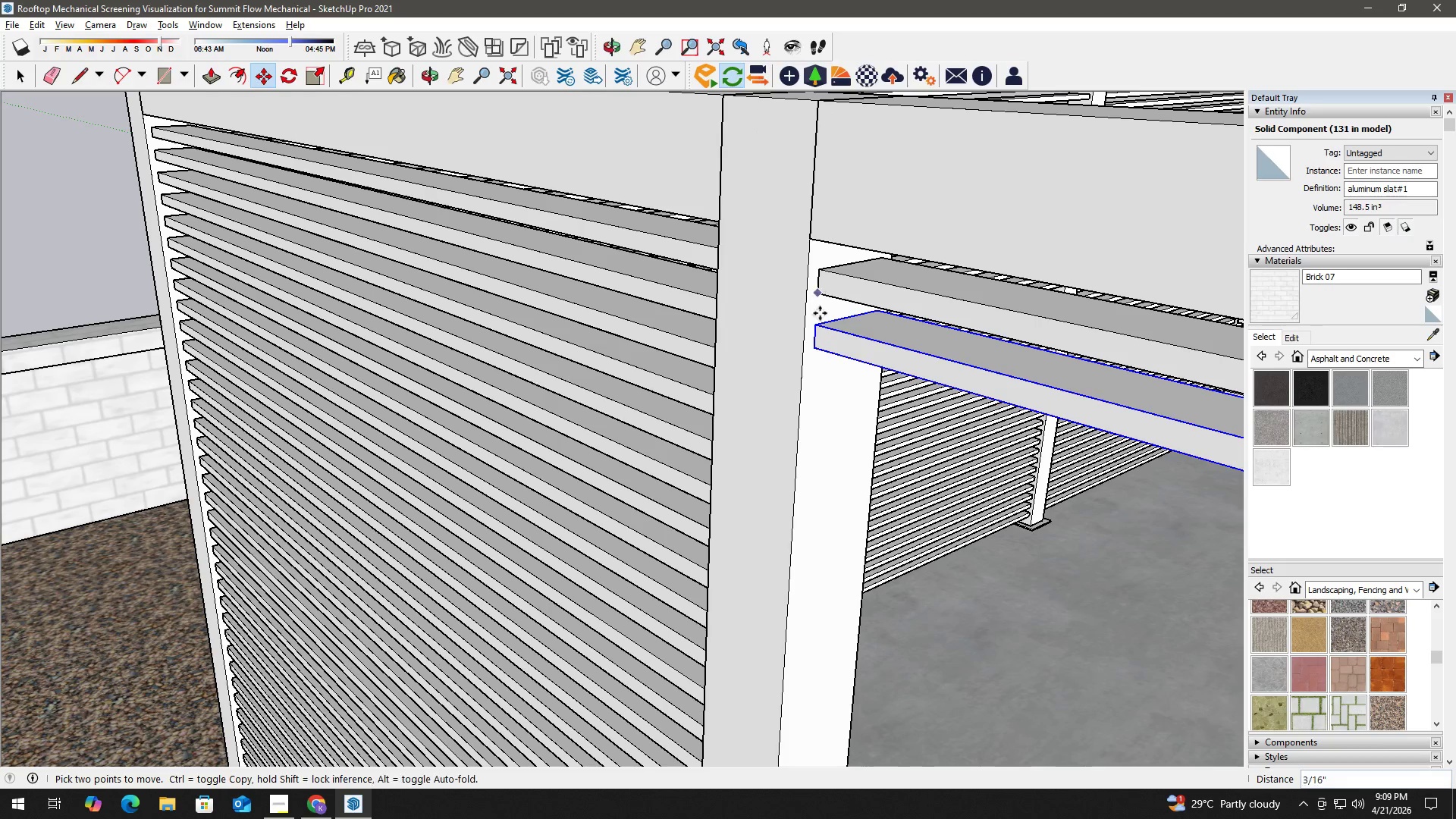 
key(Control+ControlLeft)
 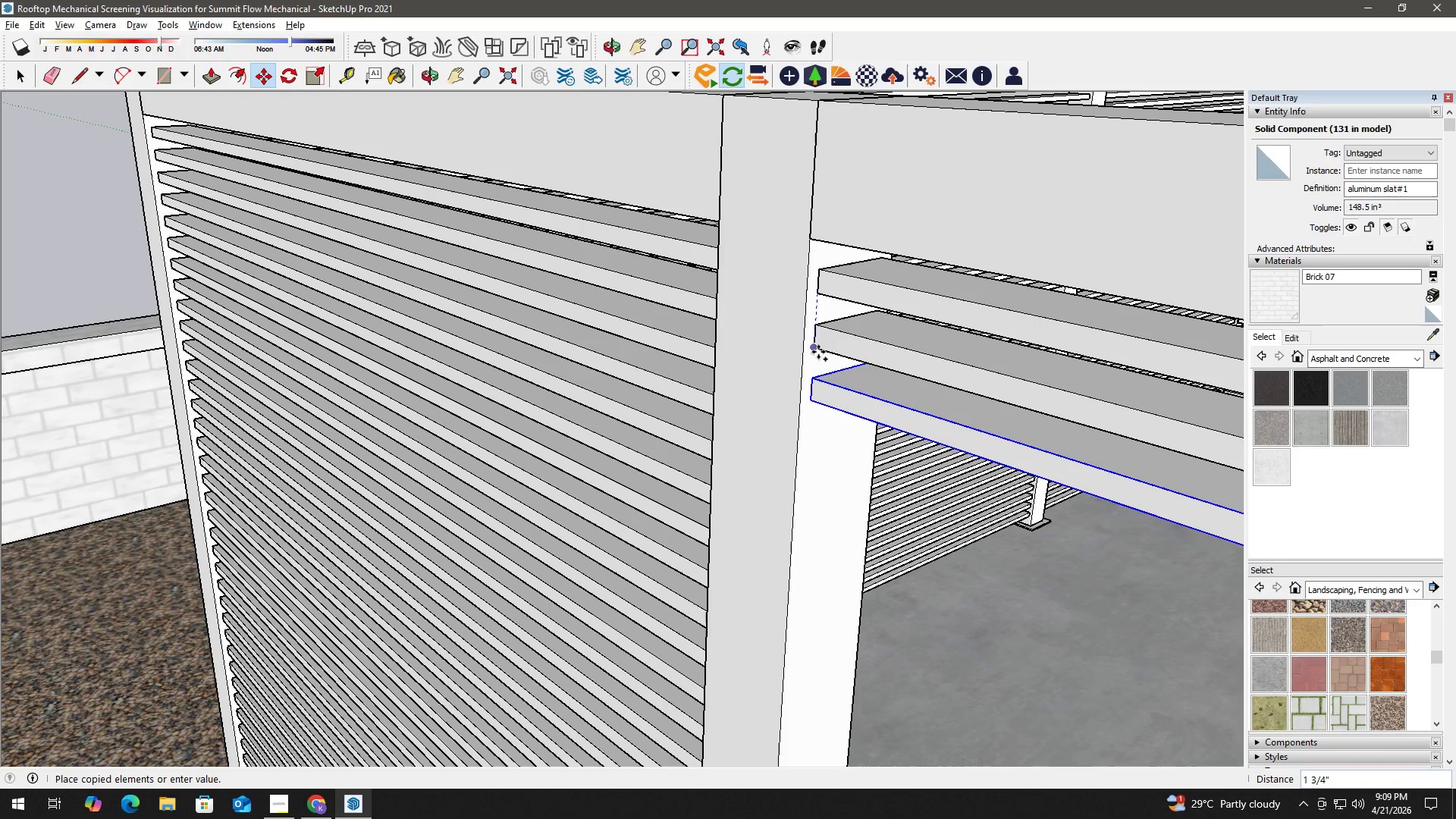 
left_click([818, 352])
 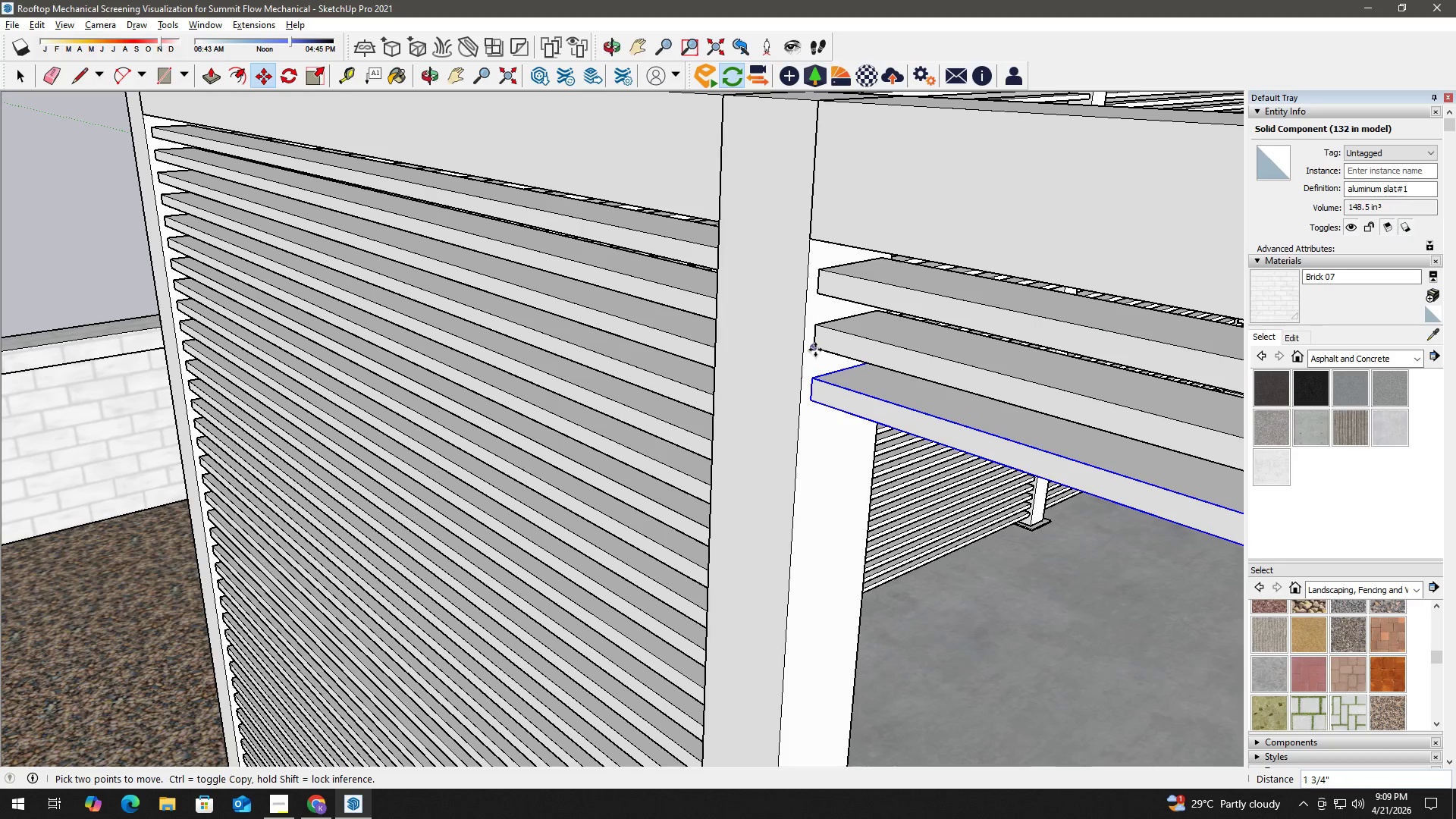 
key(Control+ControlLeft)
 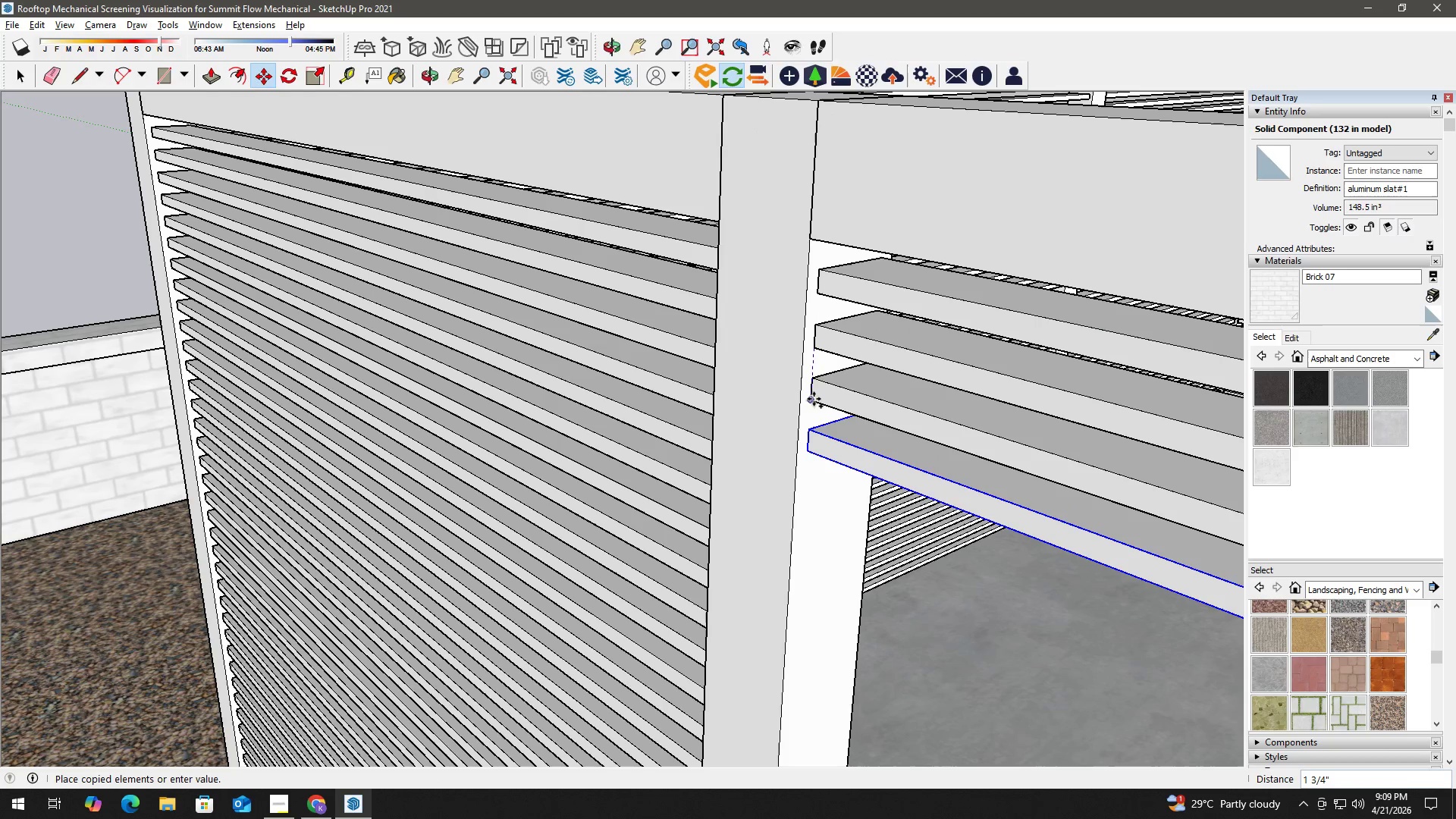 
left_click([814, 400])
 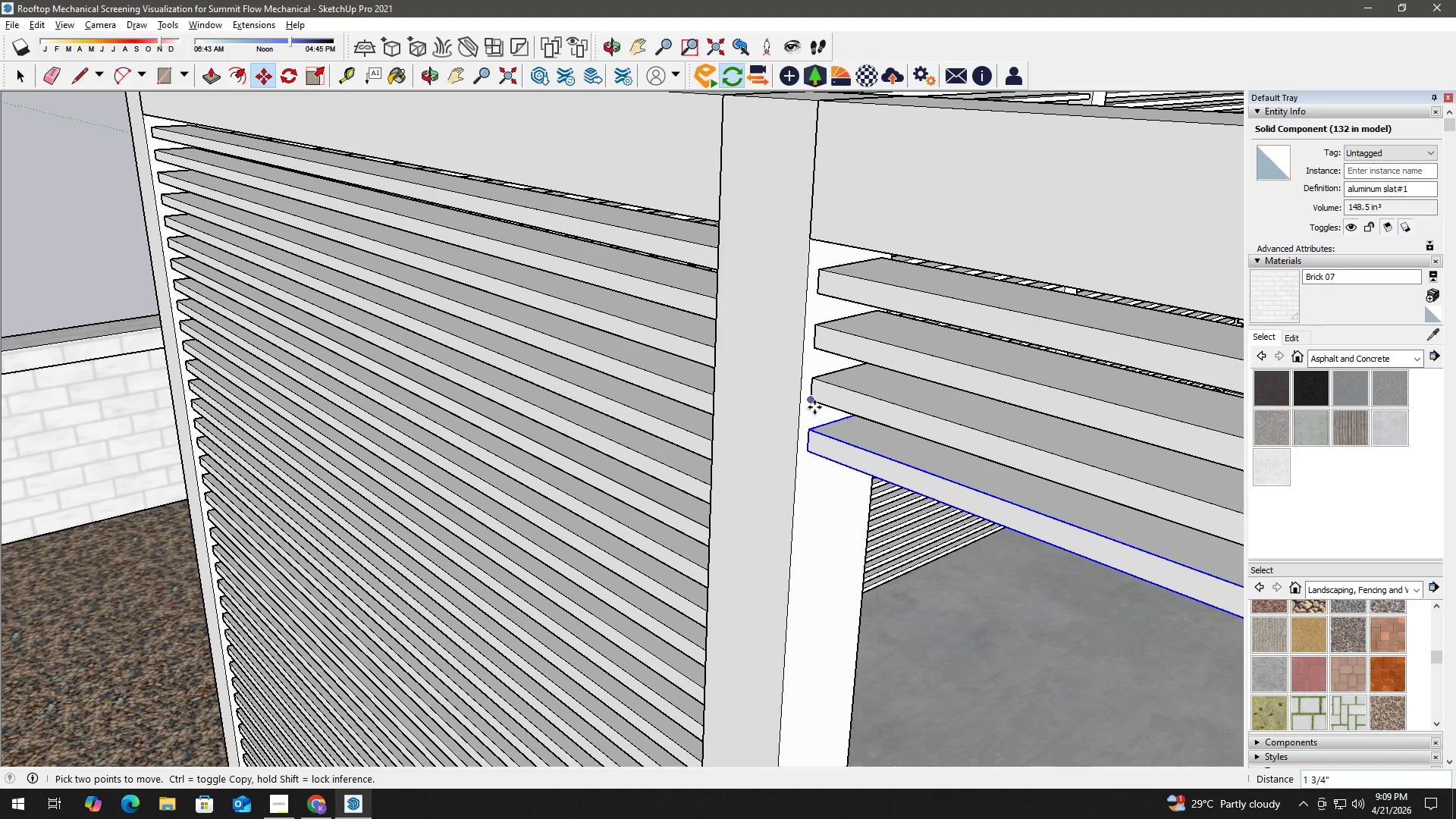 
left_click([813, 403])
 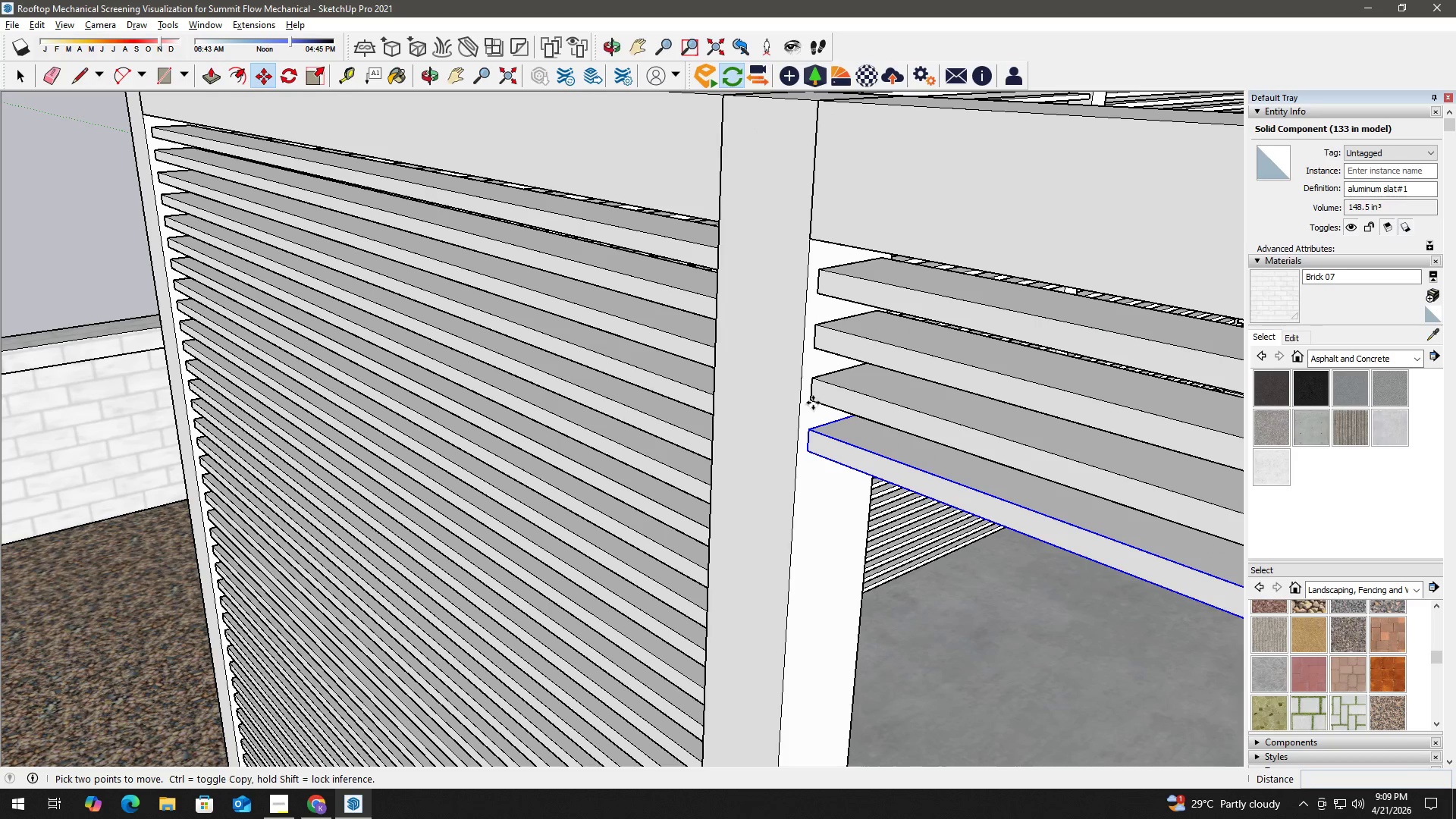 
key(Control+ControlLeft)
 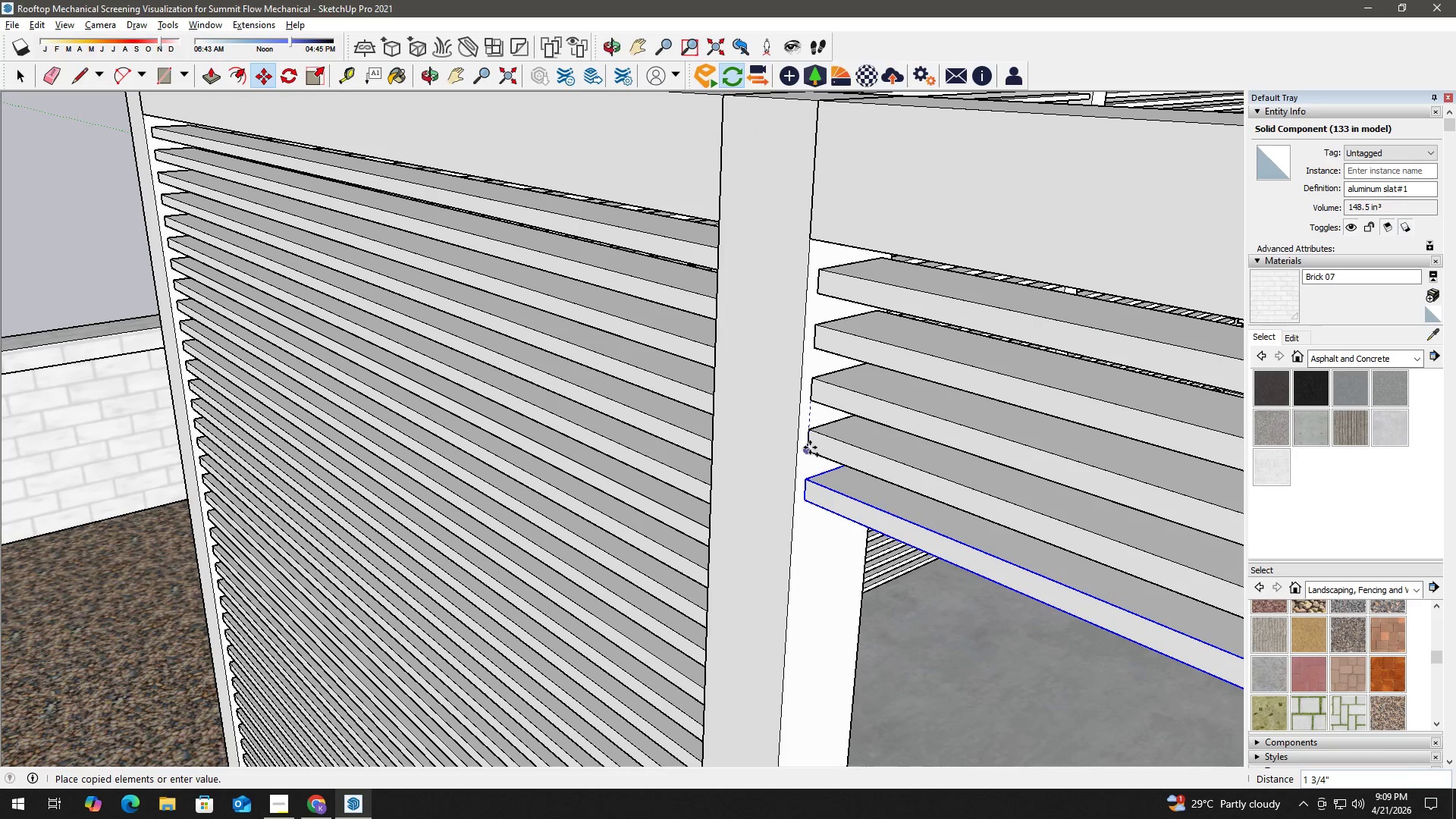 
left_click([810, 448])
 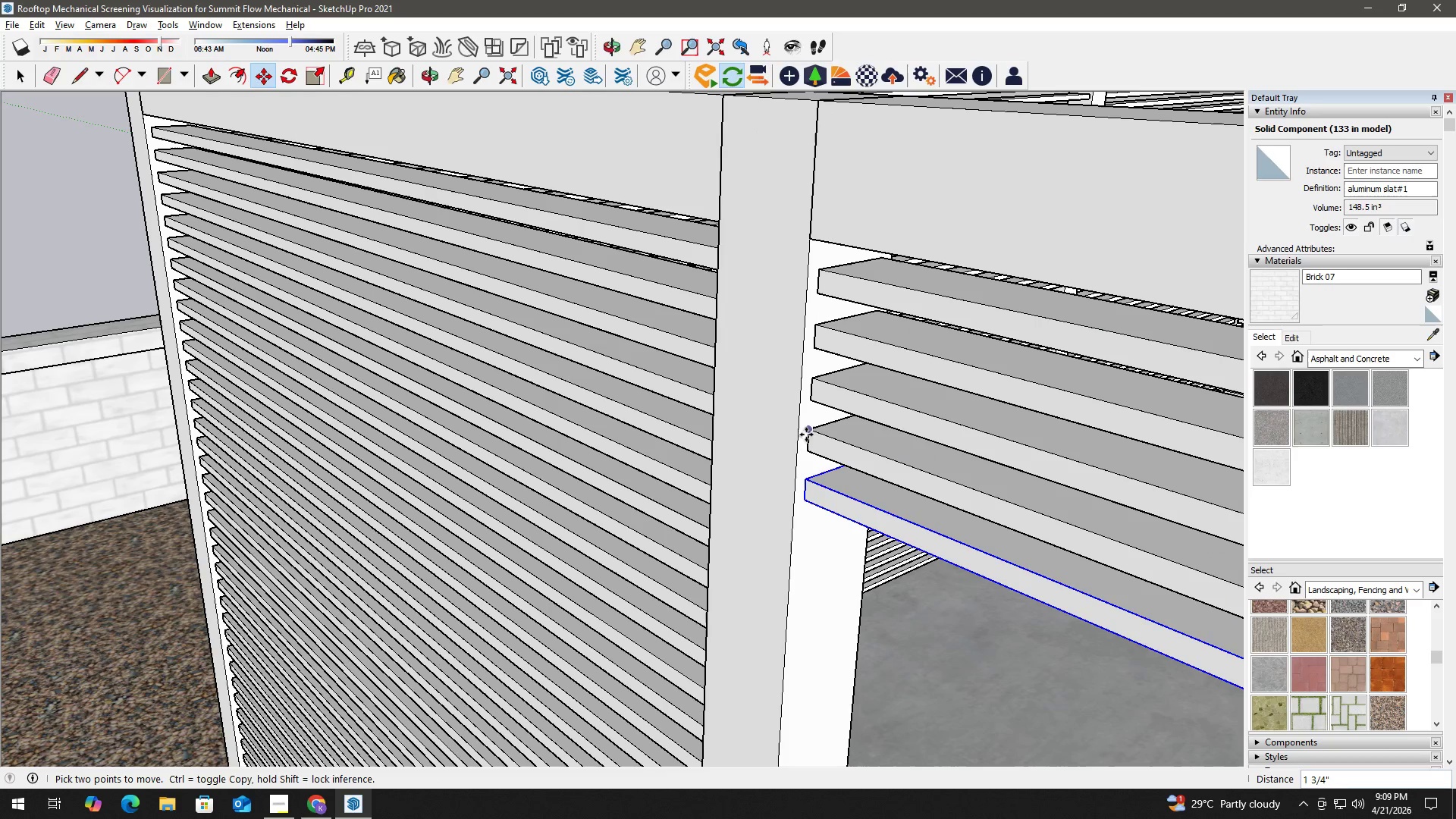 
type(hm)
 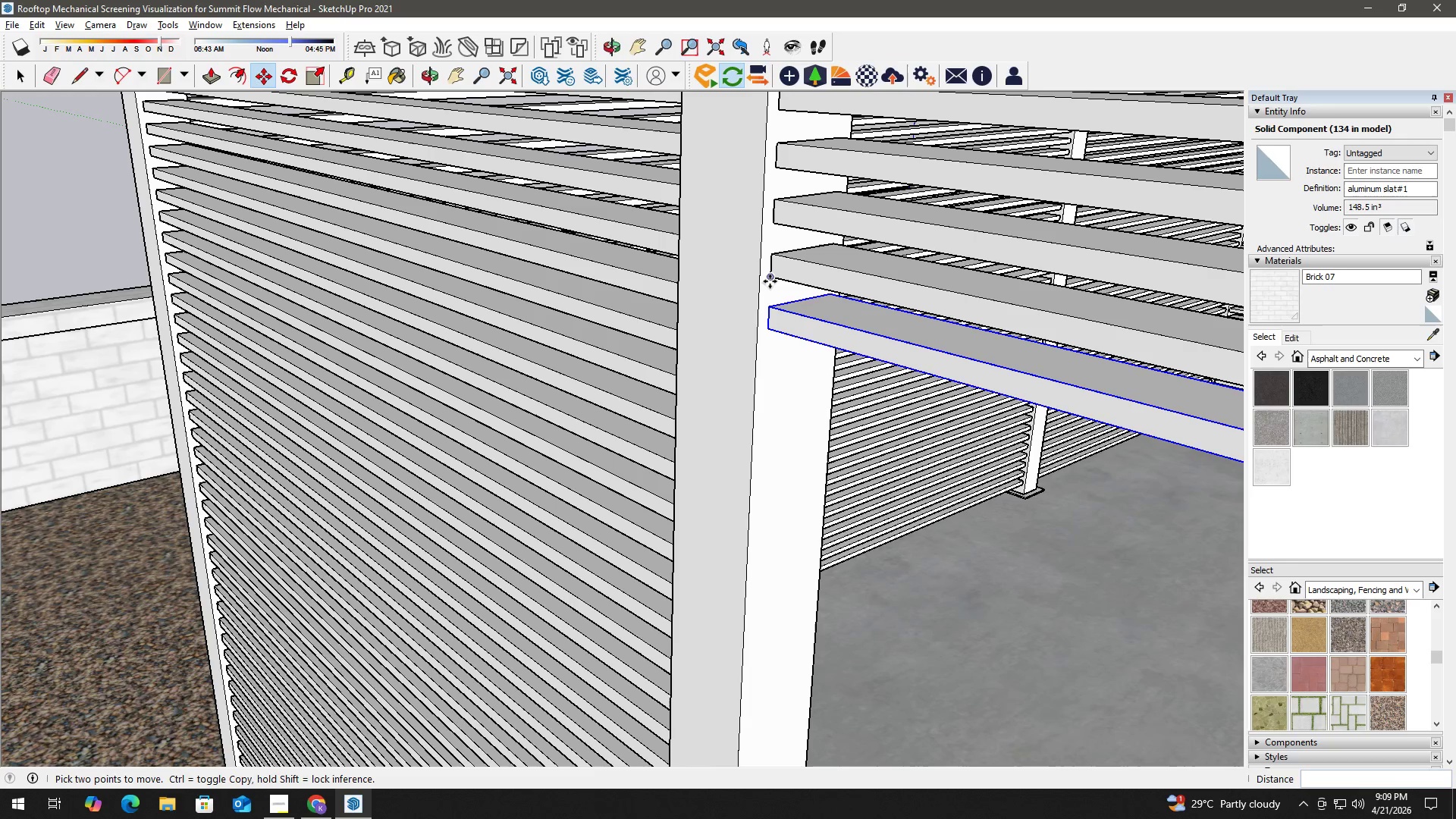 
left_click_drag(start_coordinate=[806, 439], to_coordinate=[769, 264])
 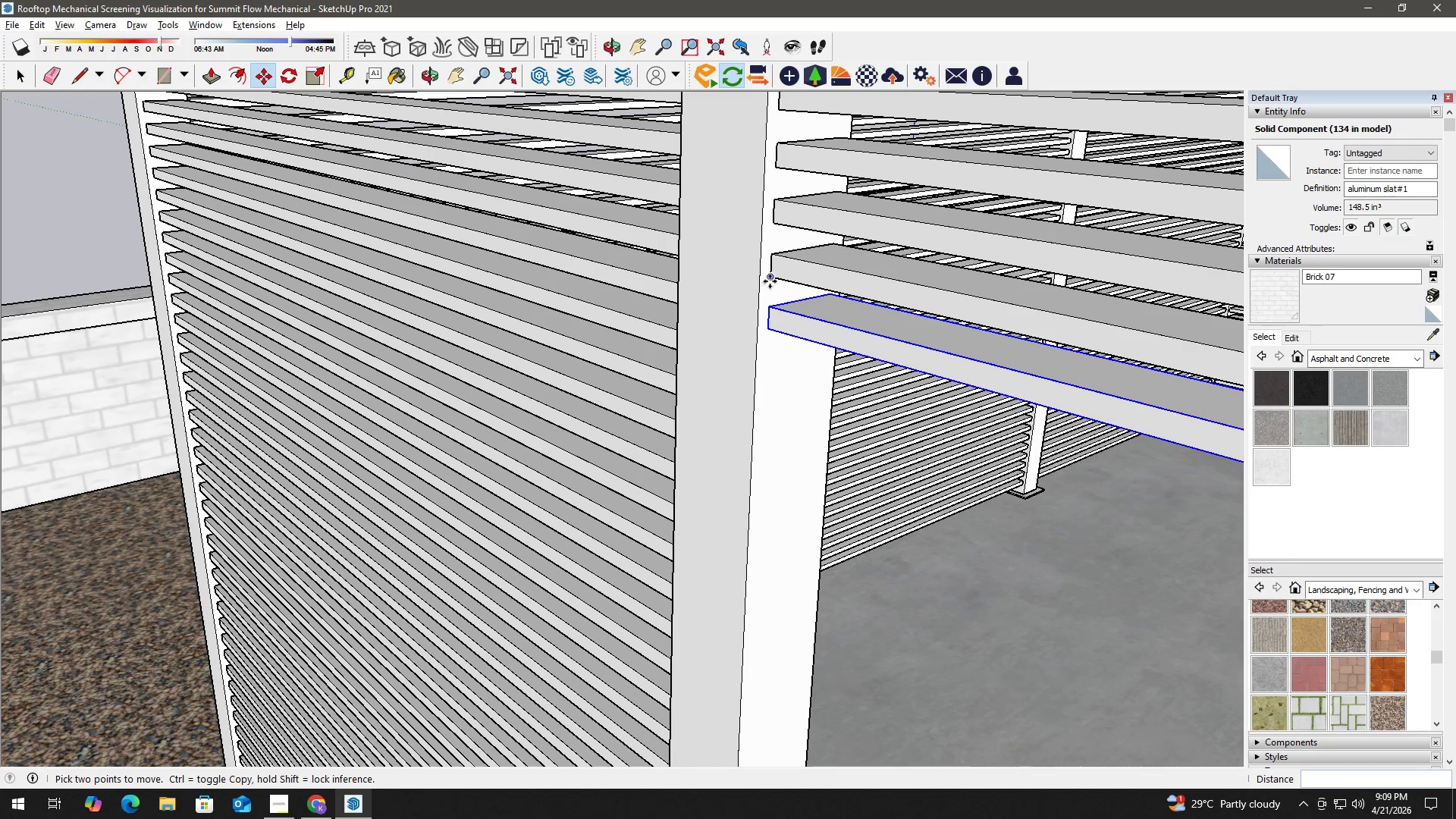 
left_click([770, 281])
 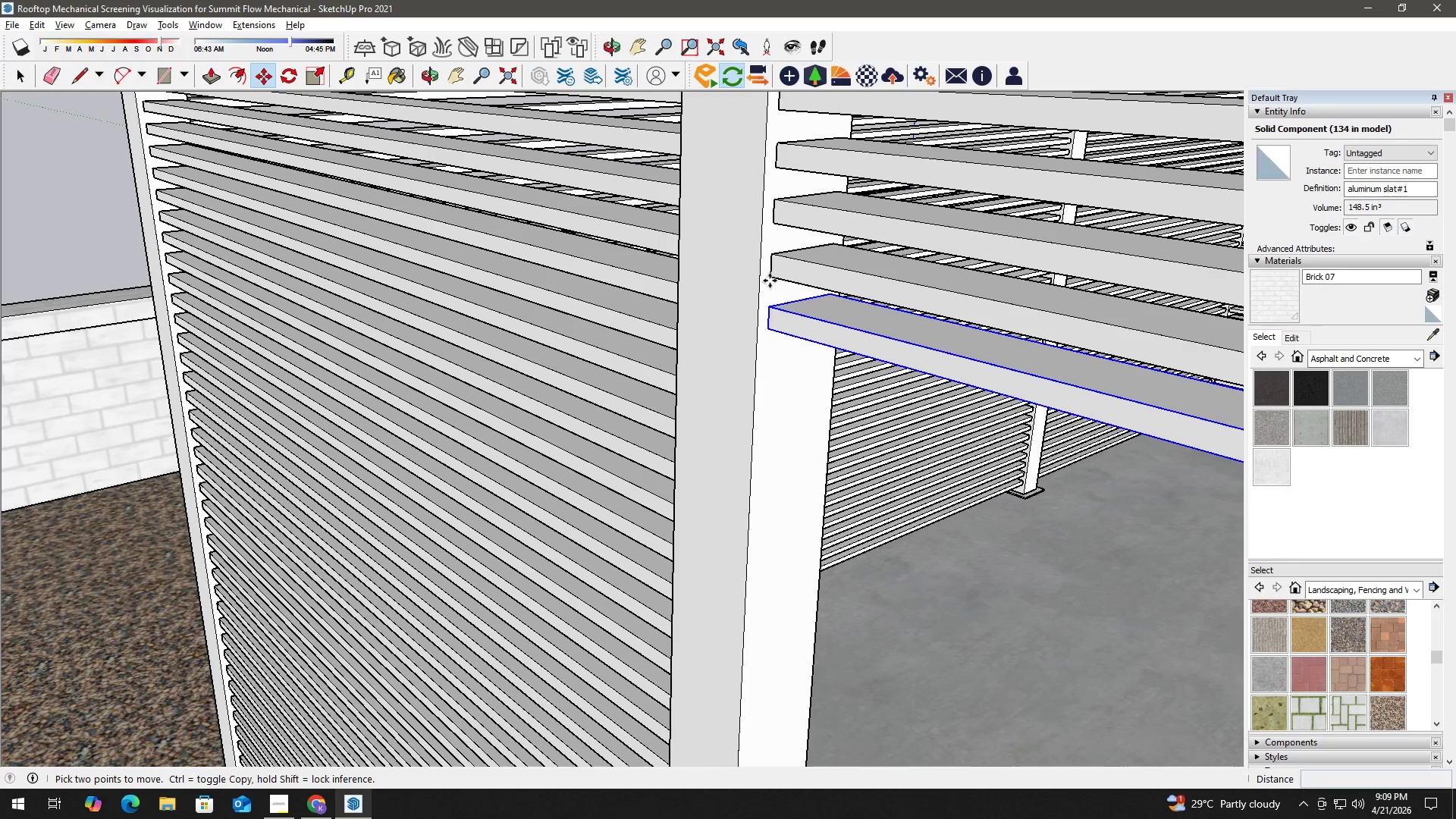 
key(Control+ControlLeft)
 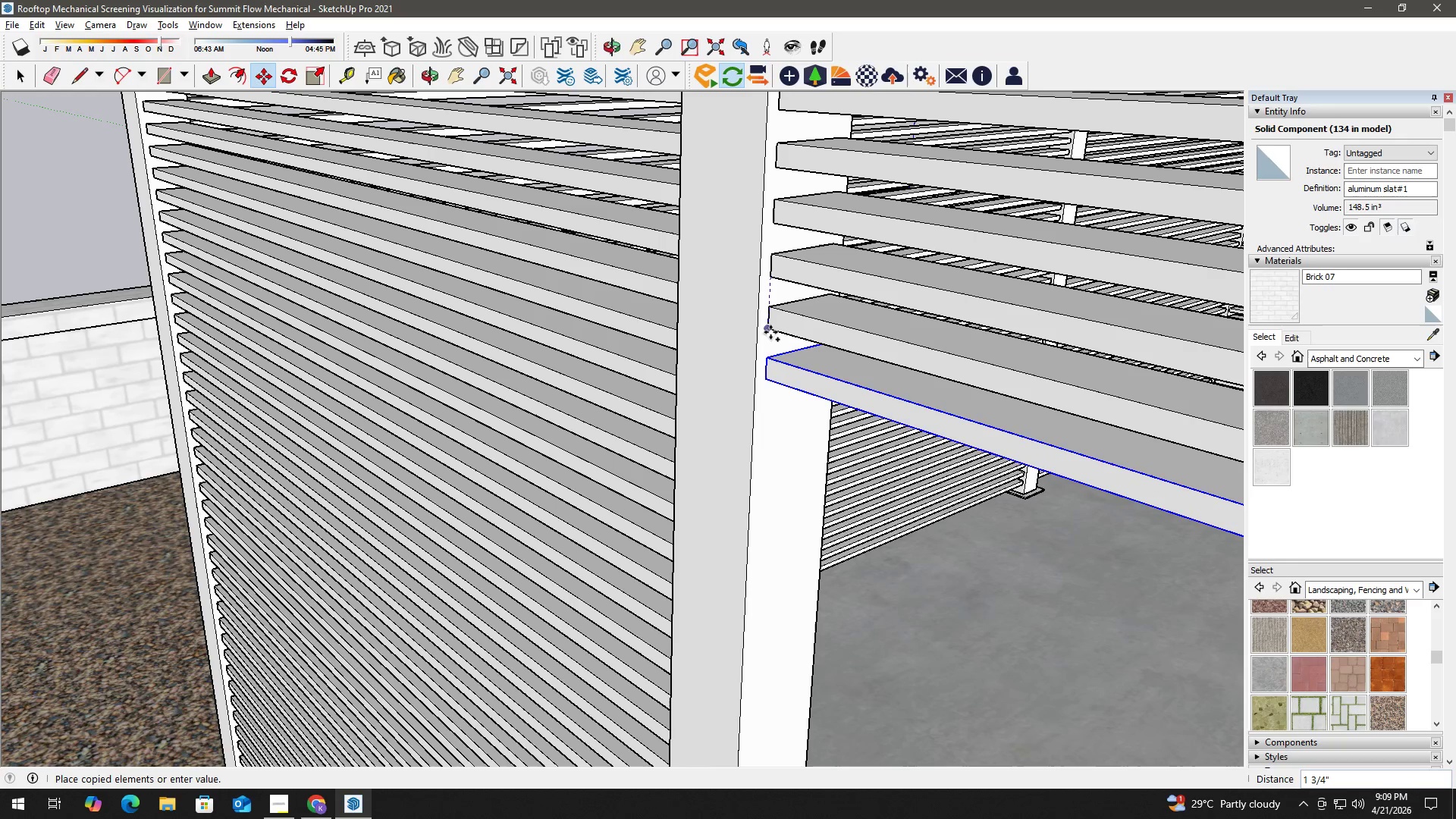 
left_click([770, 330])
 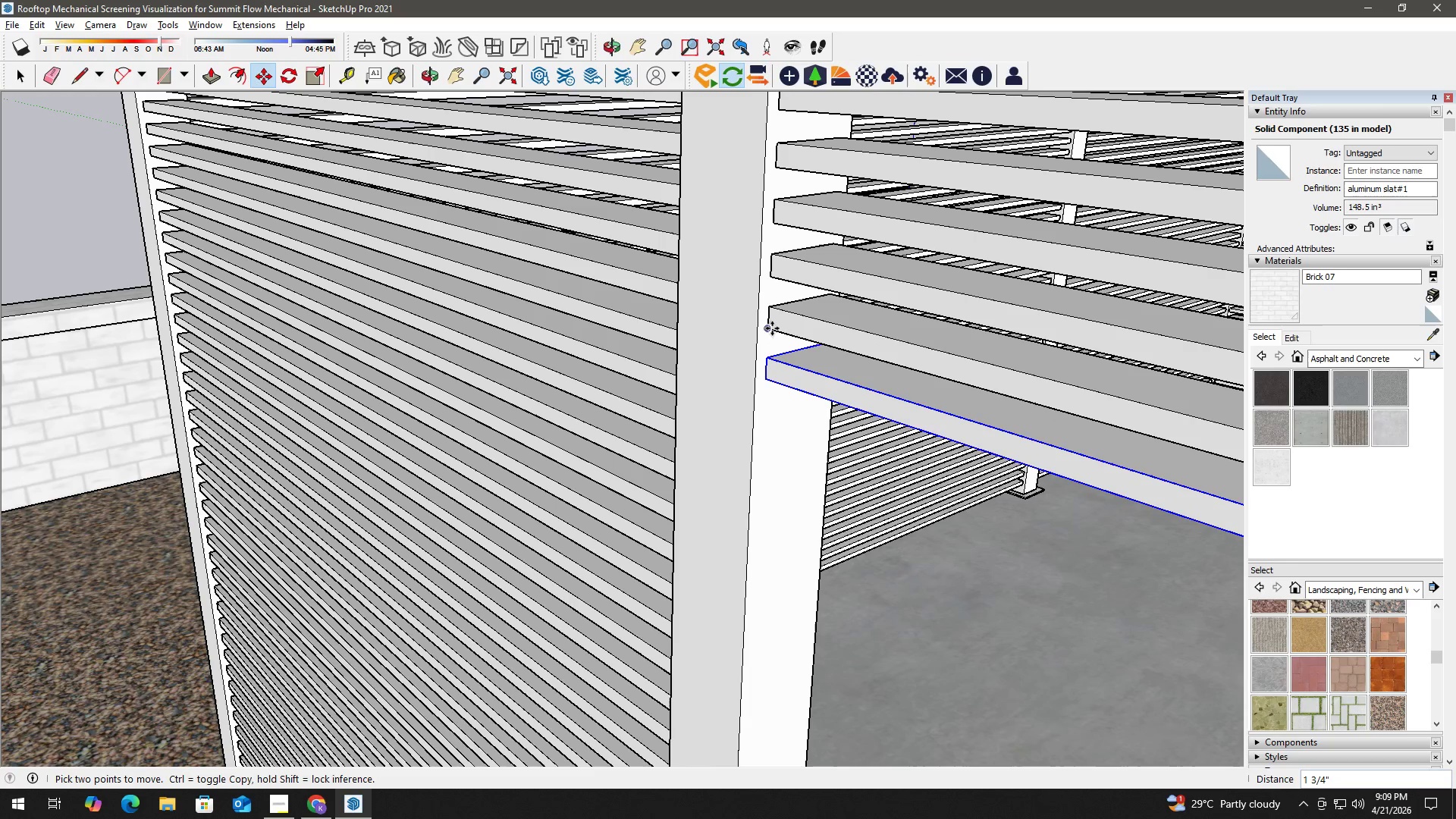 
key(Control+ControlLeft)
 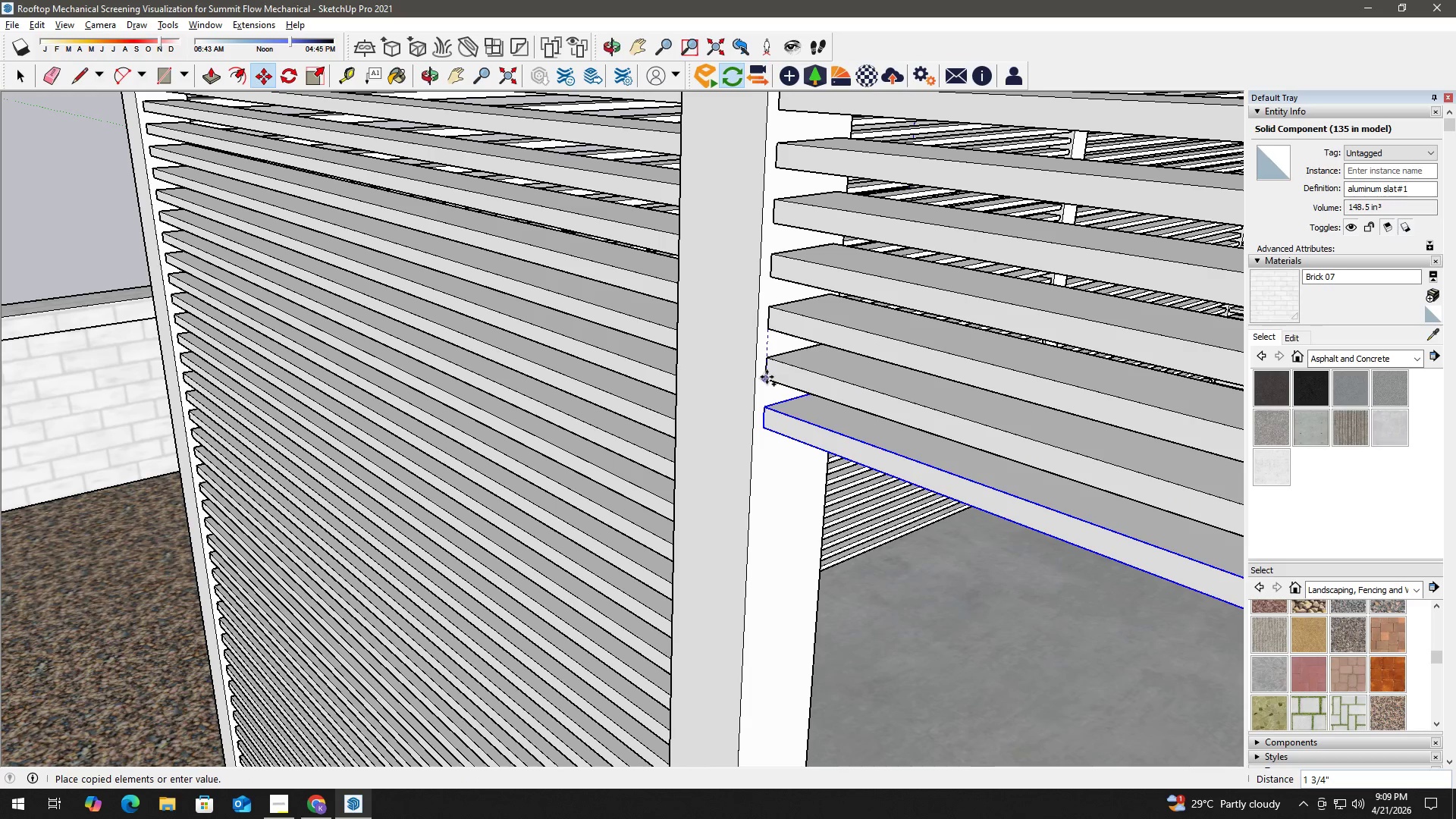 
left_click([767, 377])
 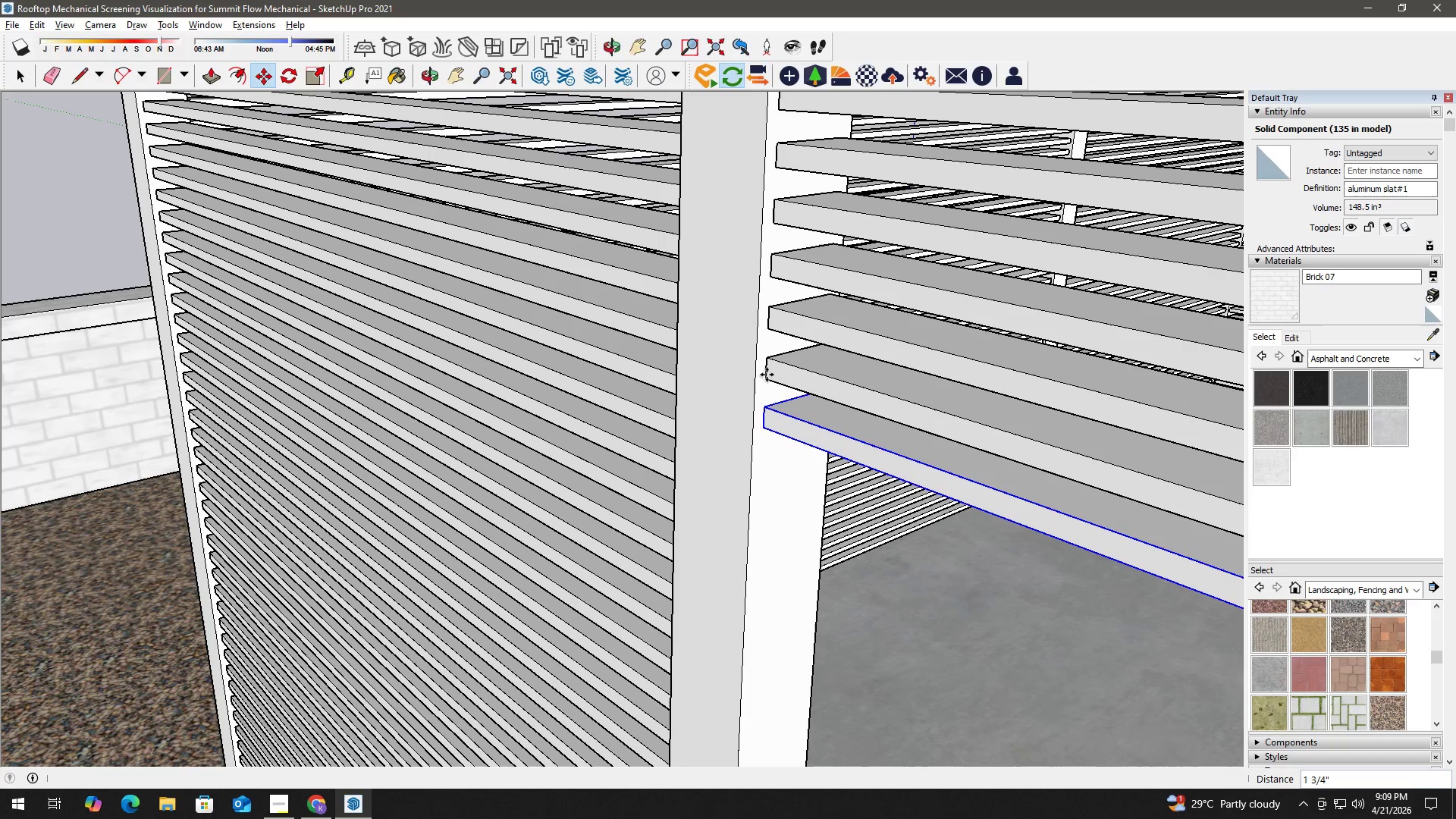 
key(Space)
 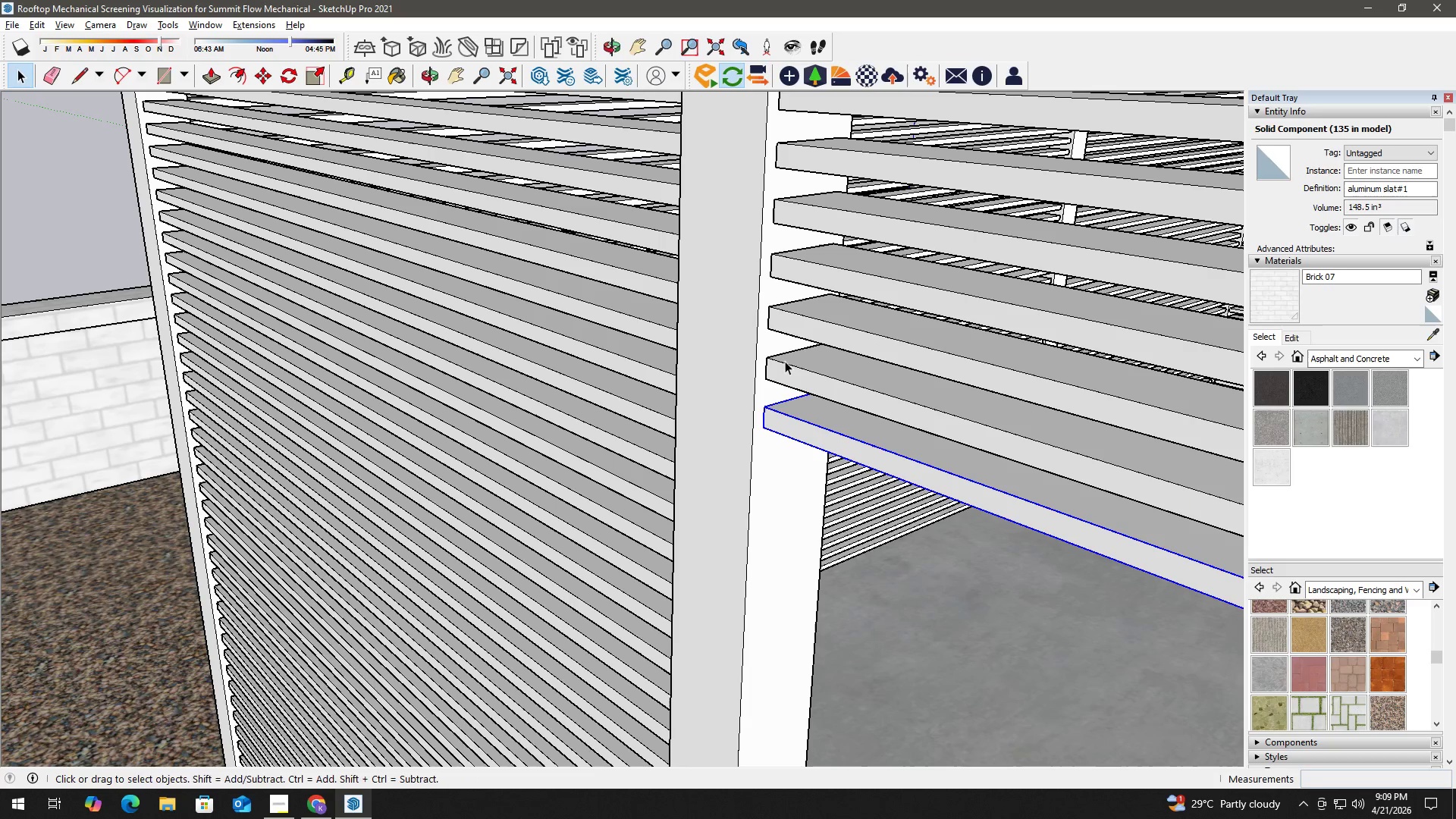 
key(T)
 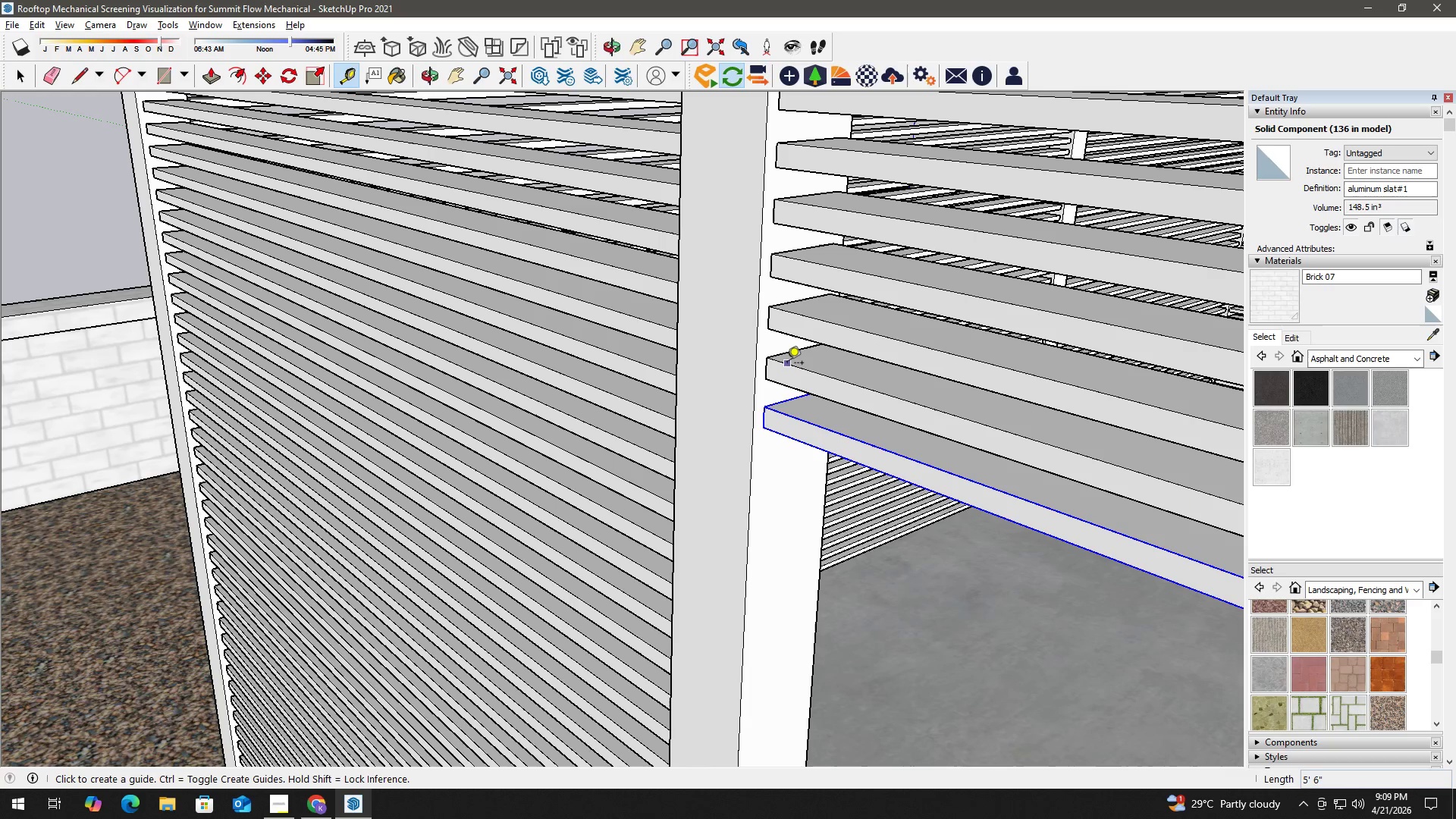 
left_click_drag(start_coordinate=[787, 364], to_coordinate=[787, 360])
 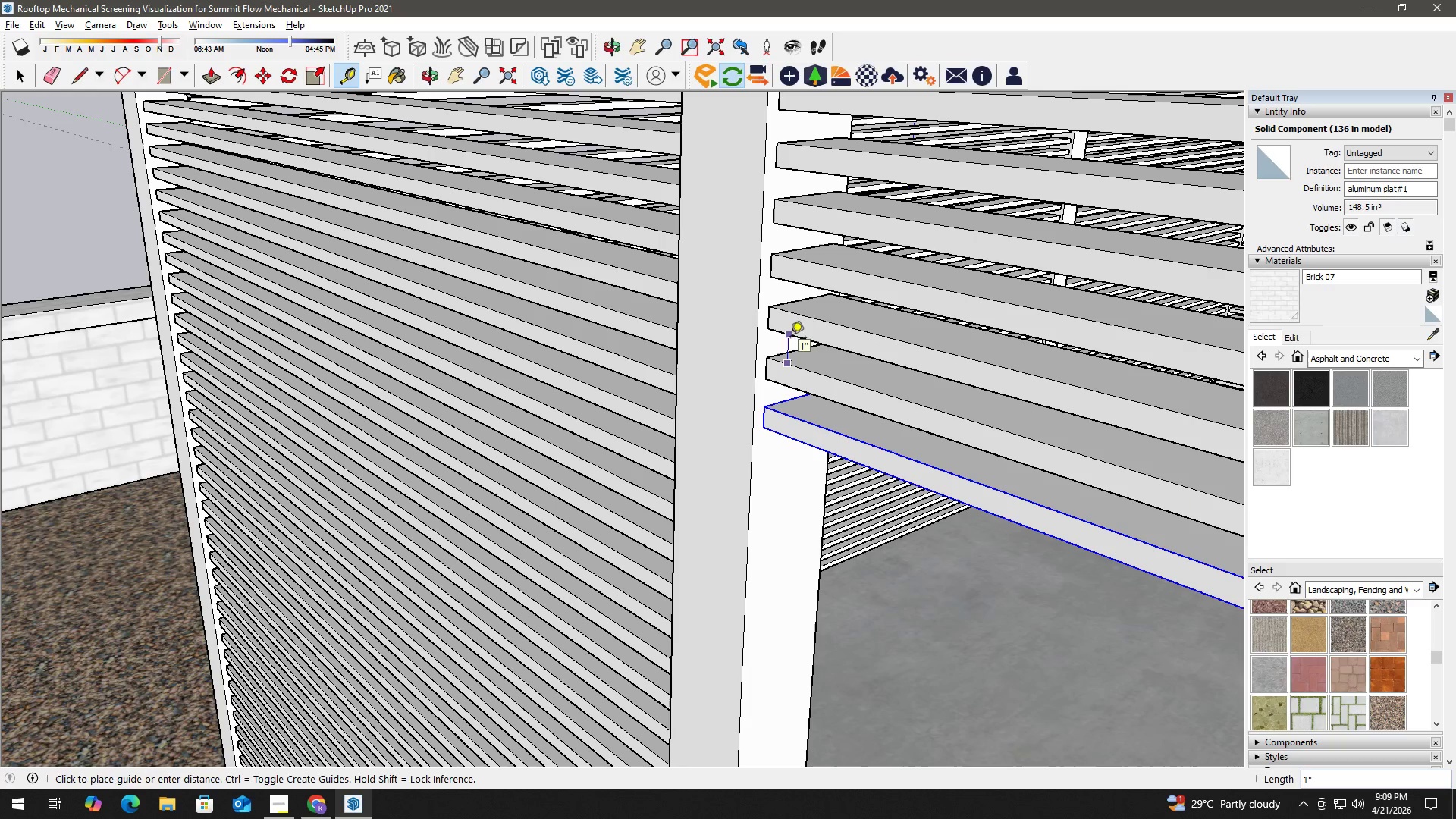 
key(Space)
 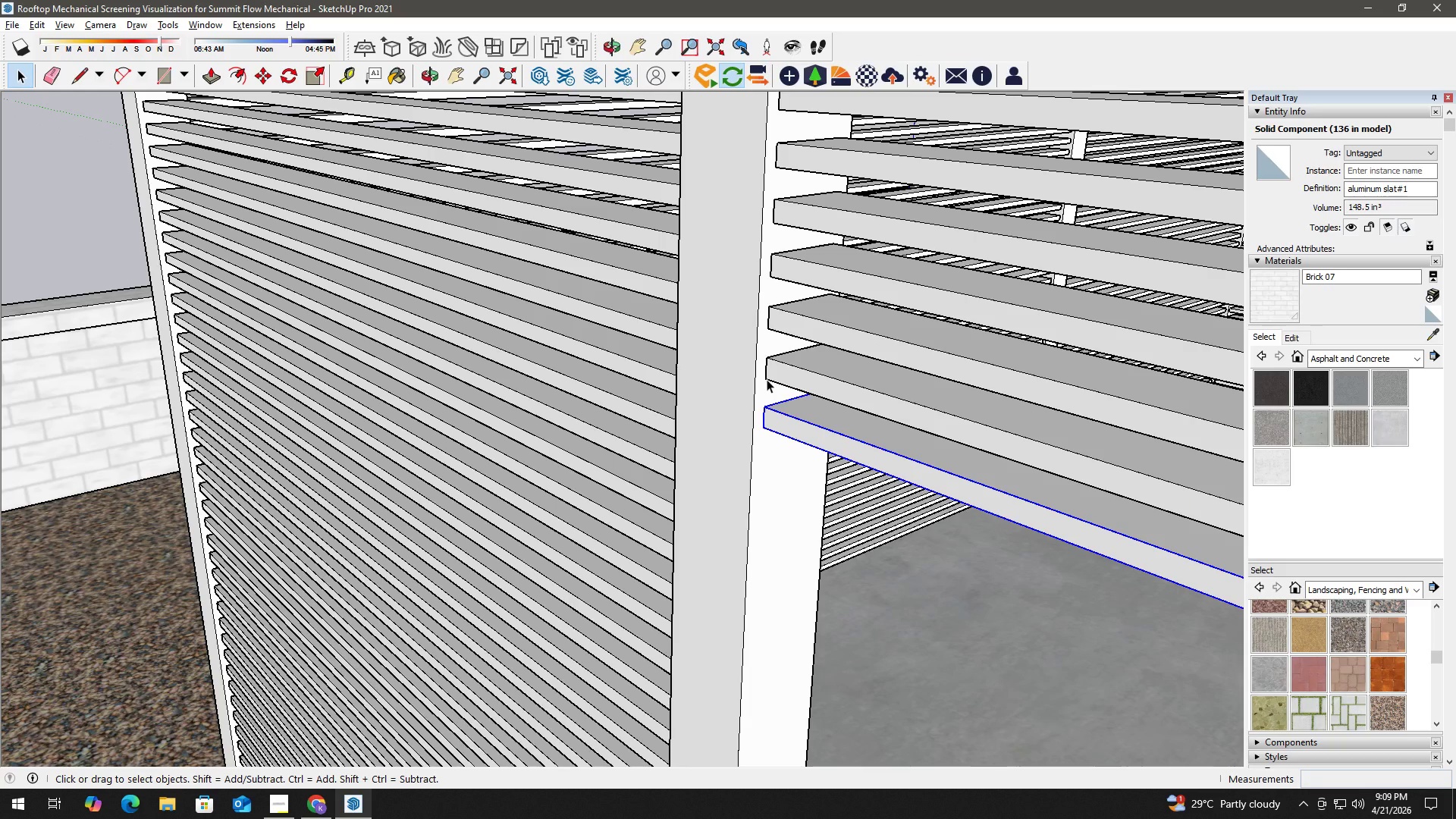 
key(M)
 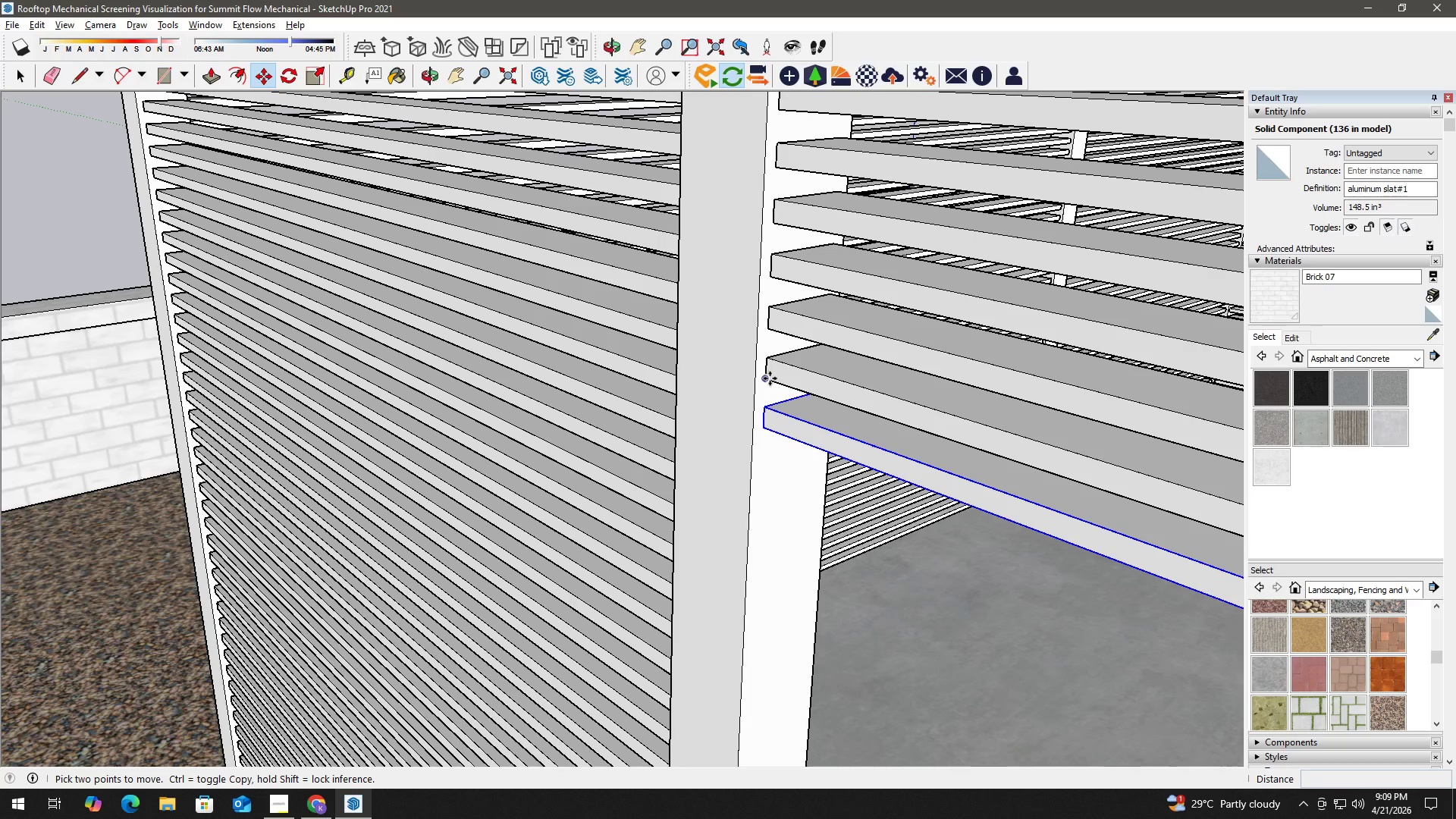 
left_click([769, 378])
 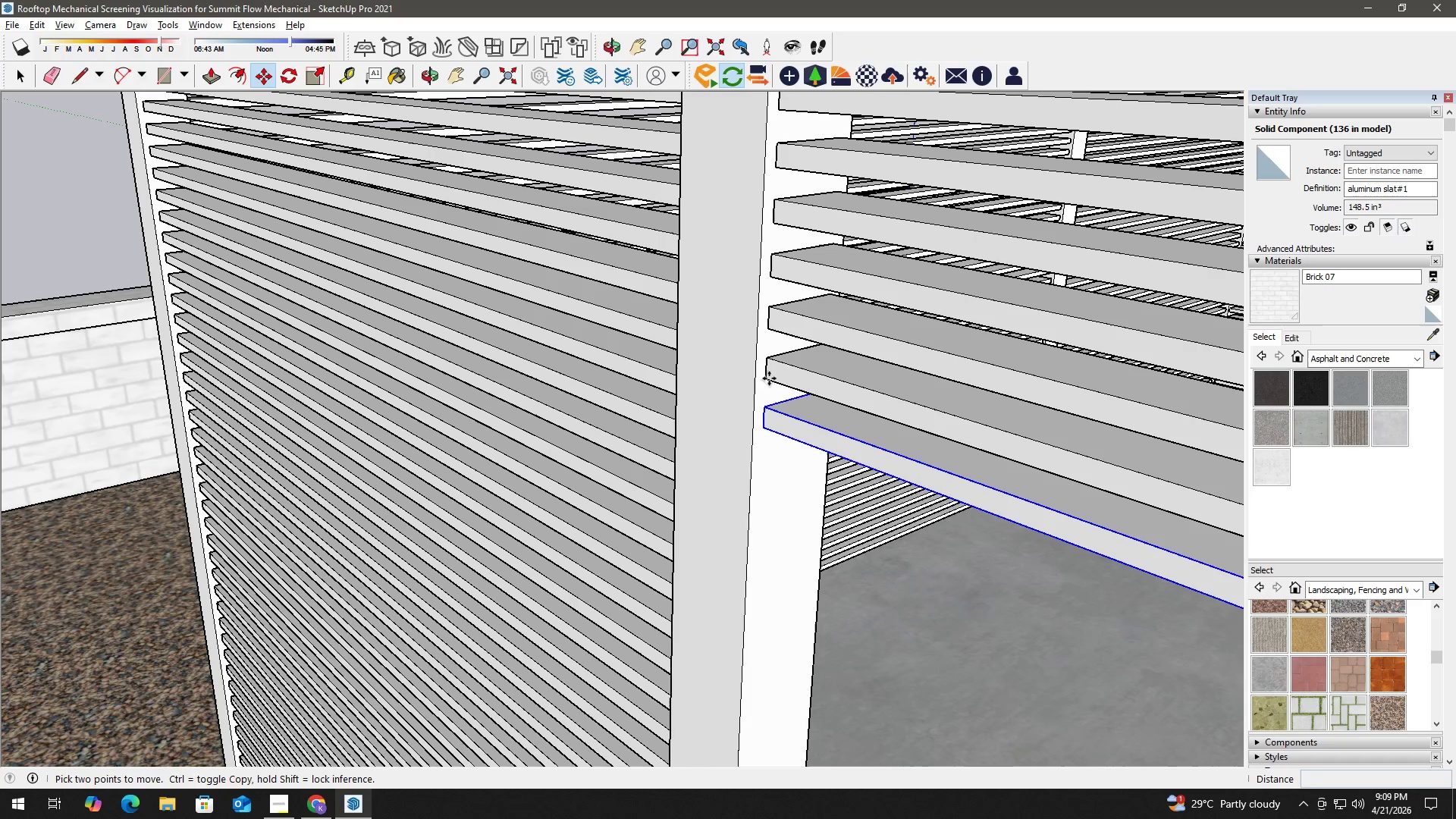 
key(Control+ControlLeft)
 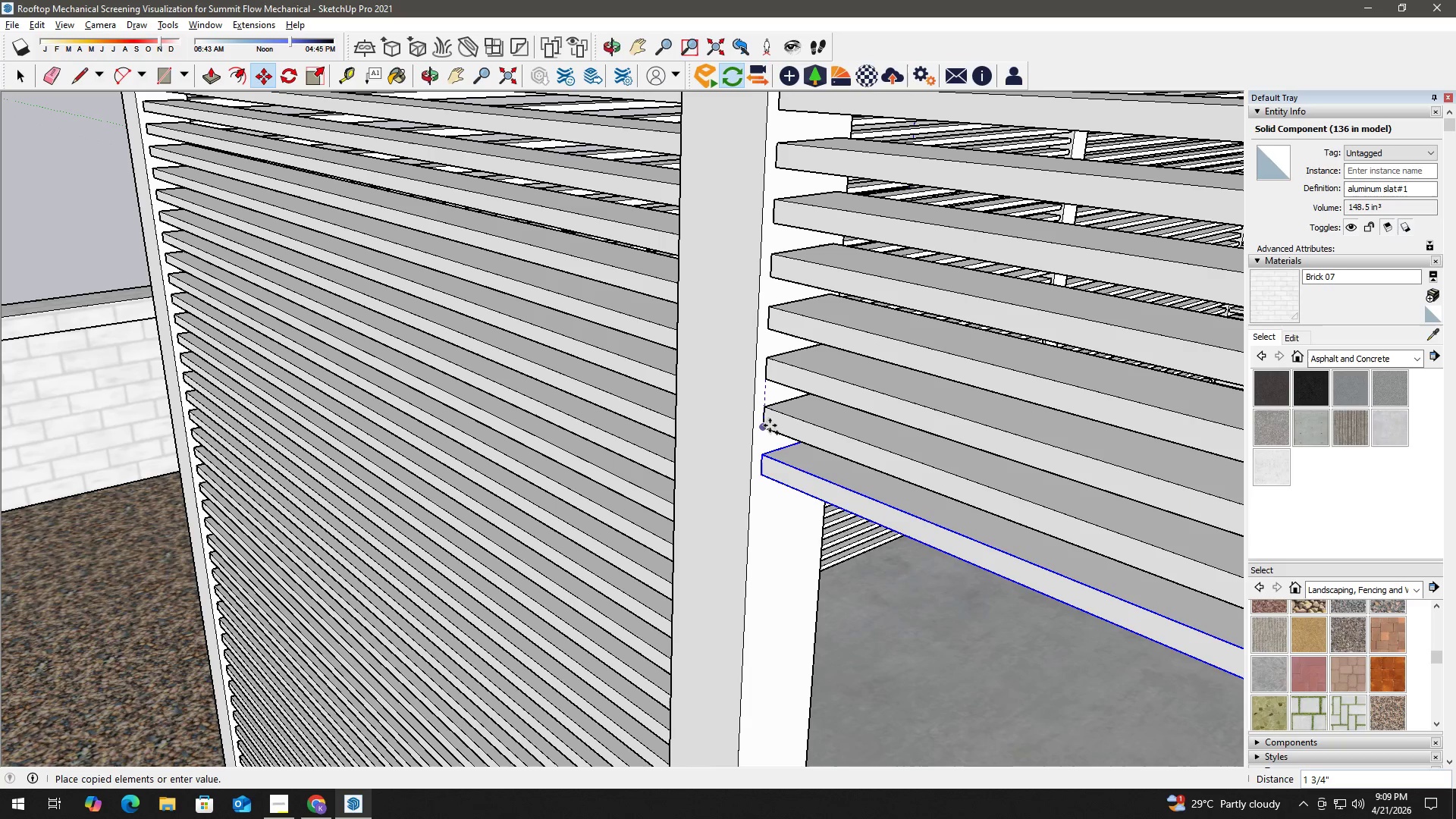 
left_click([770, 425])
 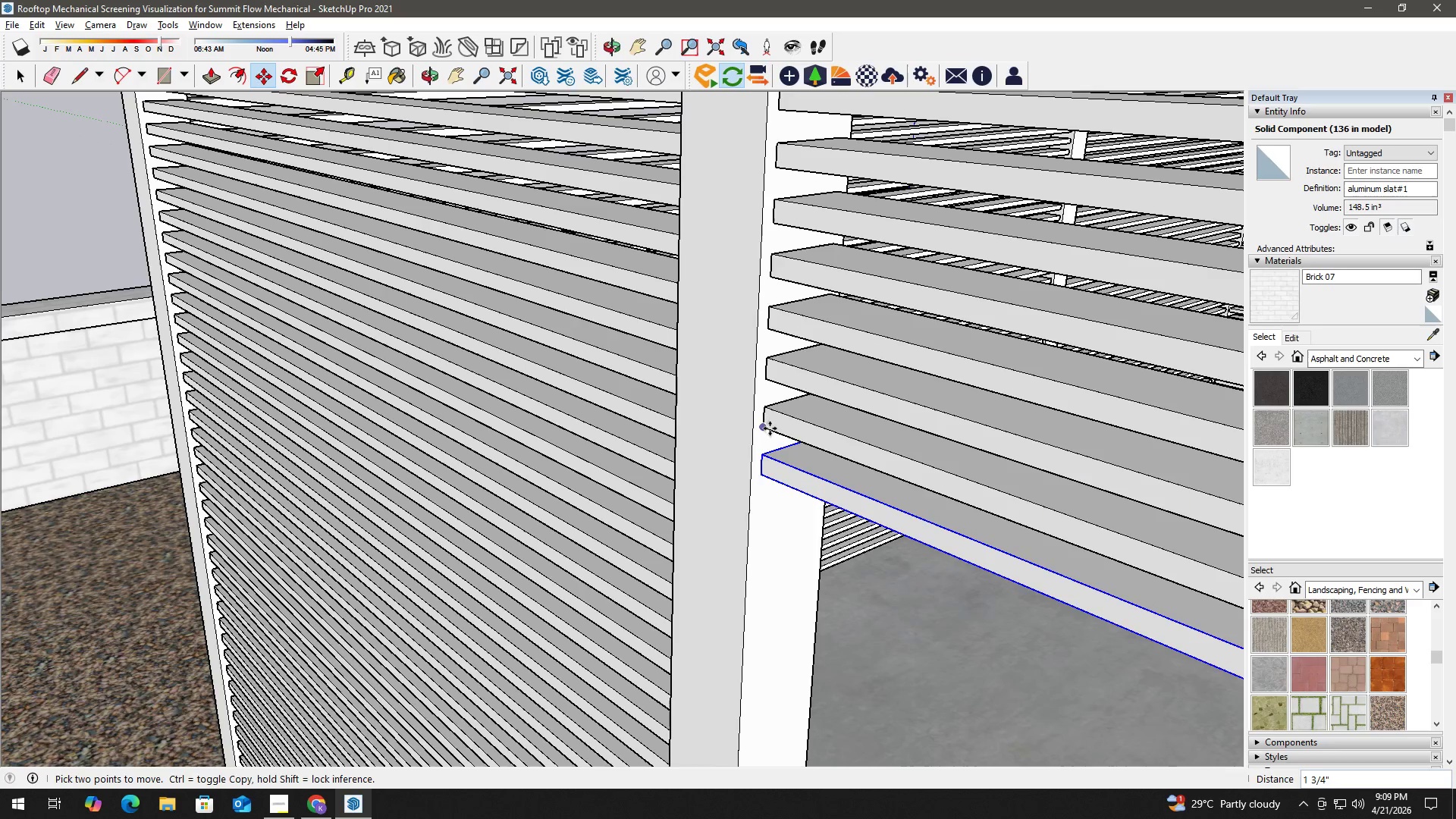 
key(H)
 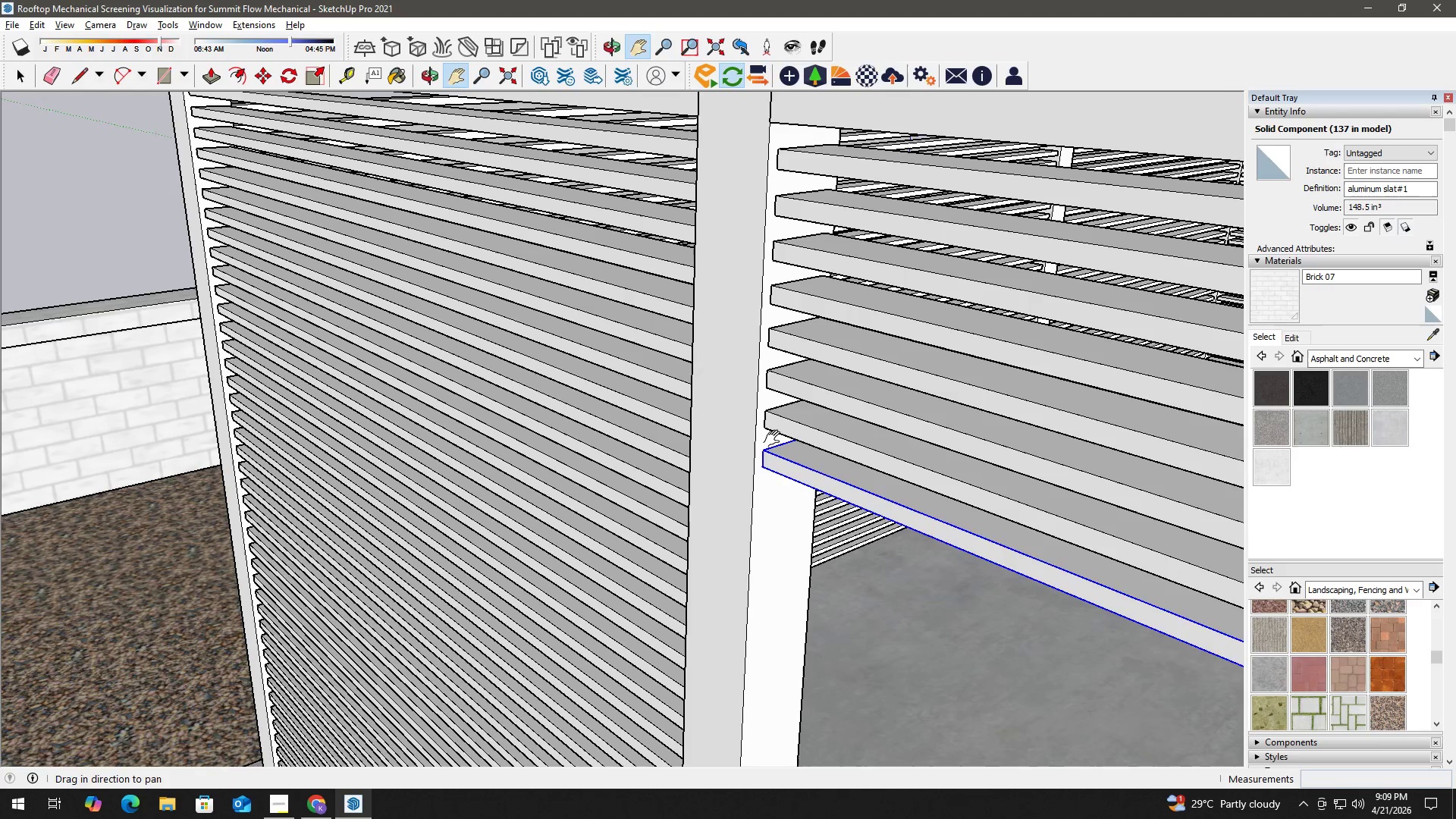 
left_click_drag(start_coordinate=[776, 438], to_coordinate=[747, 303])
 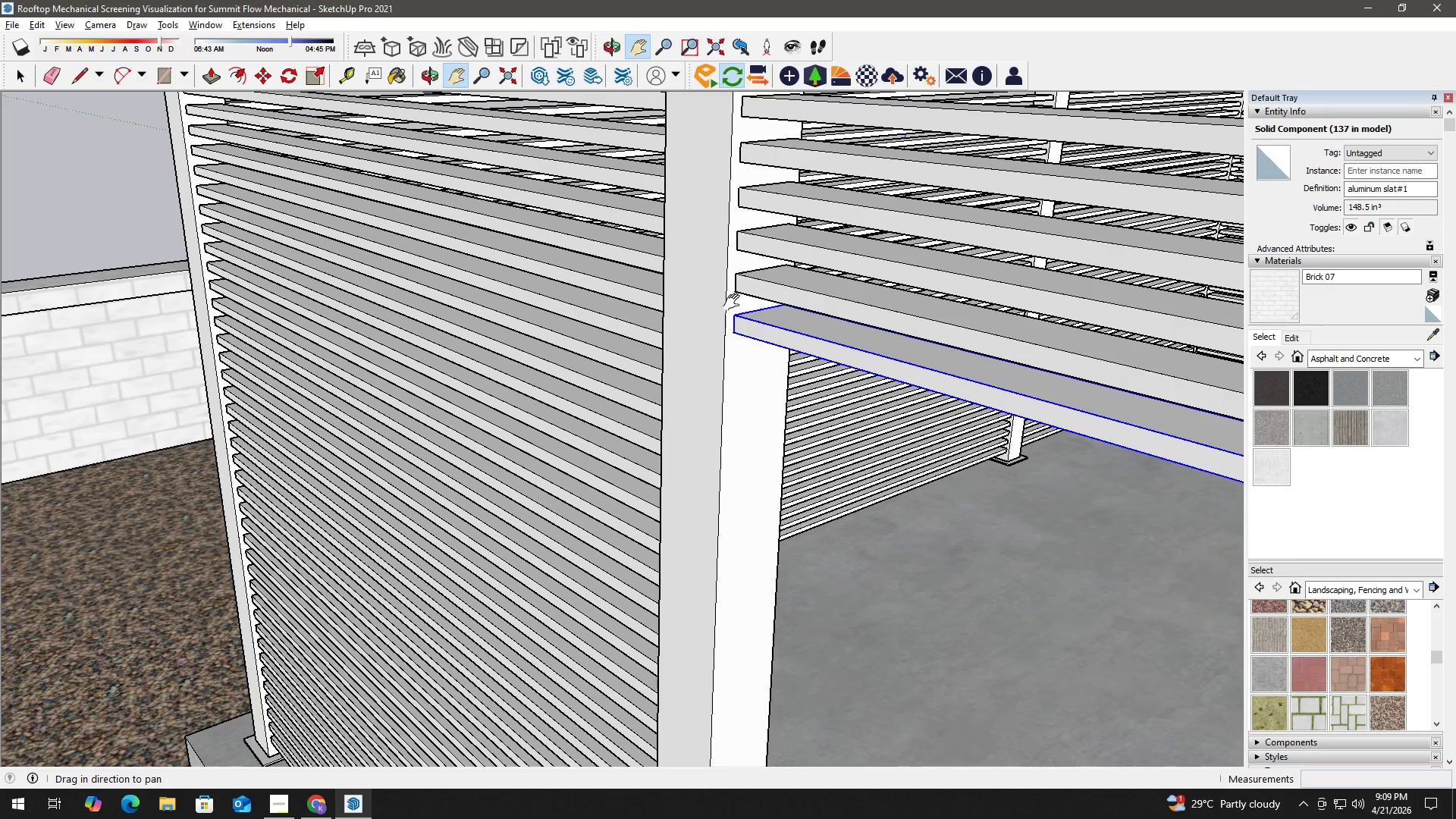 
scroll: coordinate [770, 429], scroll_direction: down, amount: 2.0
 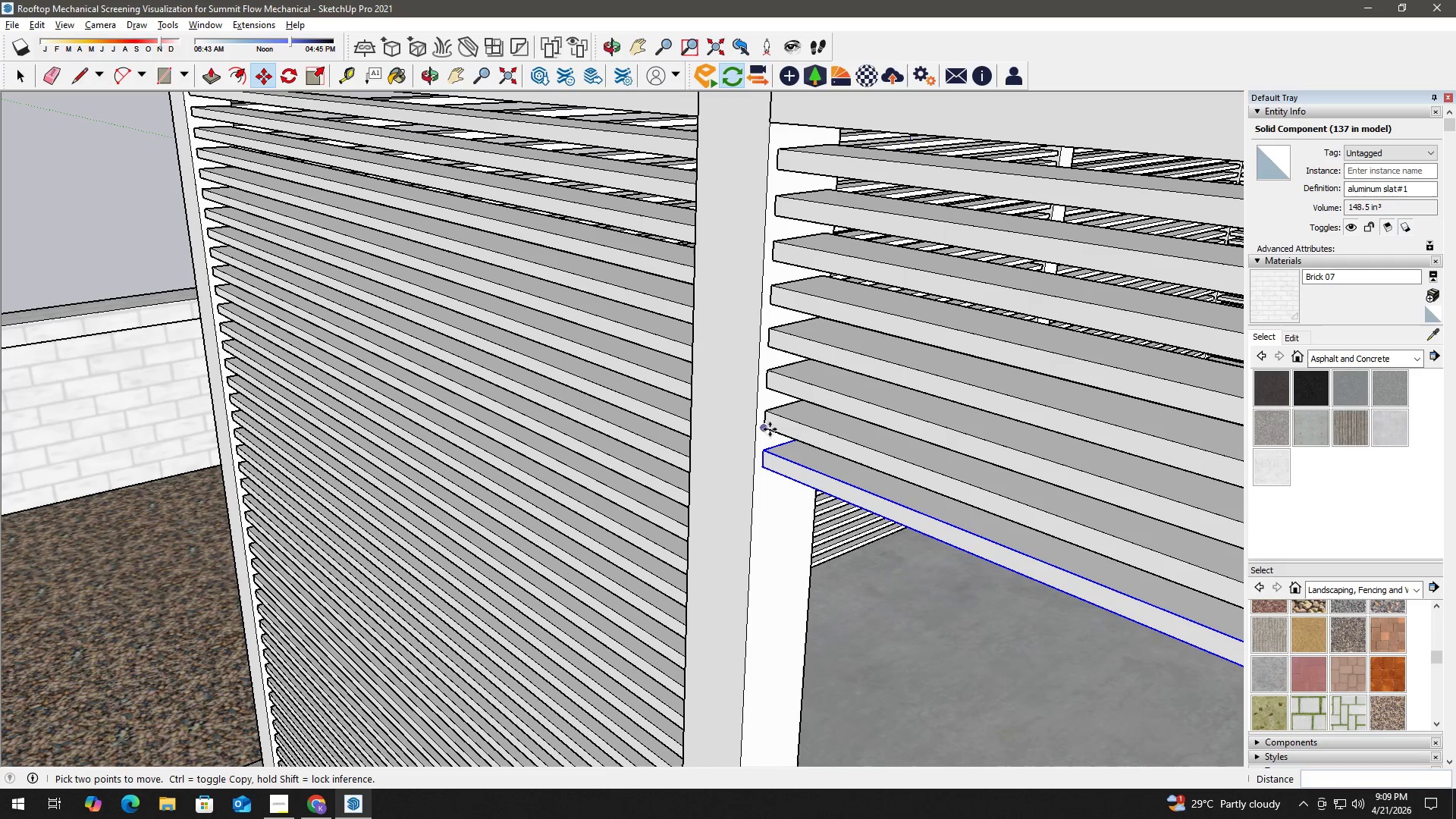 
key(Space)
 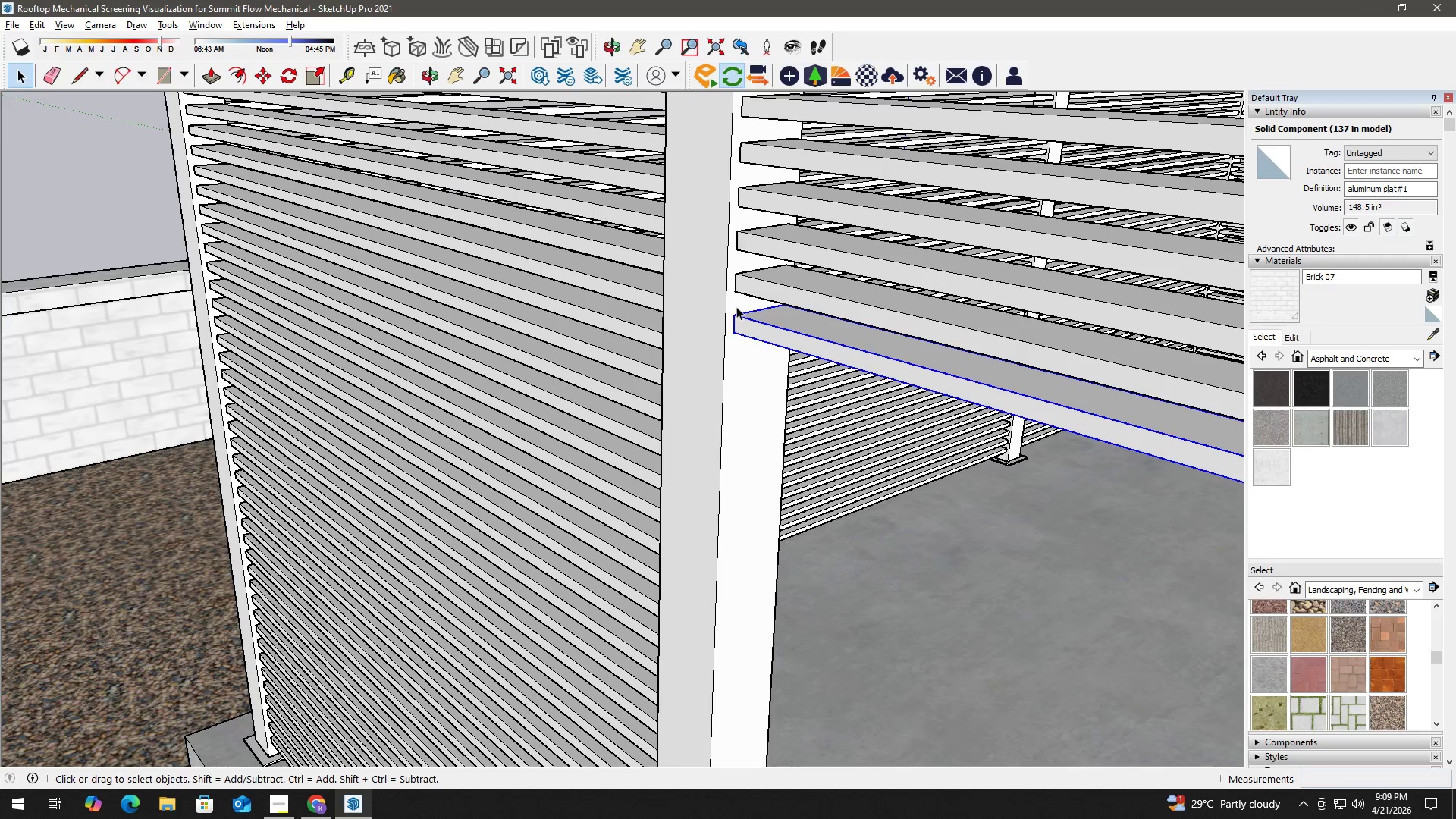 
key(M)
 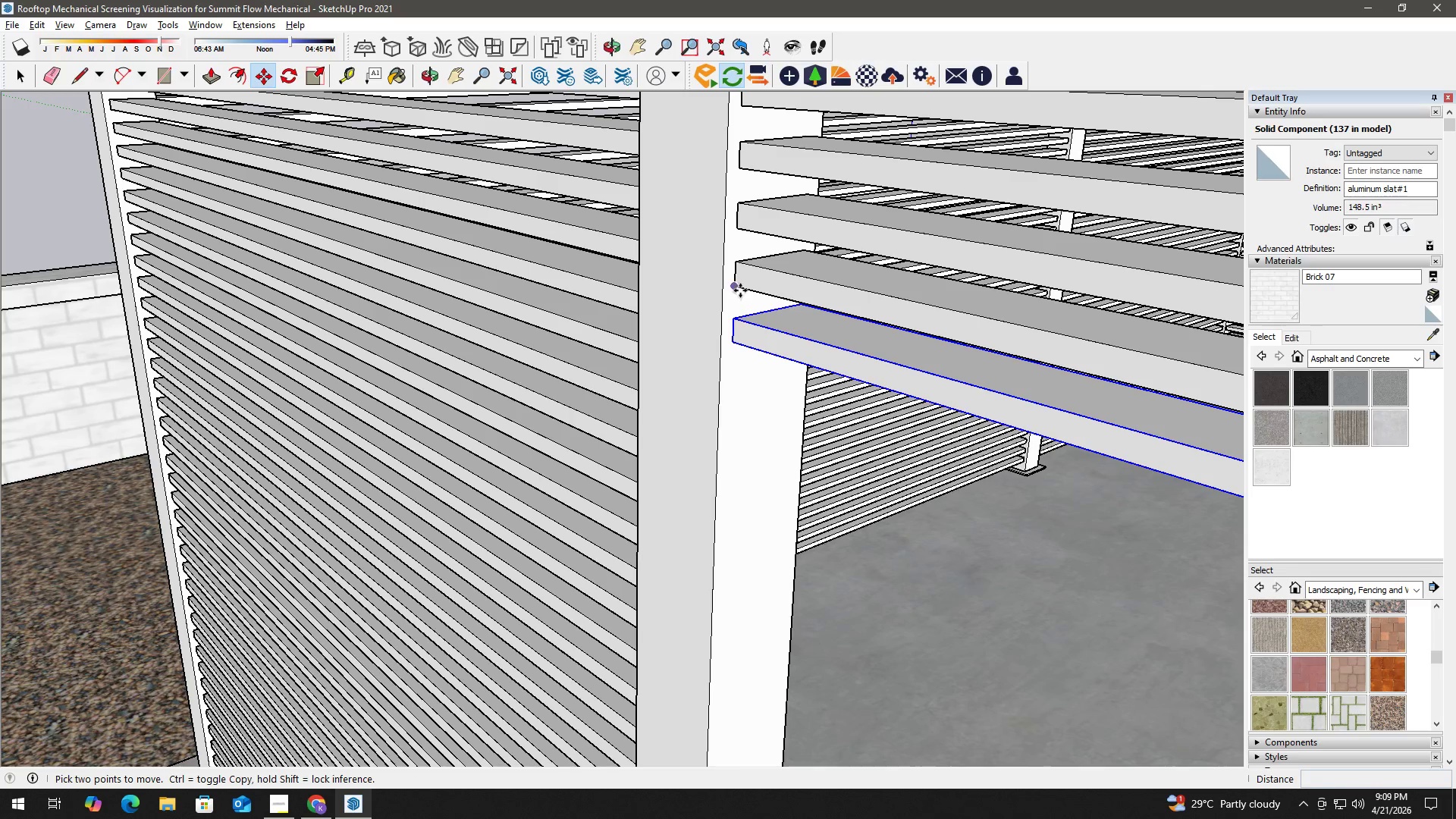 
scroll: coordinate [736, 306], scroll_direction: up, amount: 3.0
 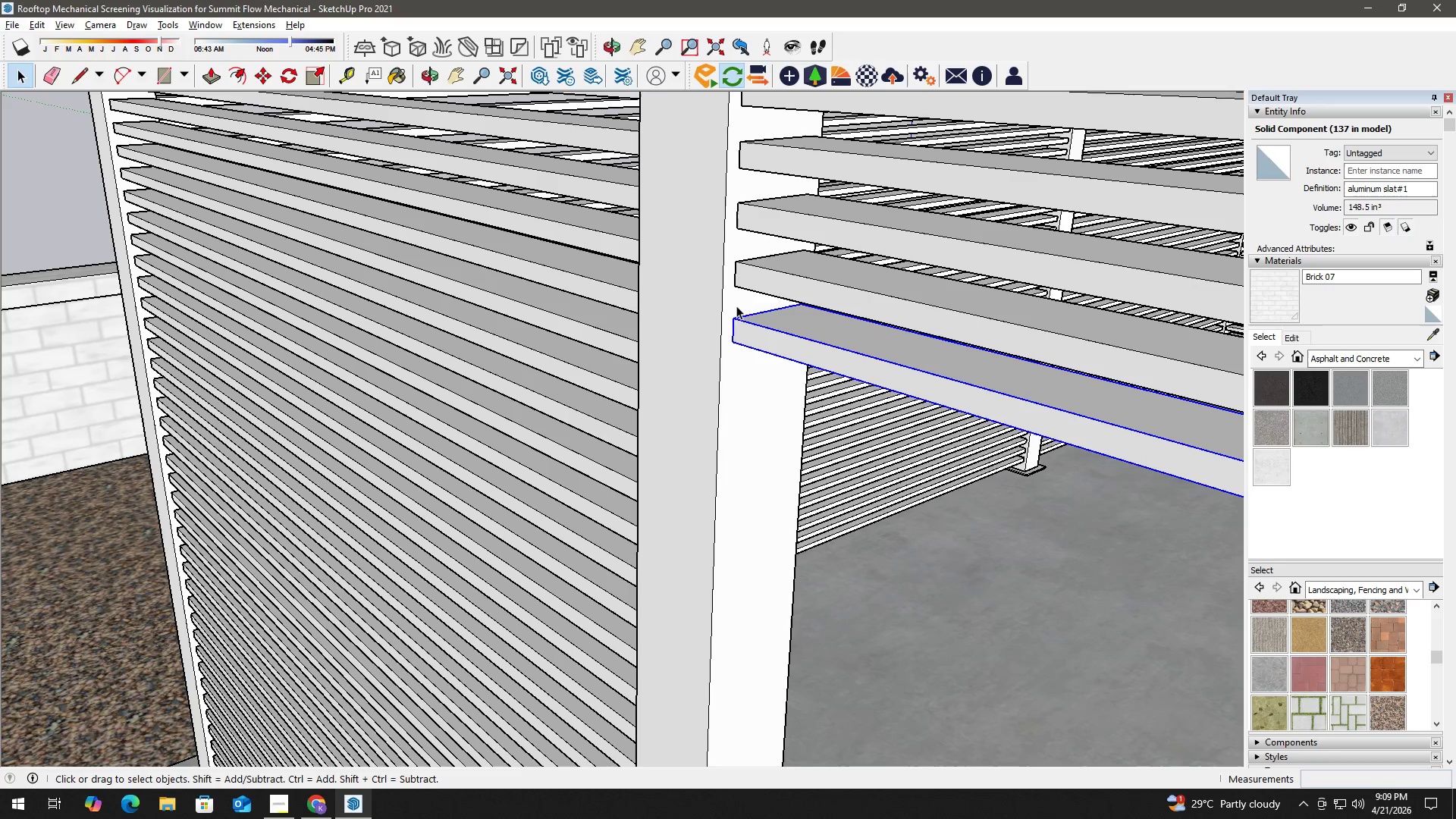 
left_click([737, 289])
 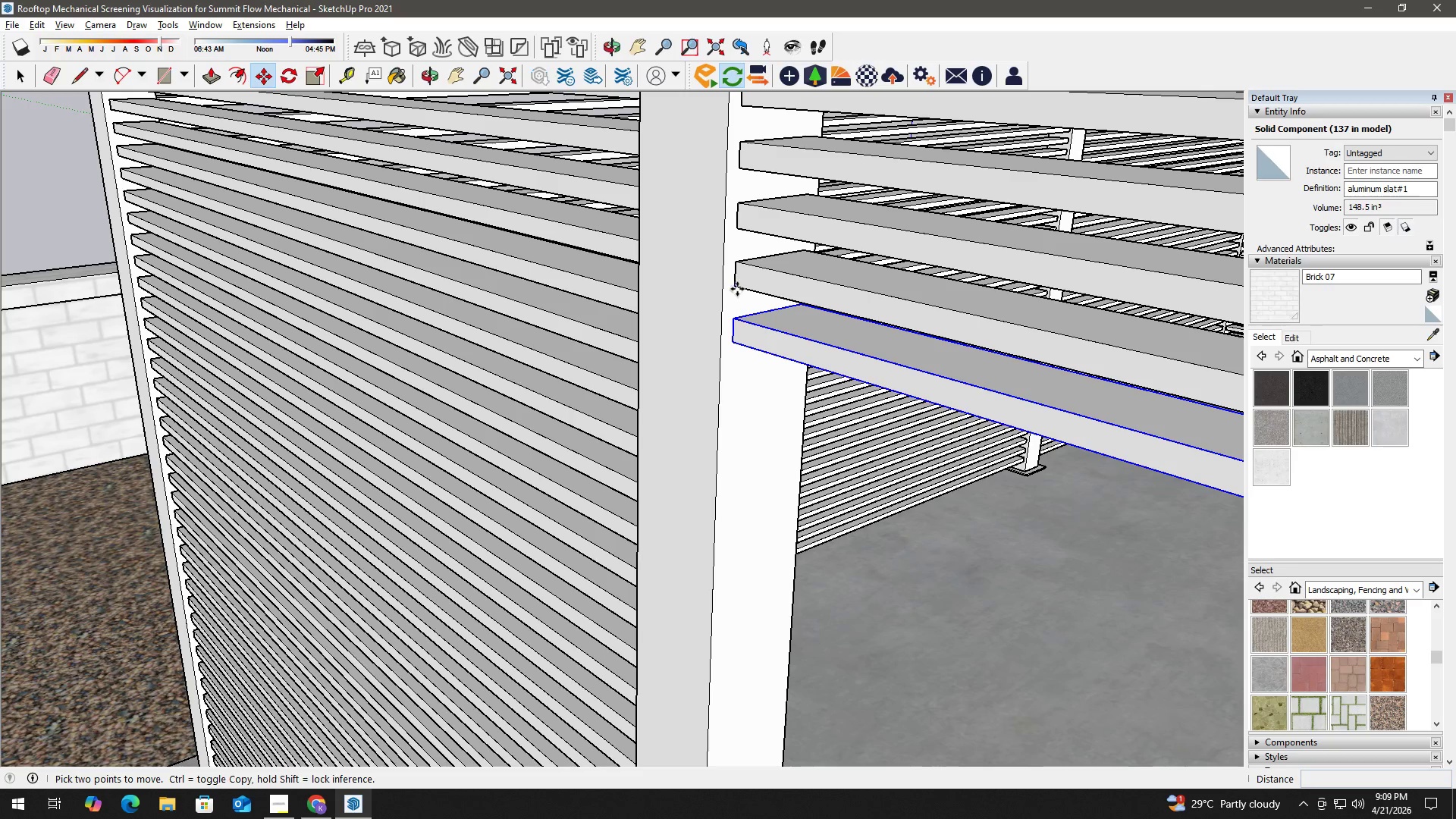 
key(Control+ControlLeft)
 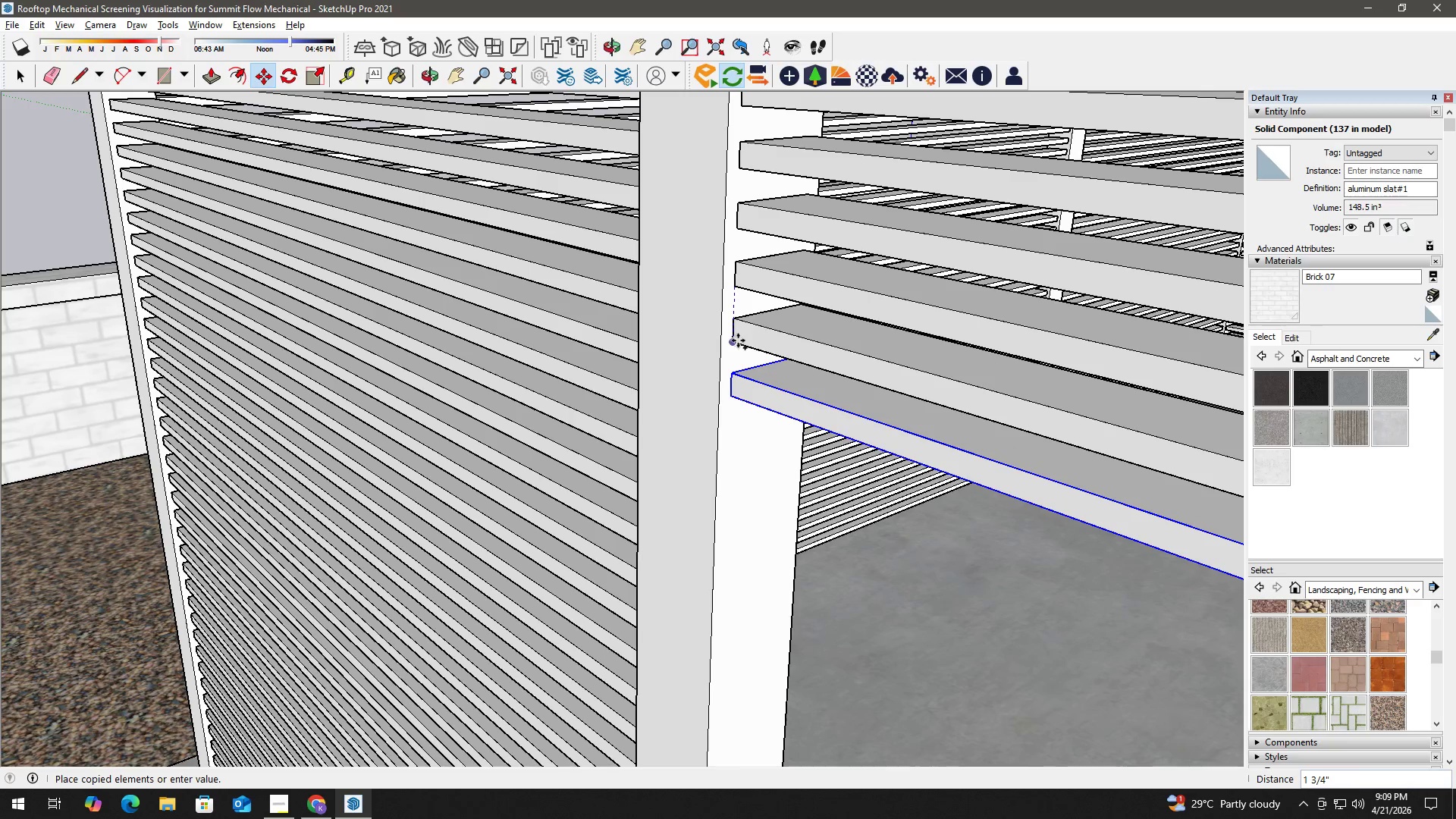 
left_click([738, 340])
 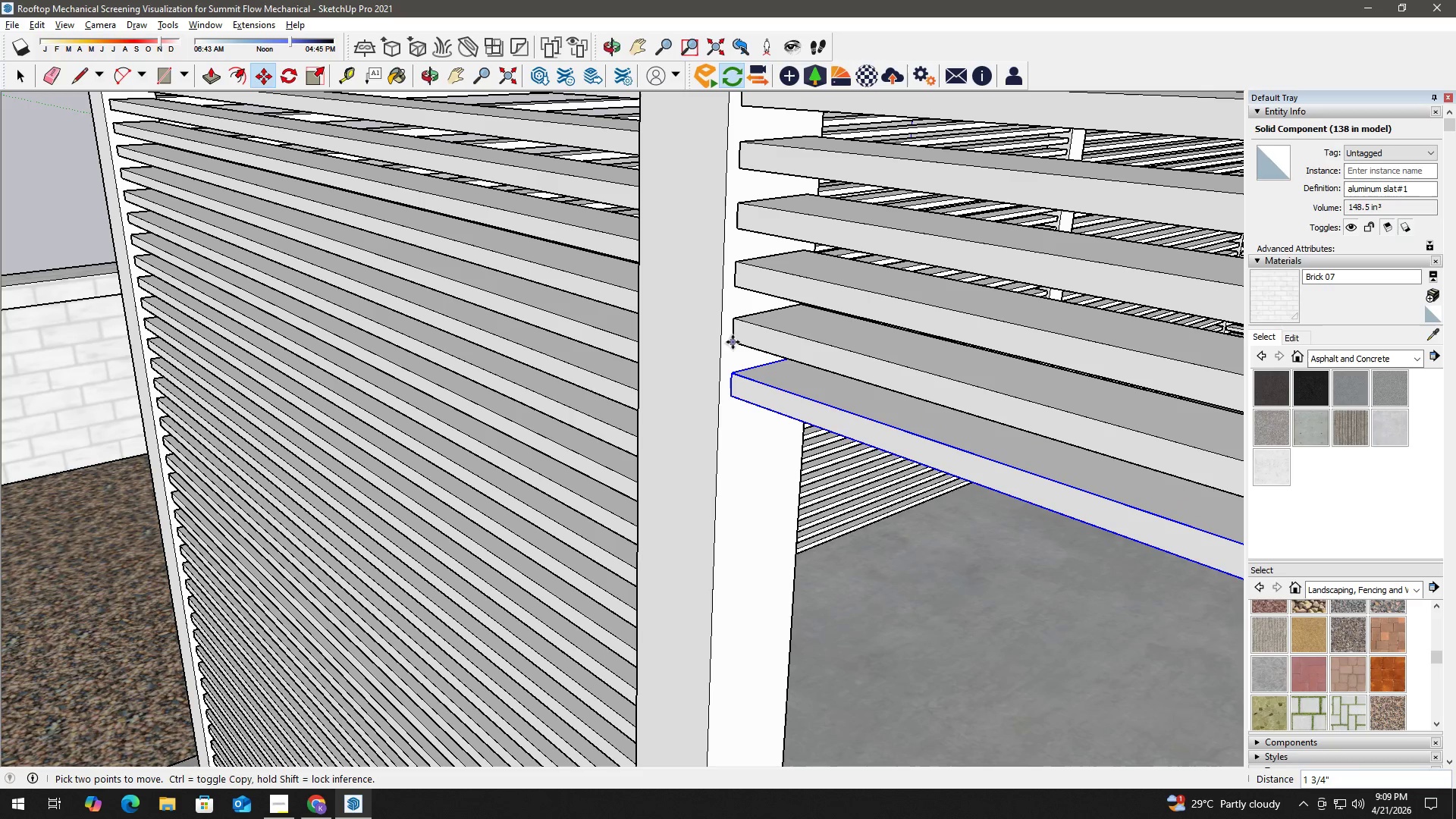 
left_click([734, 340])
 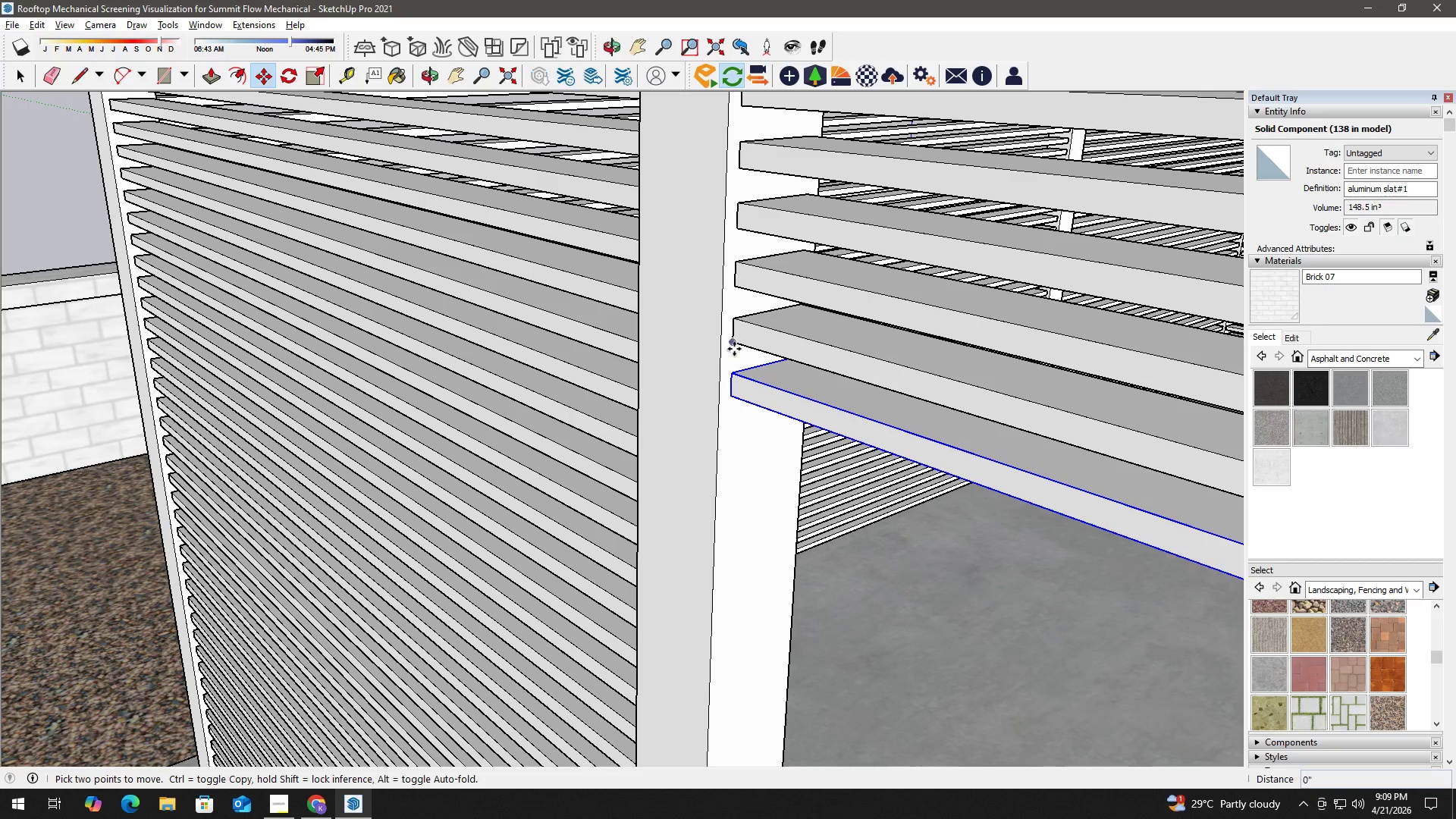 
key(Control+ControlLeft)
 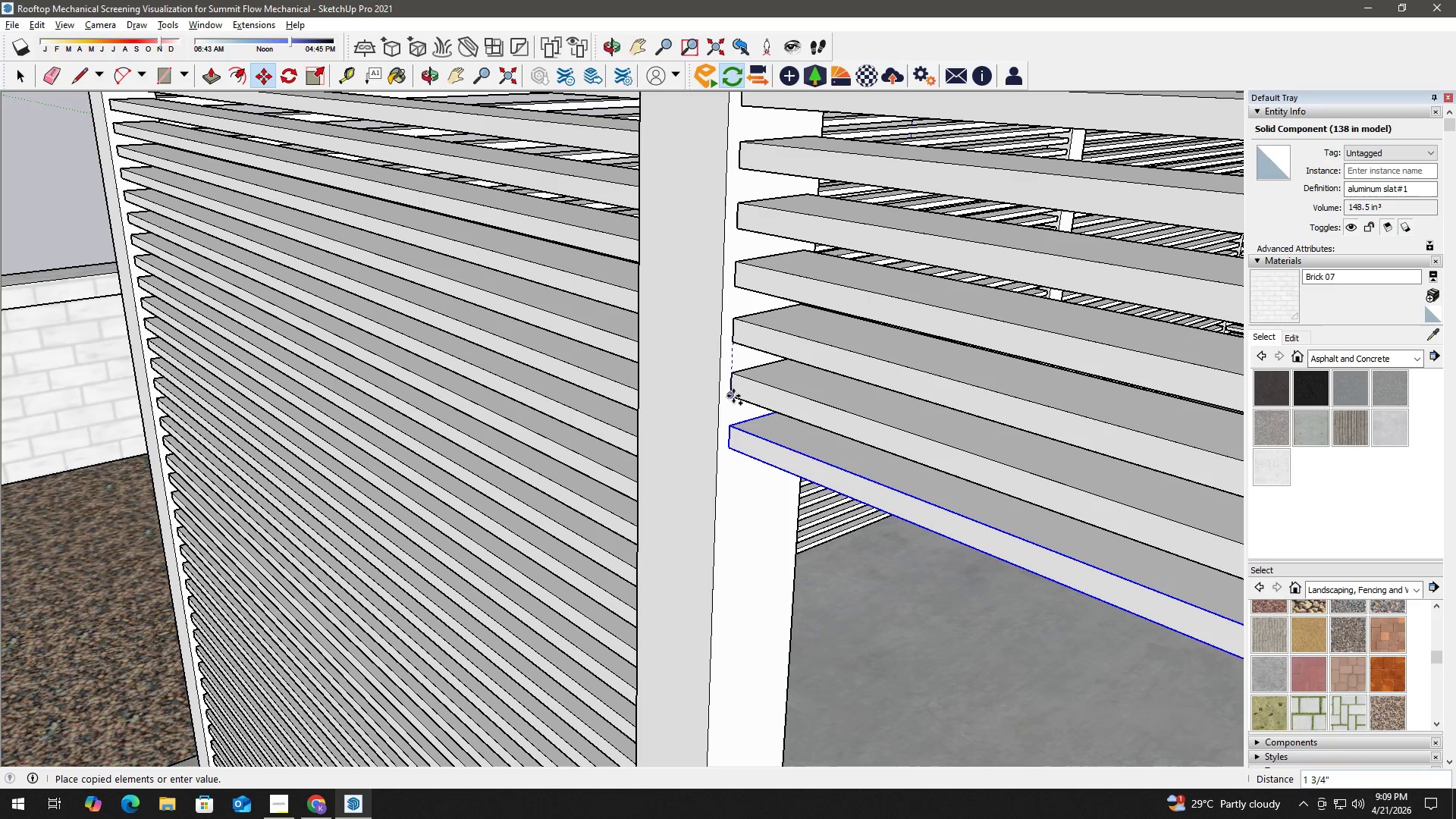 
left_click([733, 396])
 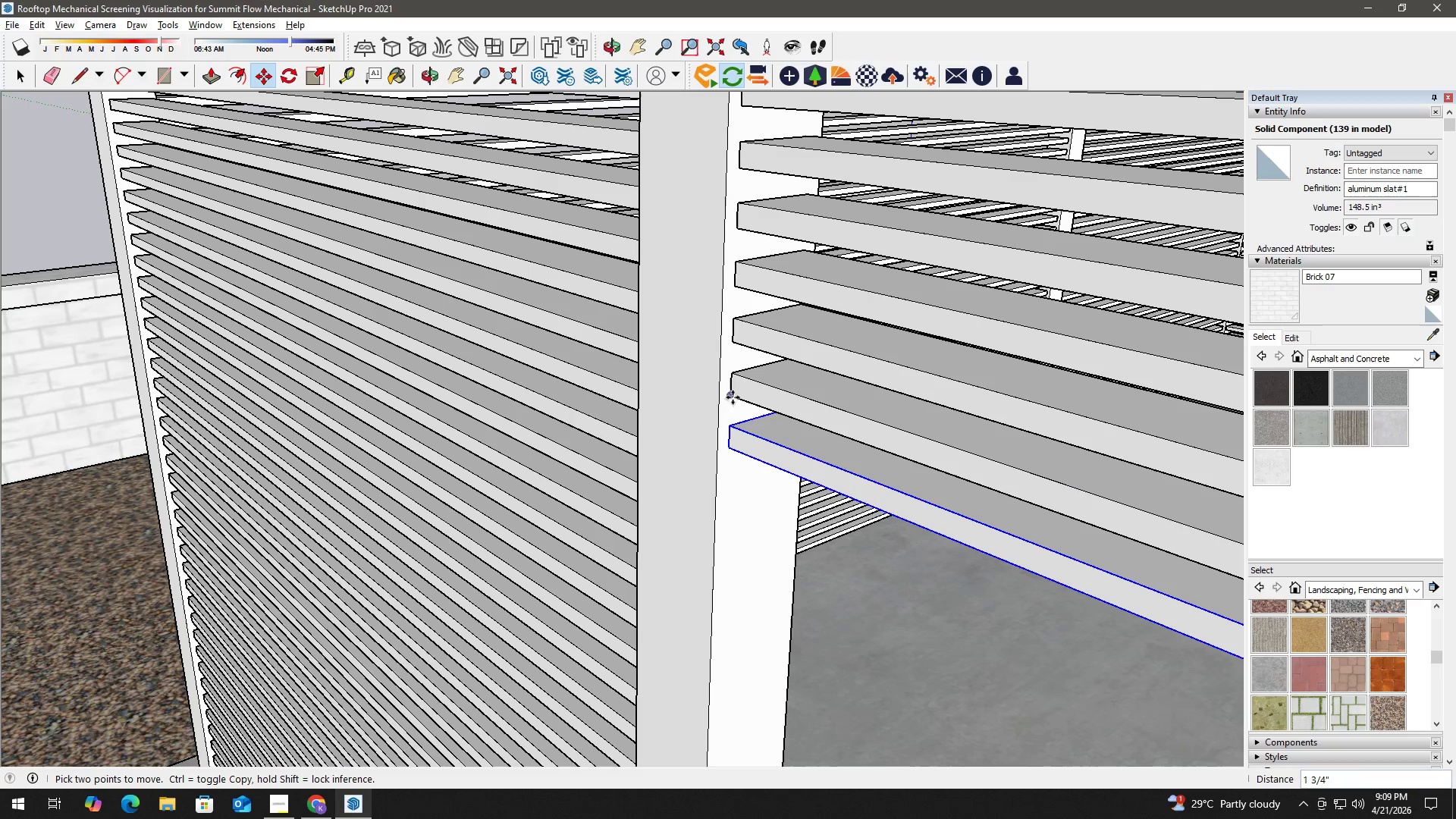 
left_click([731, 398])
 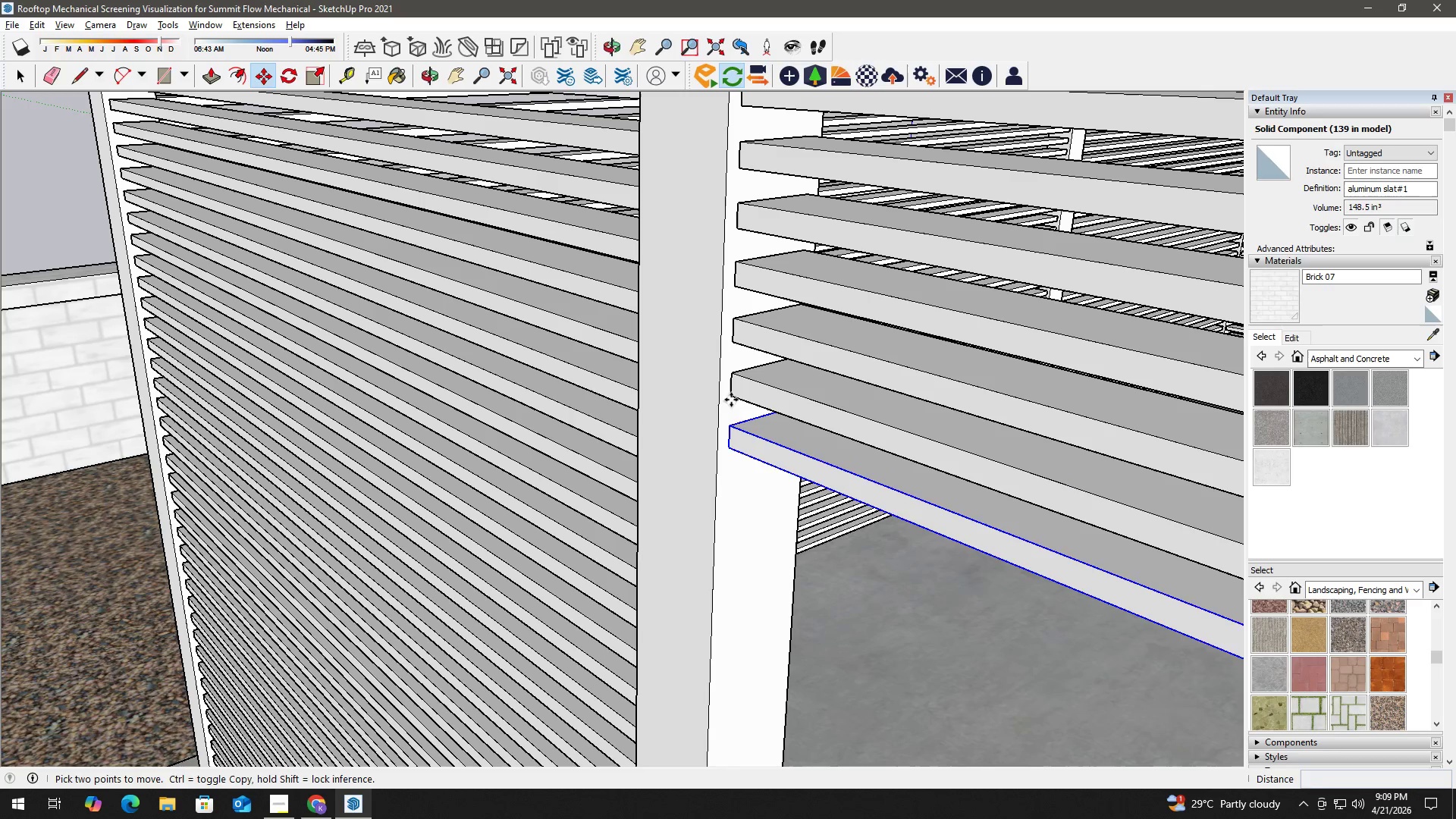 
key(Control+ControlLeft)
 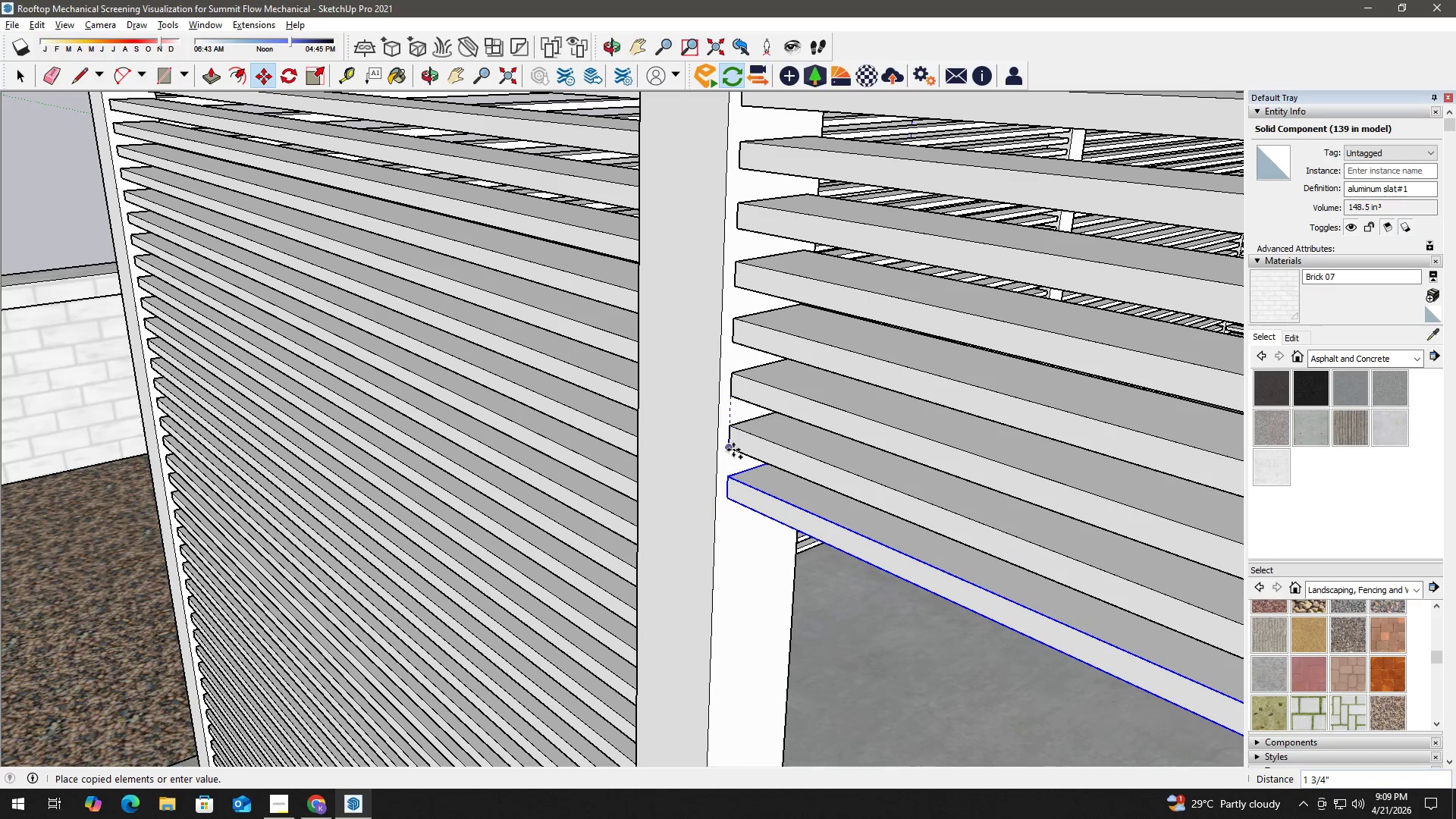 
left_click([733, 450])
 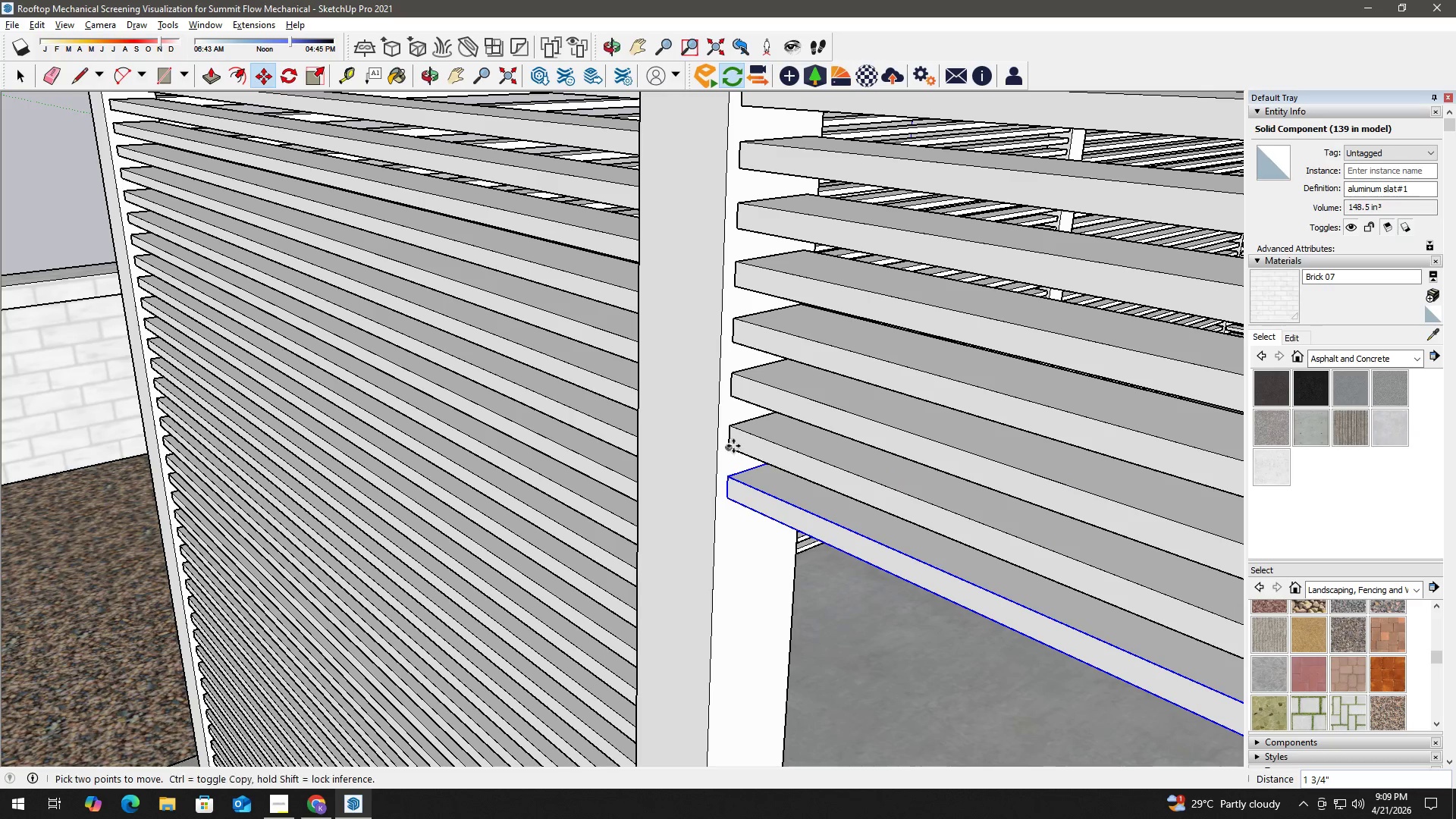 
type( hm)
 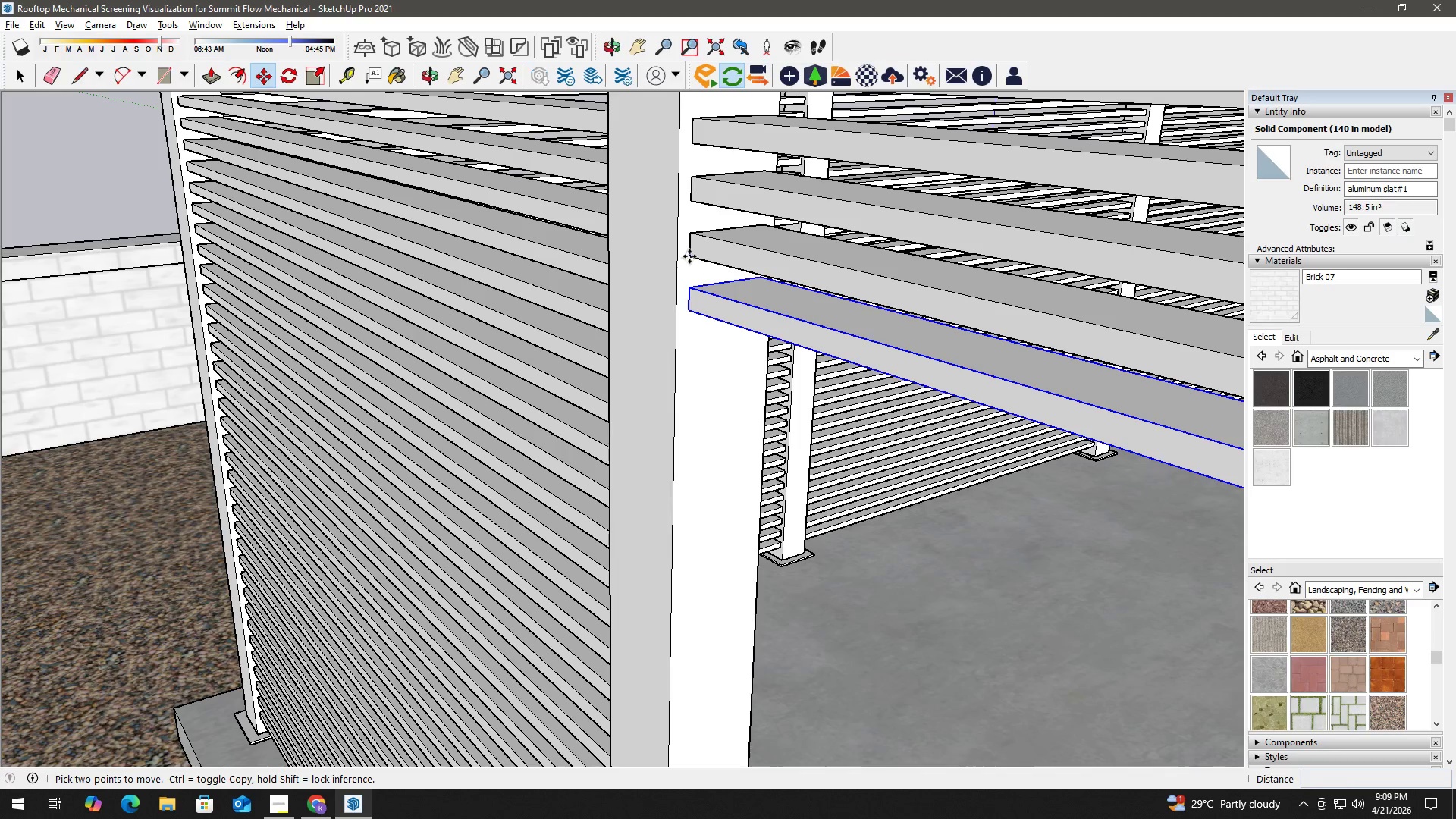 
left_click_drag(start_coordinate=[764, 443], to_coordinate=[733, 244])
 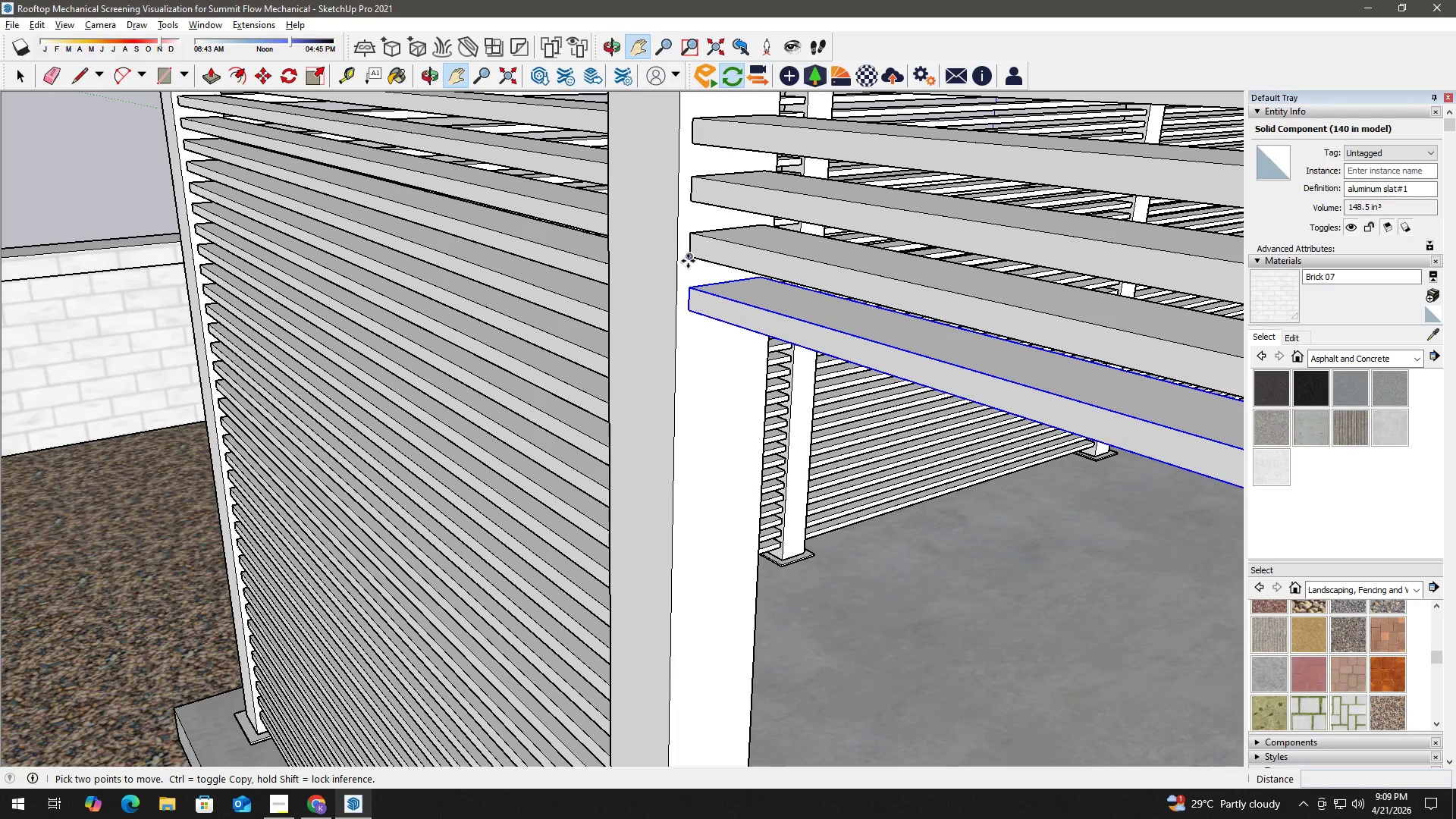 
left_click([689, 256])
 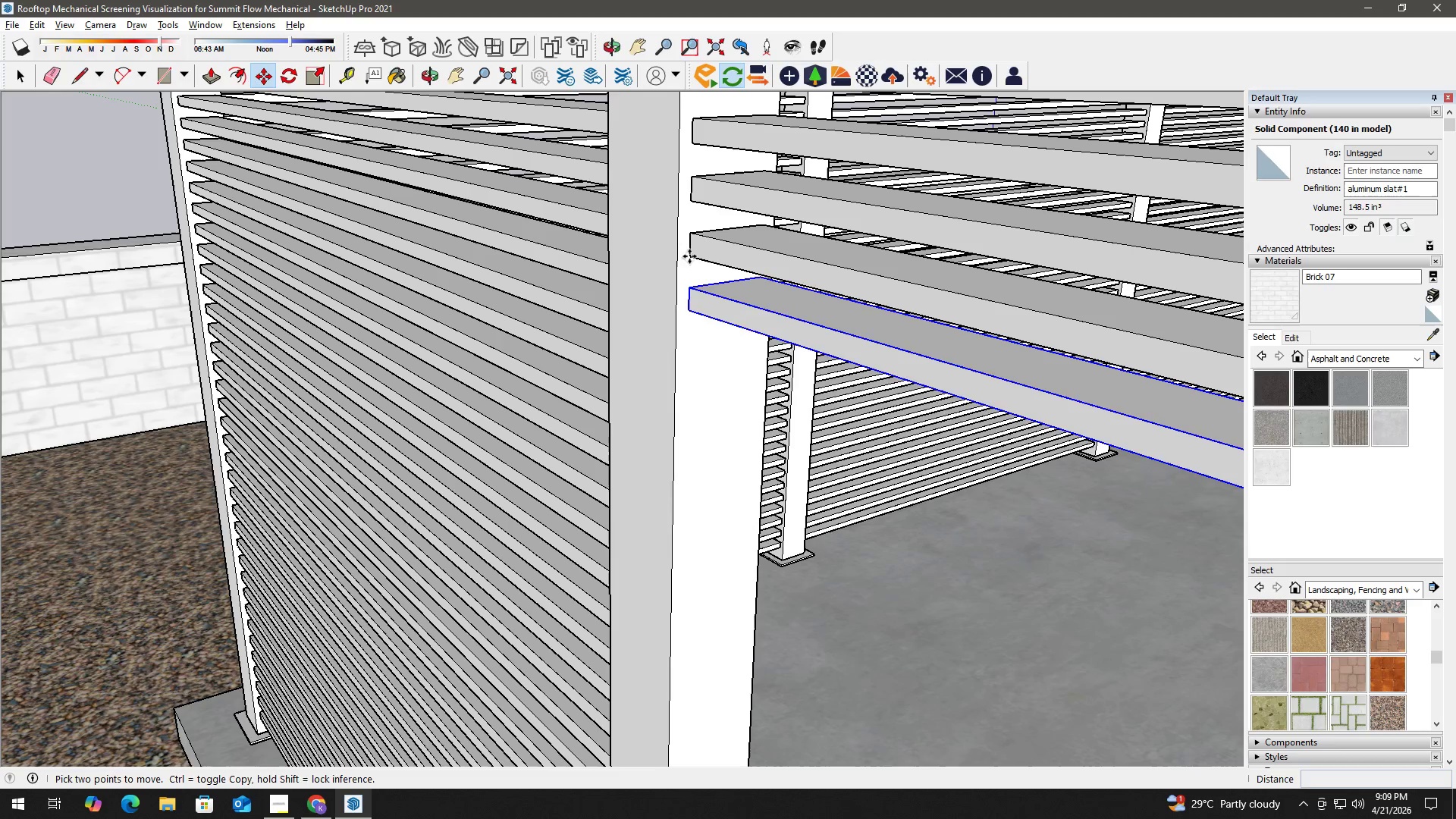 
key(Control+ControlLeft)
 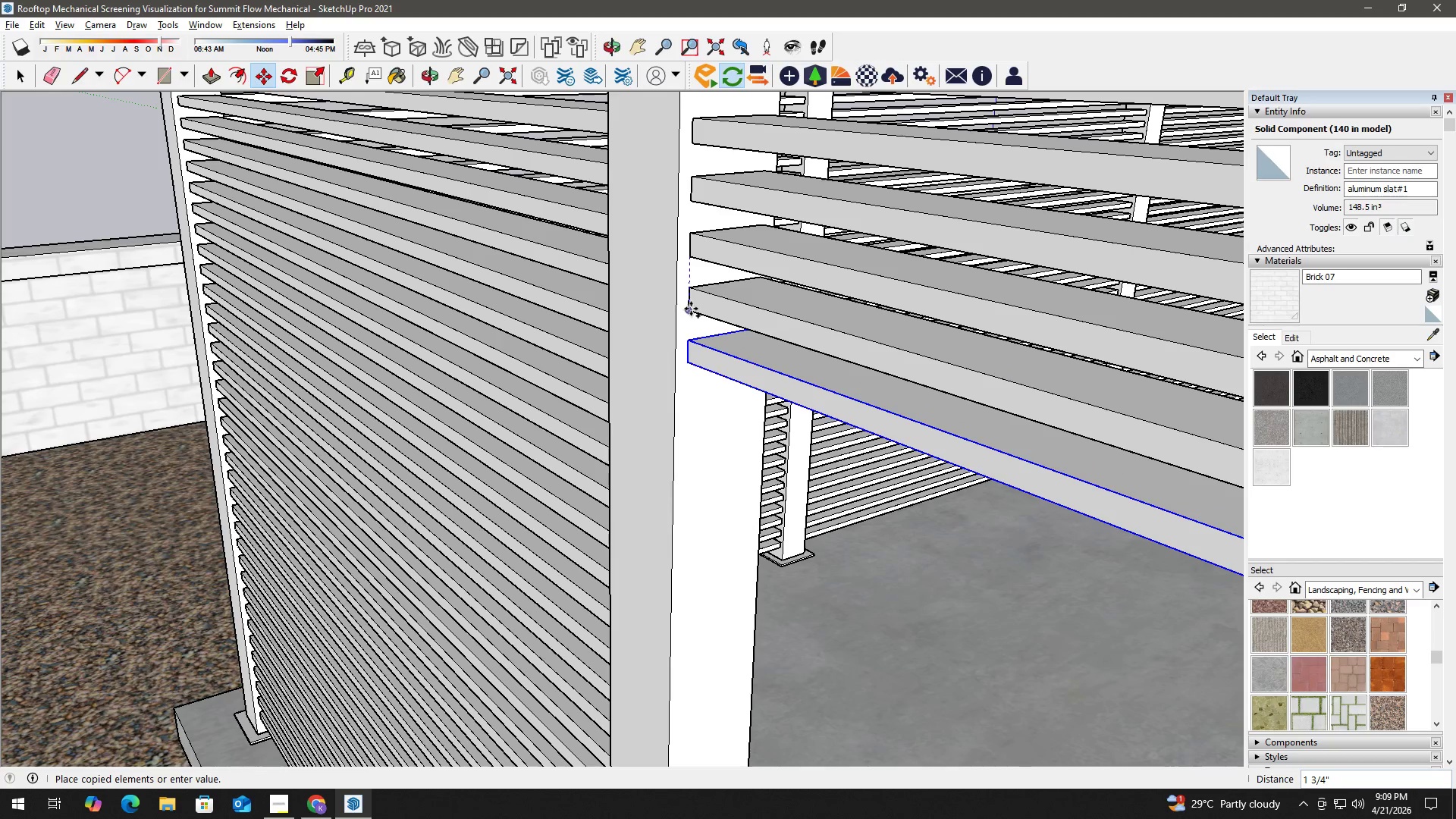 
left_click([691, 309])
 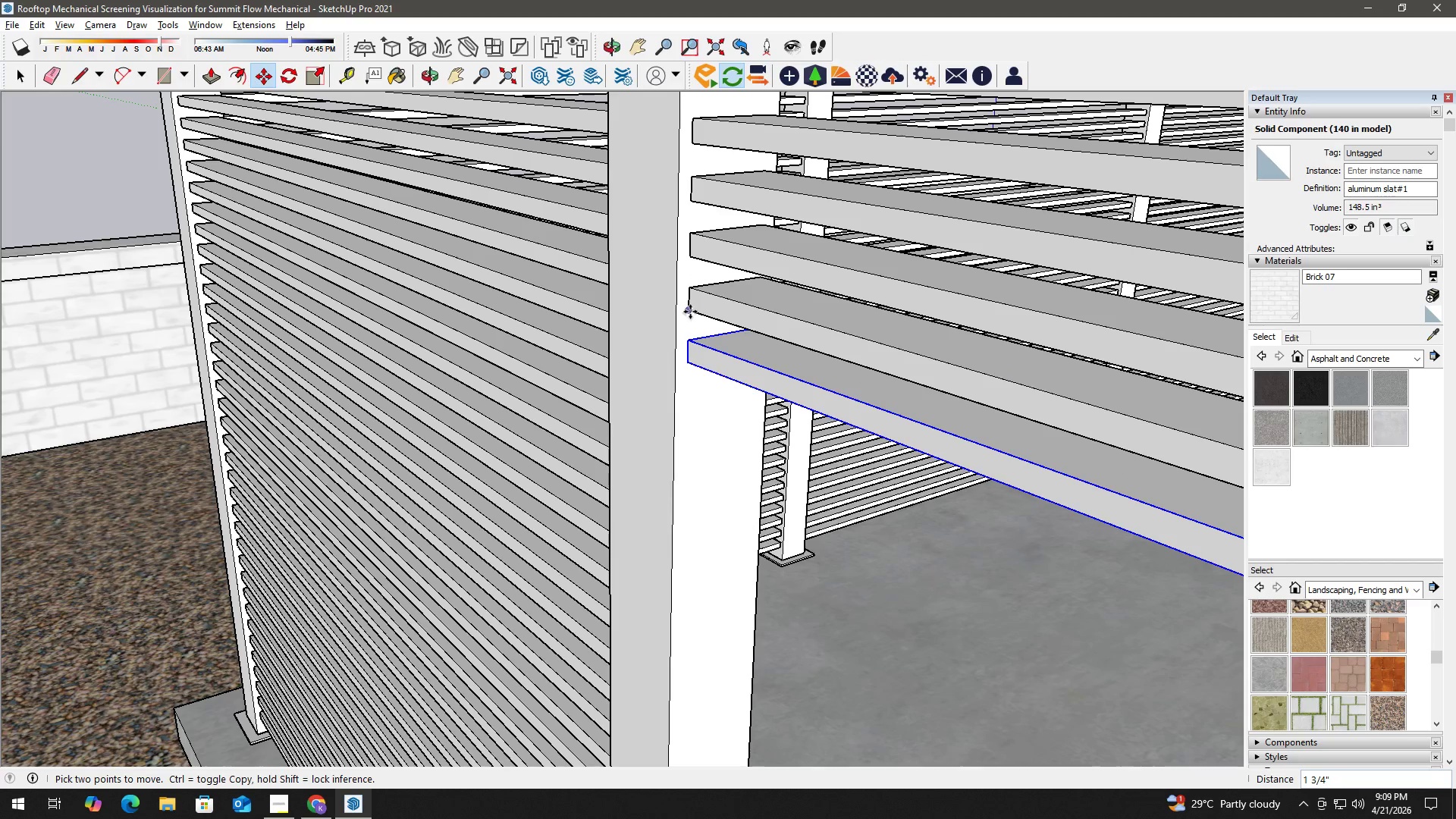 
left_click([690, 311])
 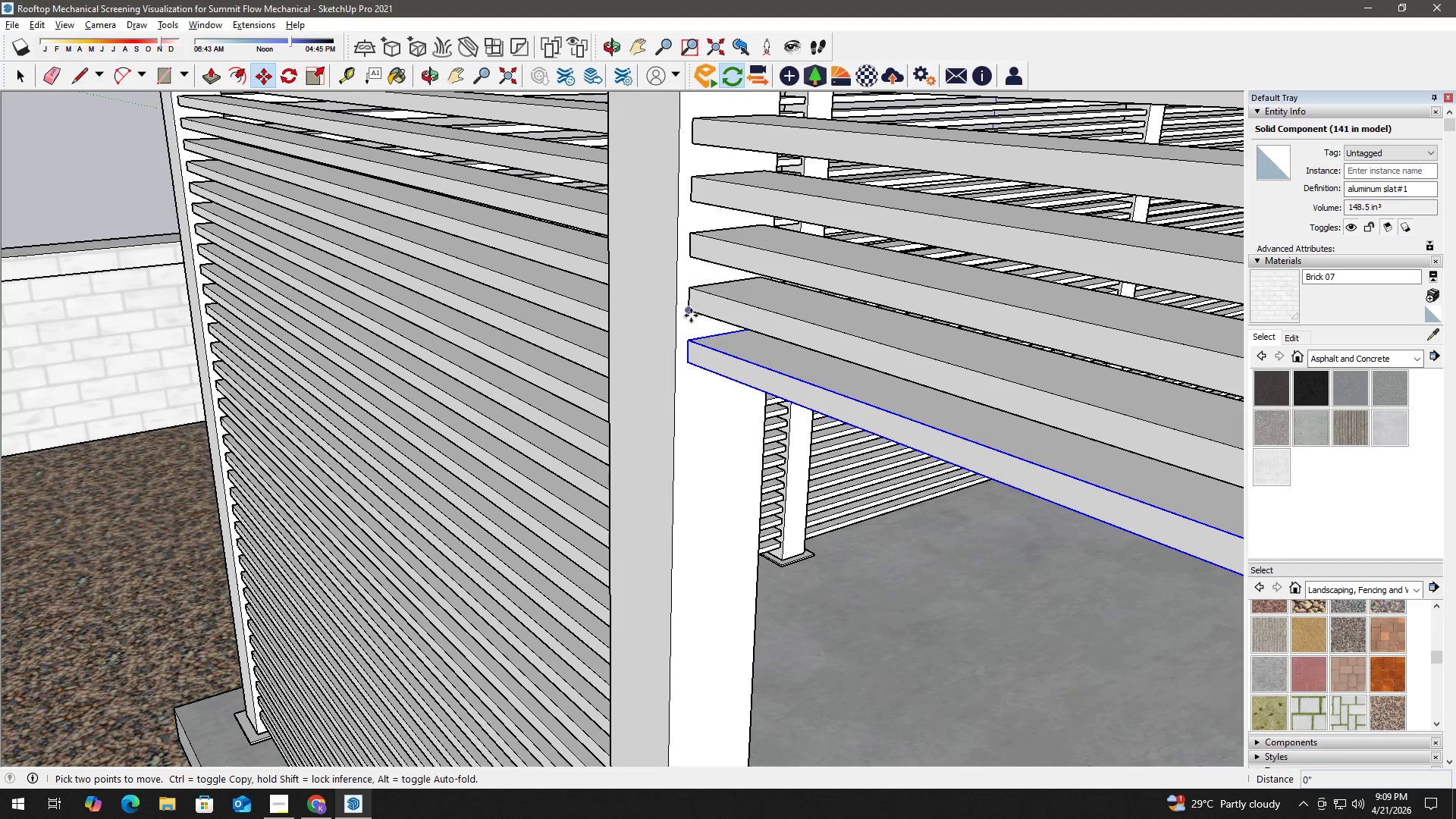 
key(Control+ControlLeft)
 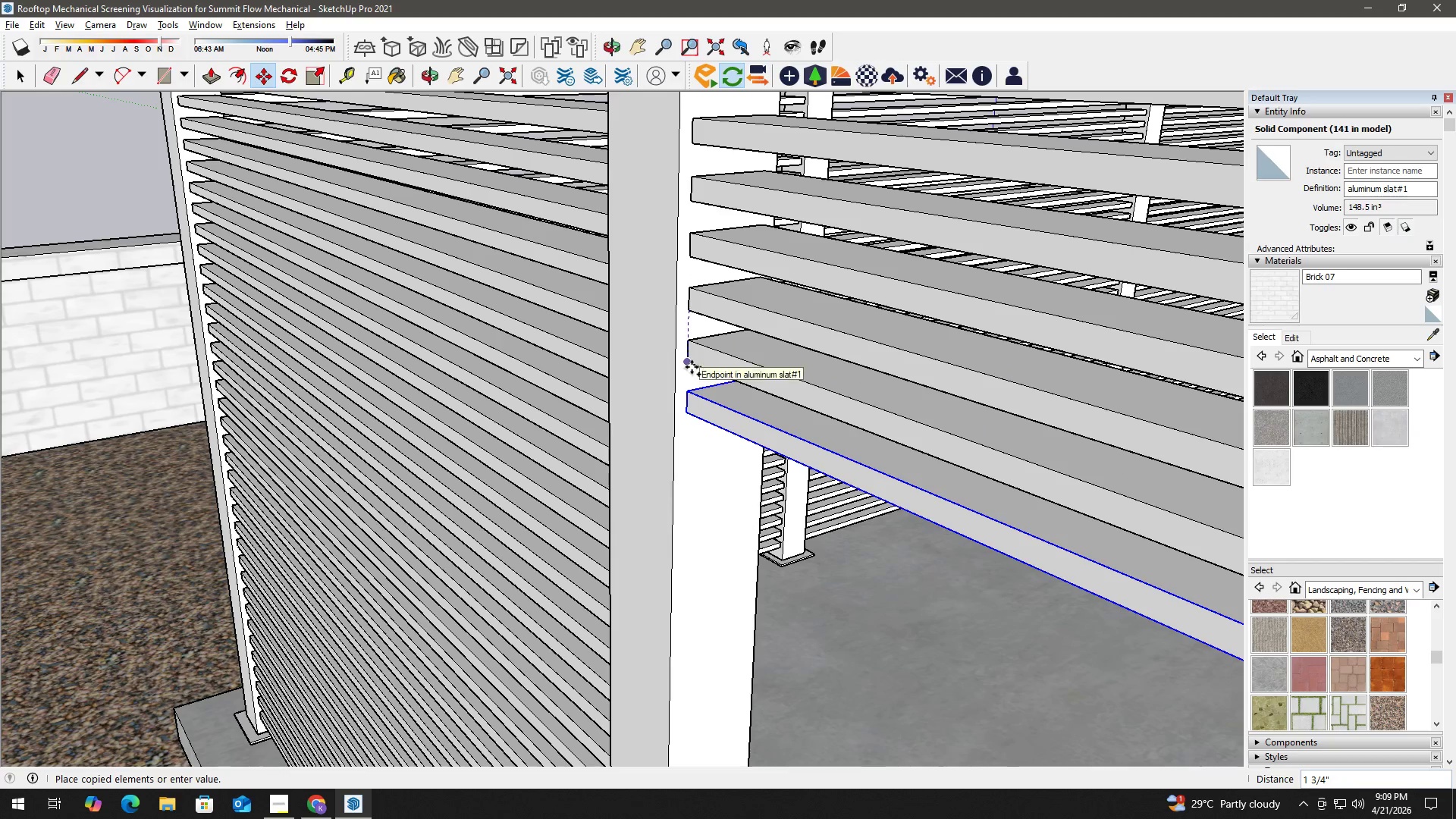 
left_click([692, 367])
 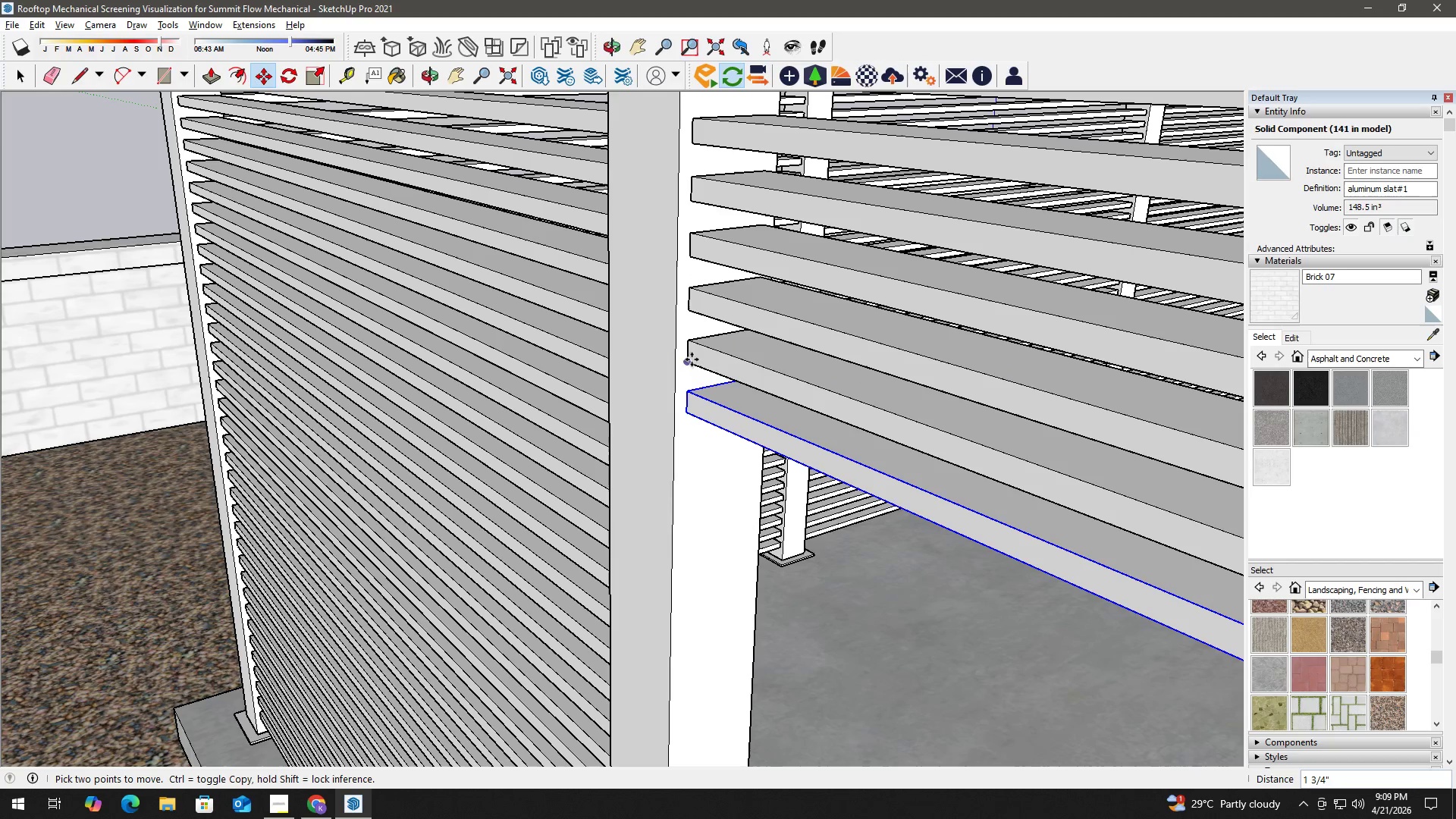 
left_click([692, 359])
 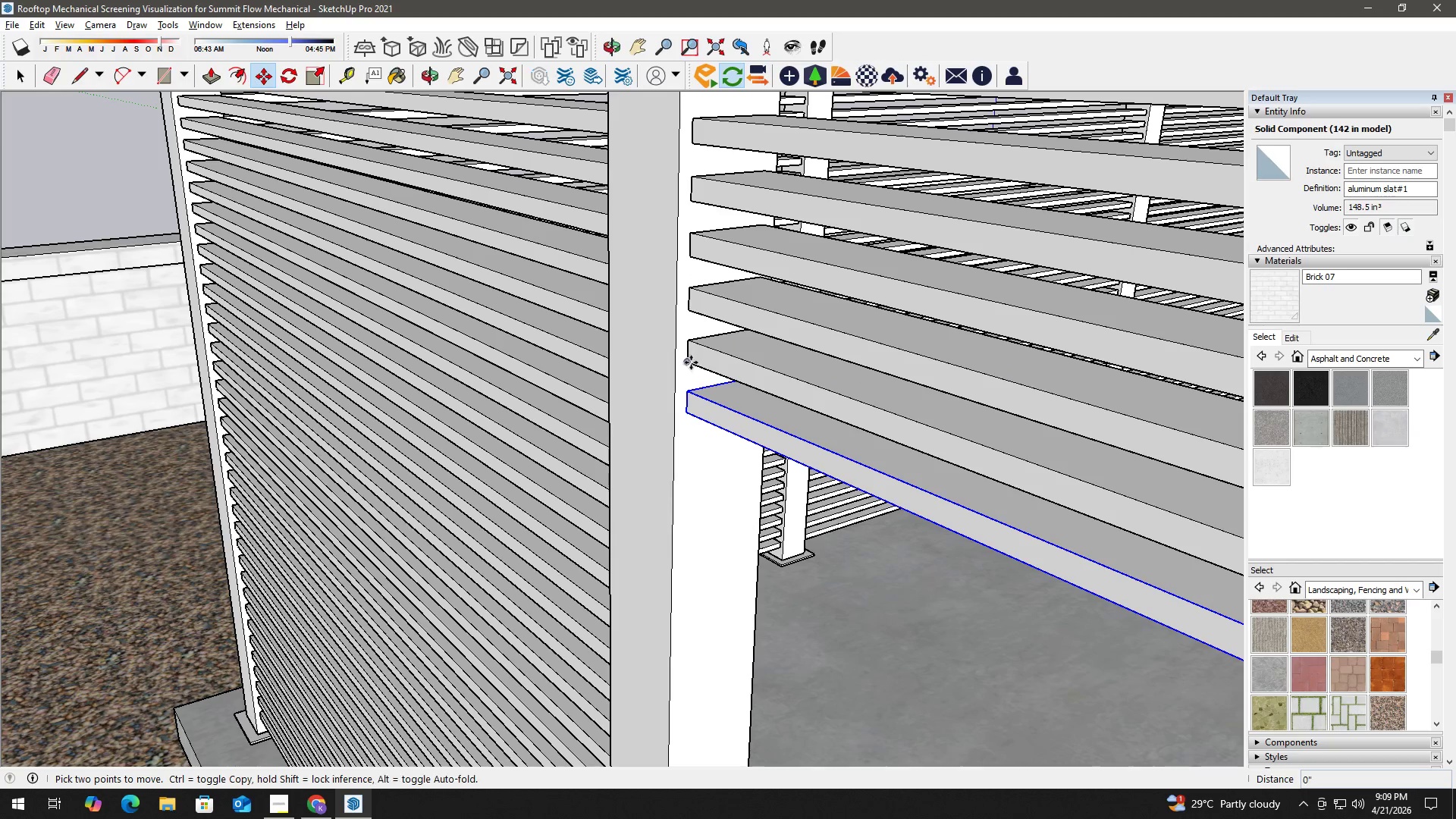 
key(Control+ControlLeft)
 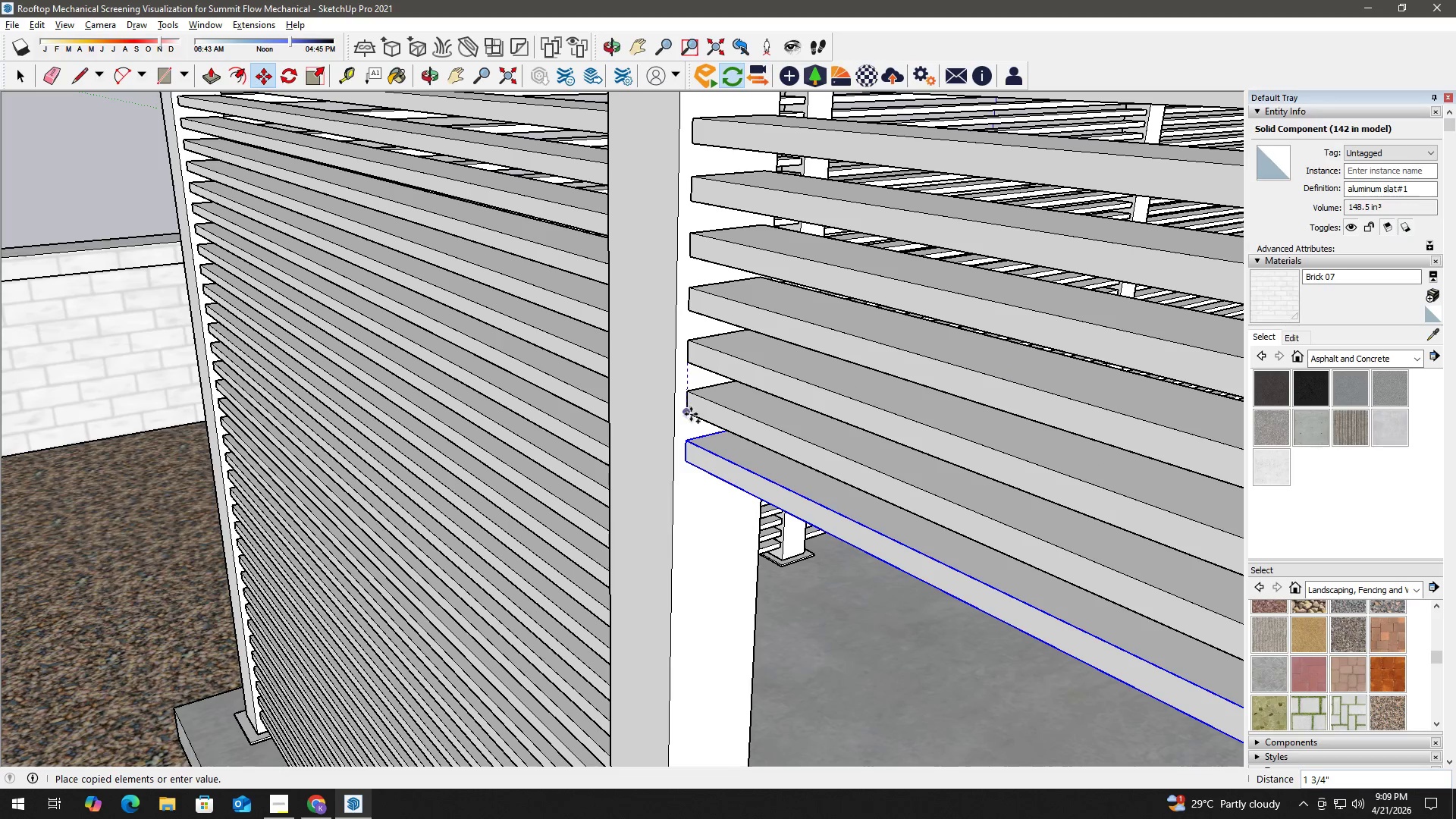 
left_click([691, 416])
 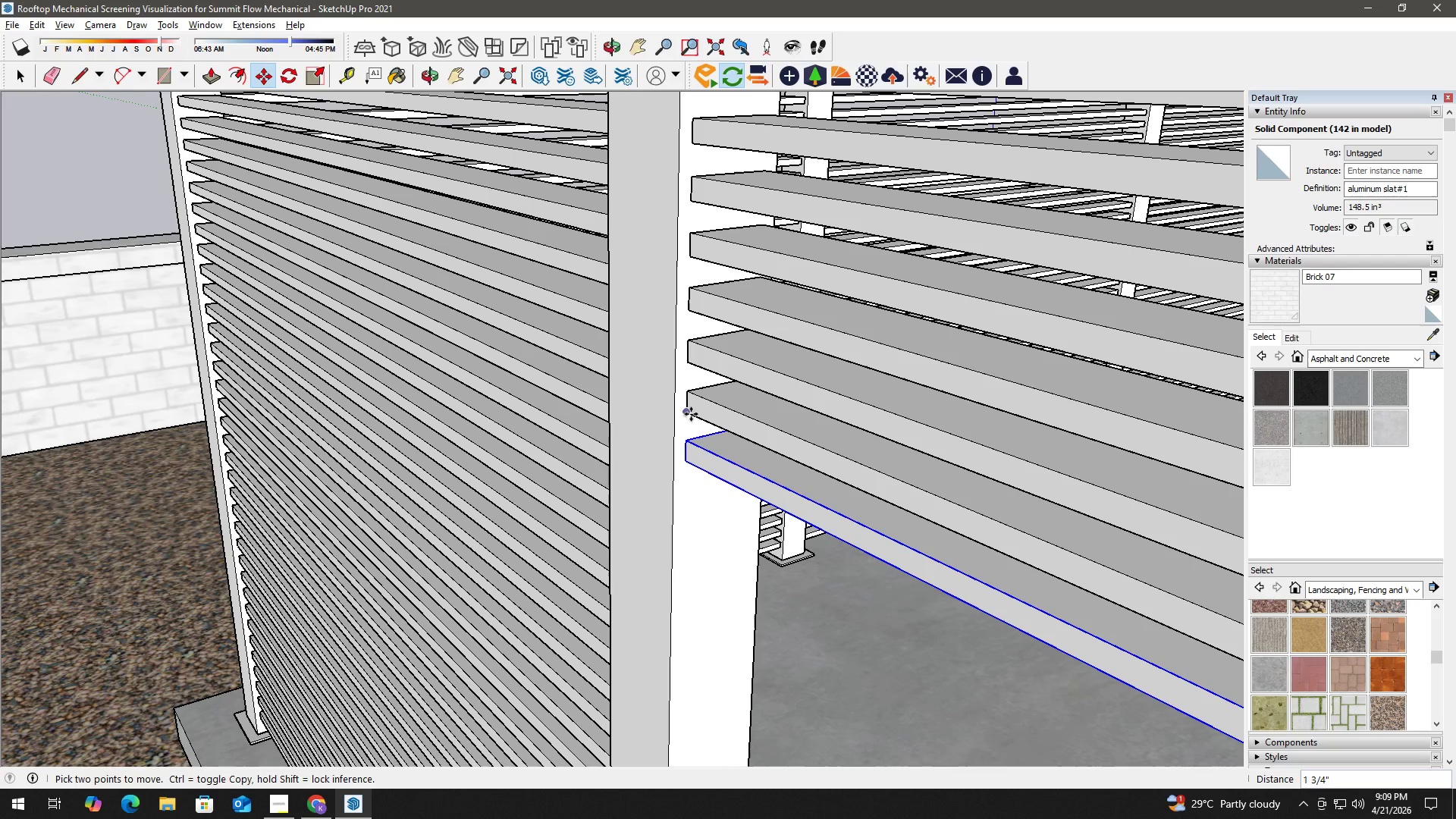 
type( hm)
 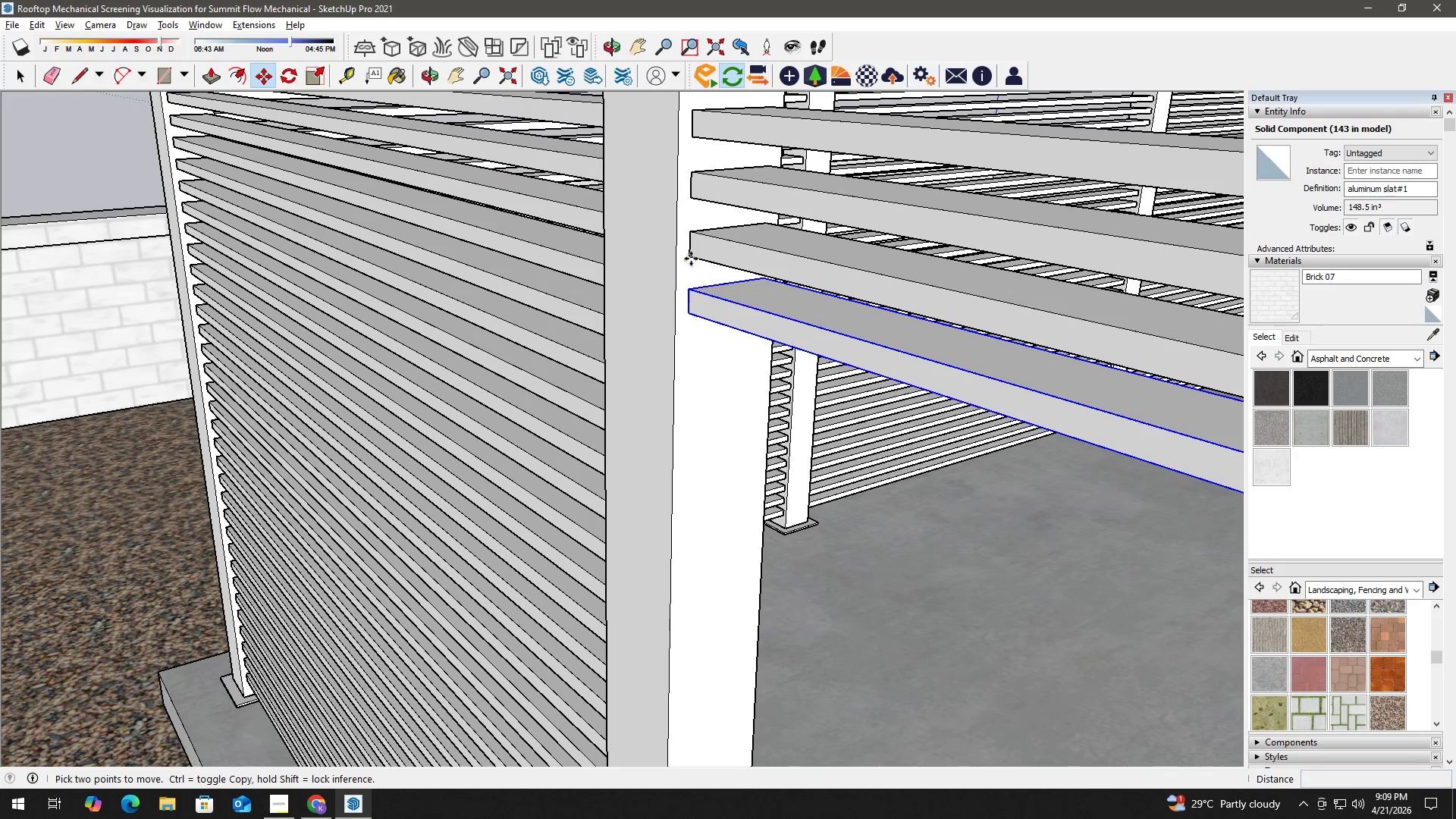 
left_click_drag(start_coordinate=[726, 395], to_coordinate=[730, 240])
 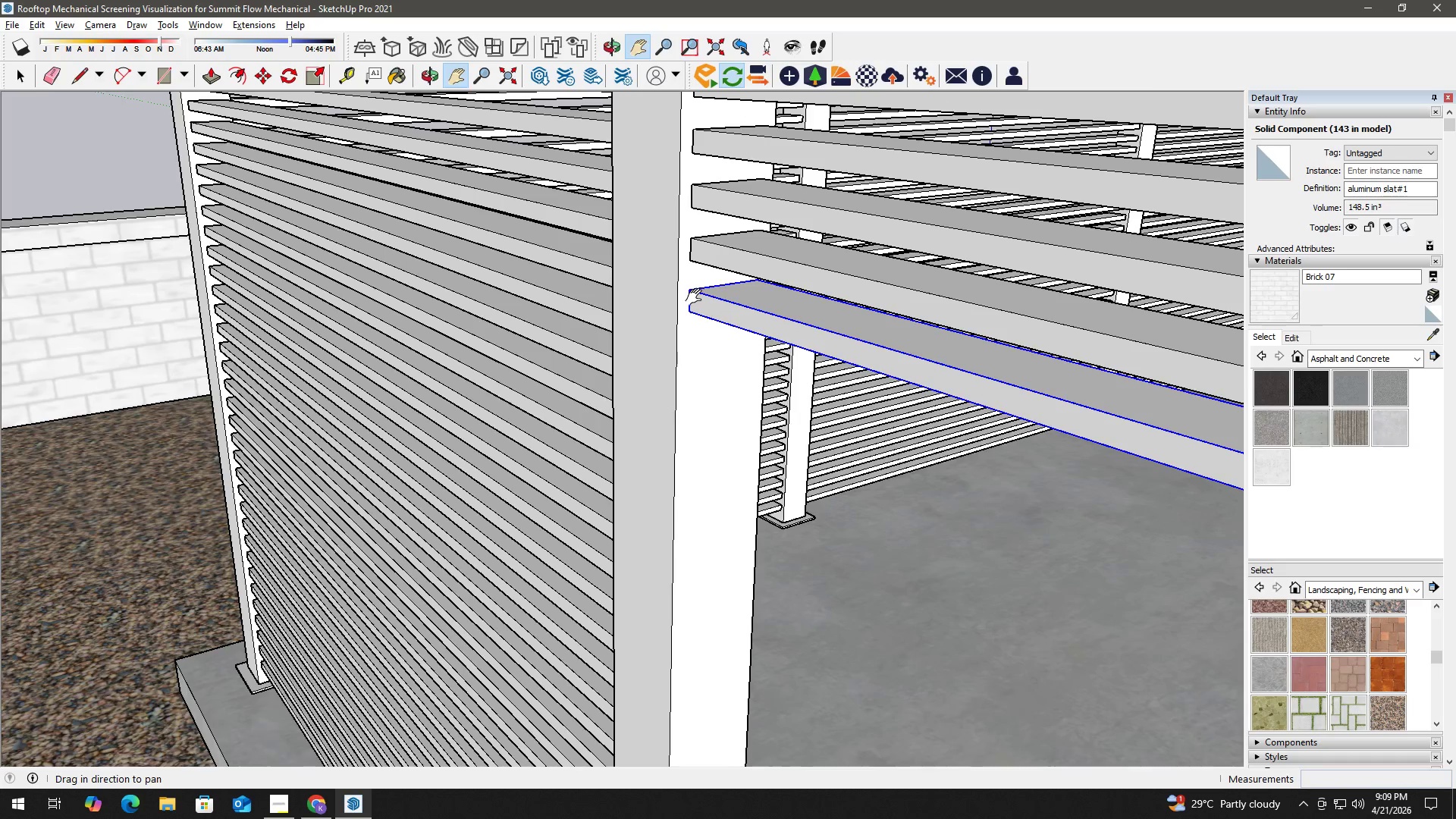 
scroll: coordinate [697, 297], scroll_direction: up, amount: 1.0
 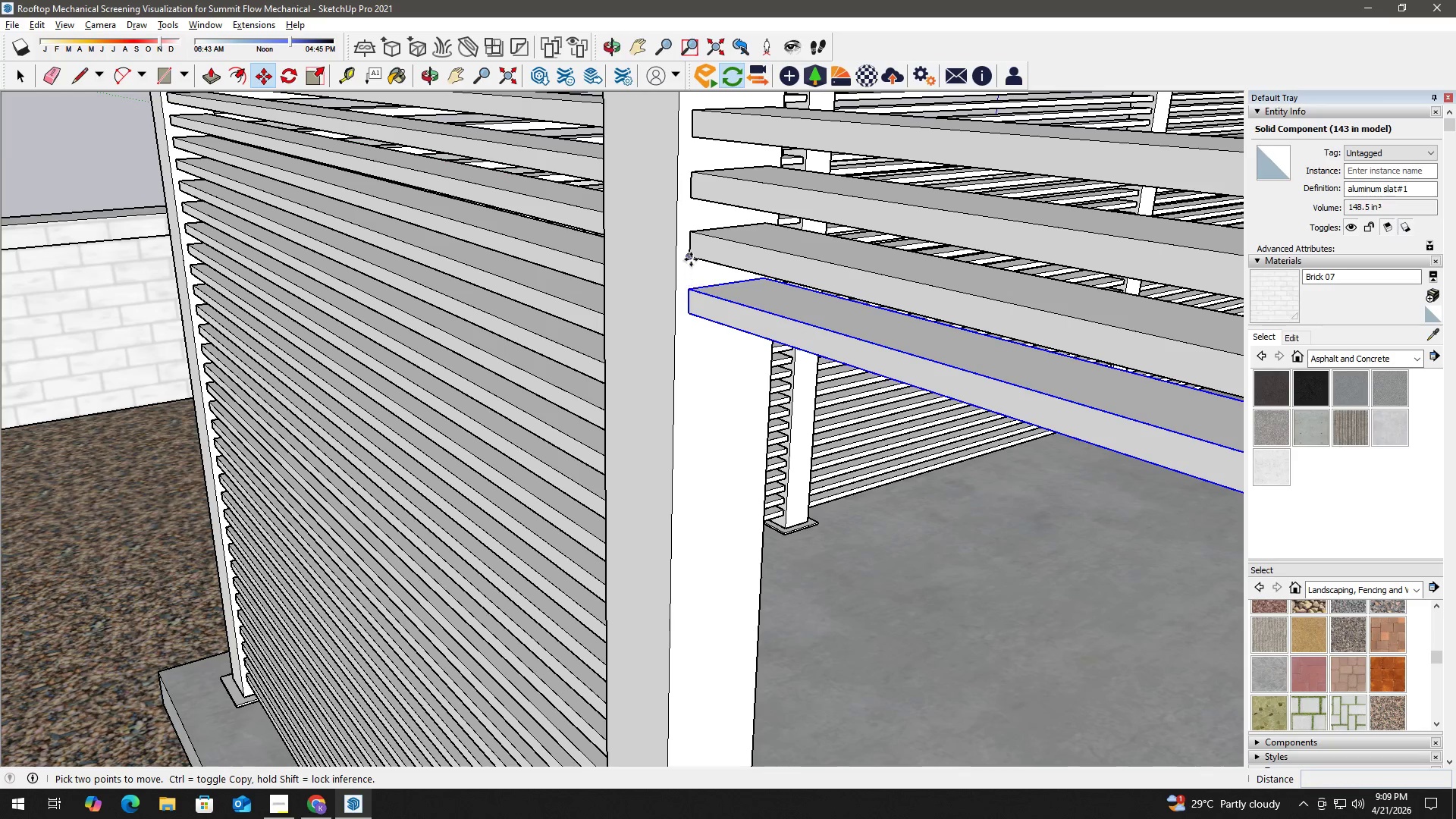 
left_click([691, 259])
 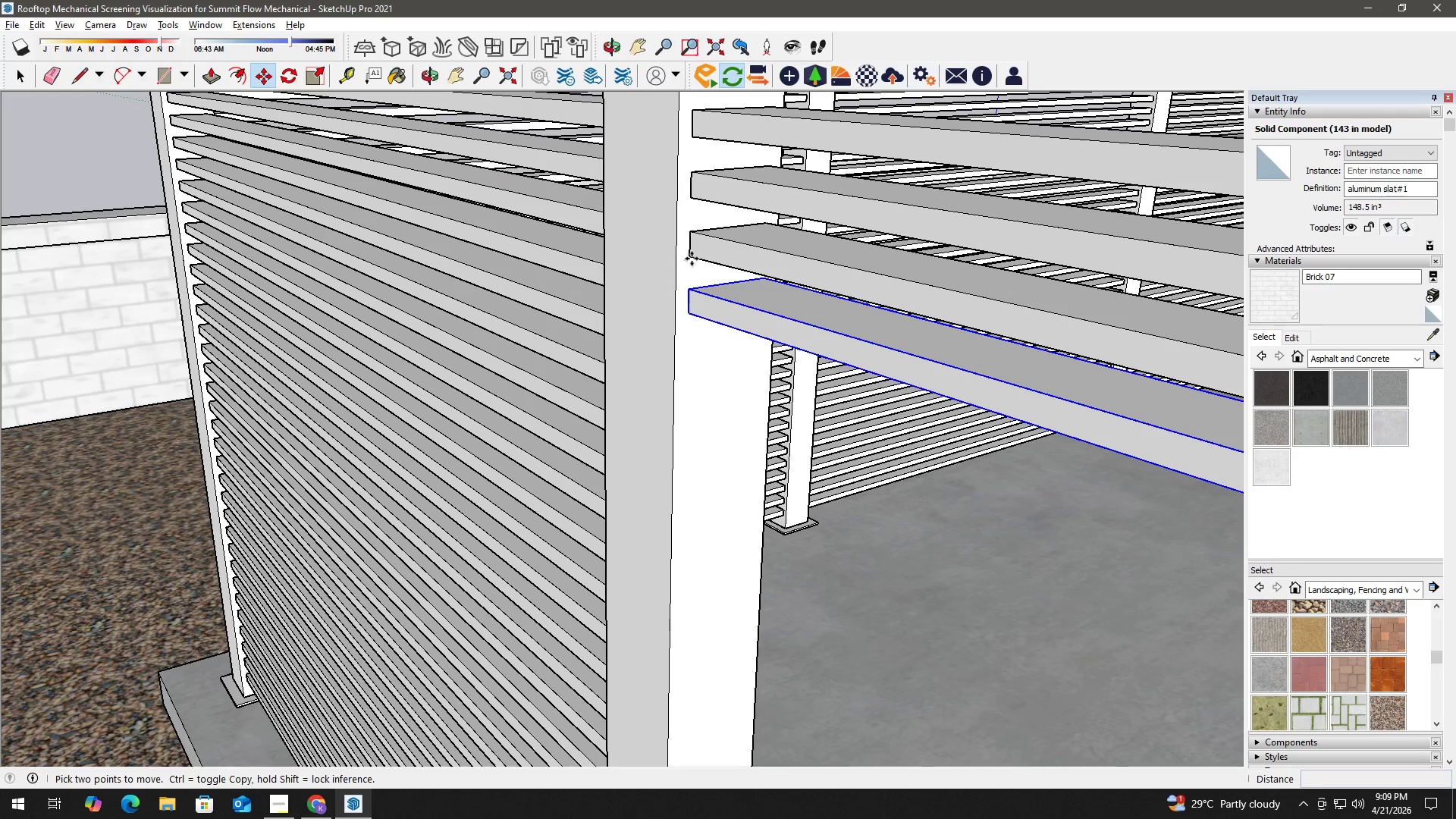 
key(Control+ControlLeft)
 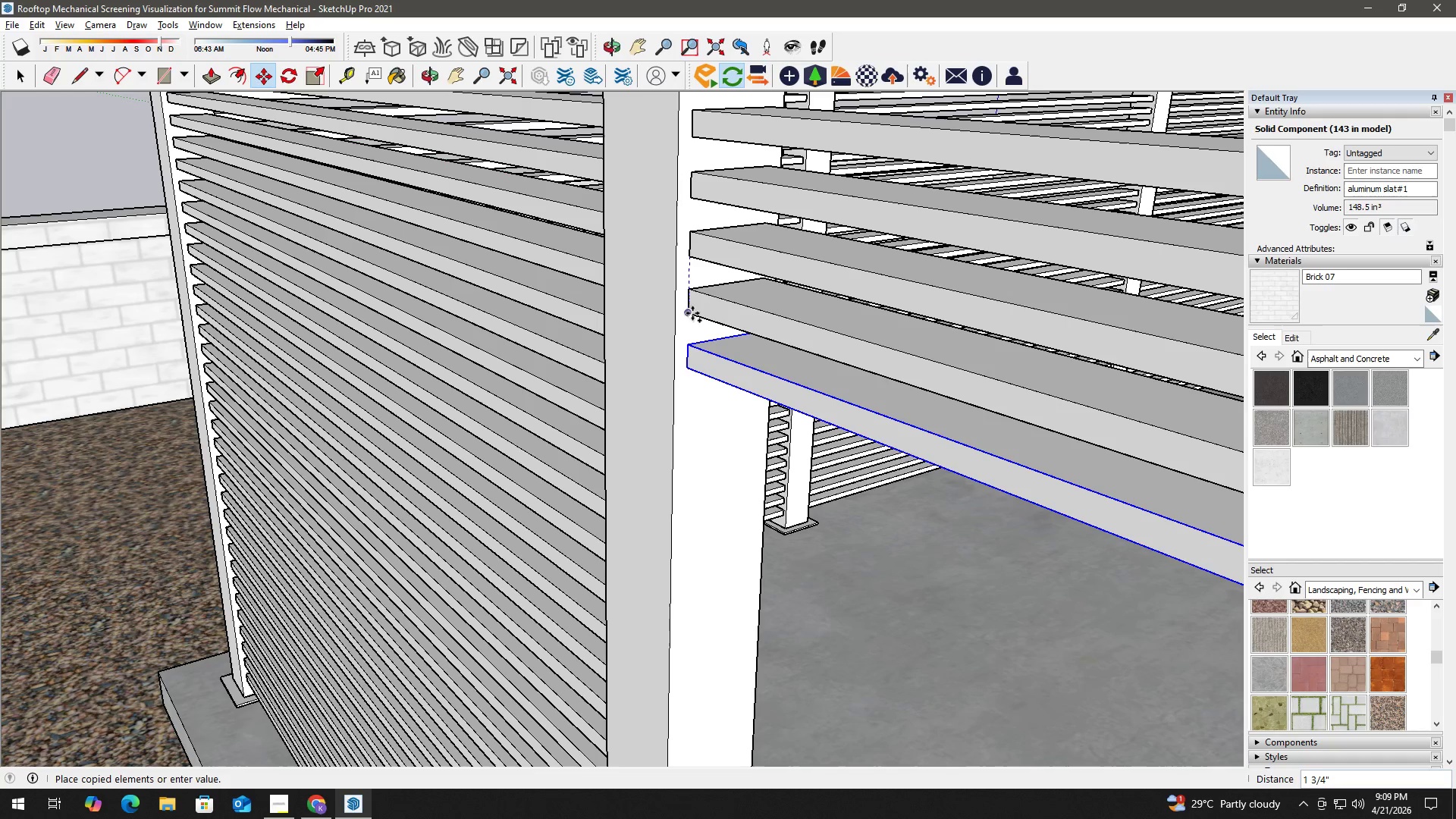 
left_click([692, 313])
 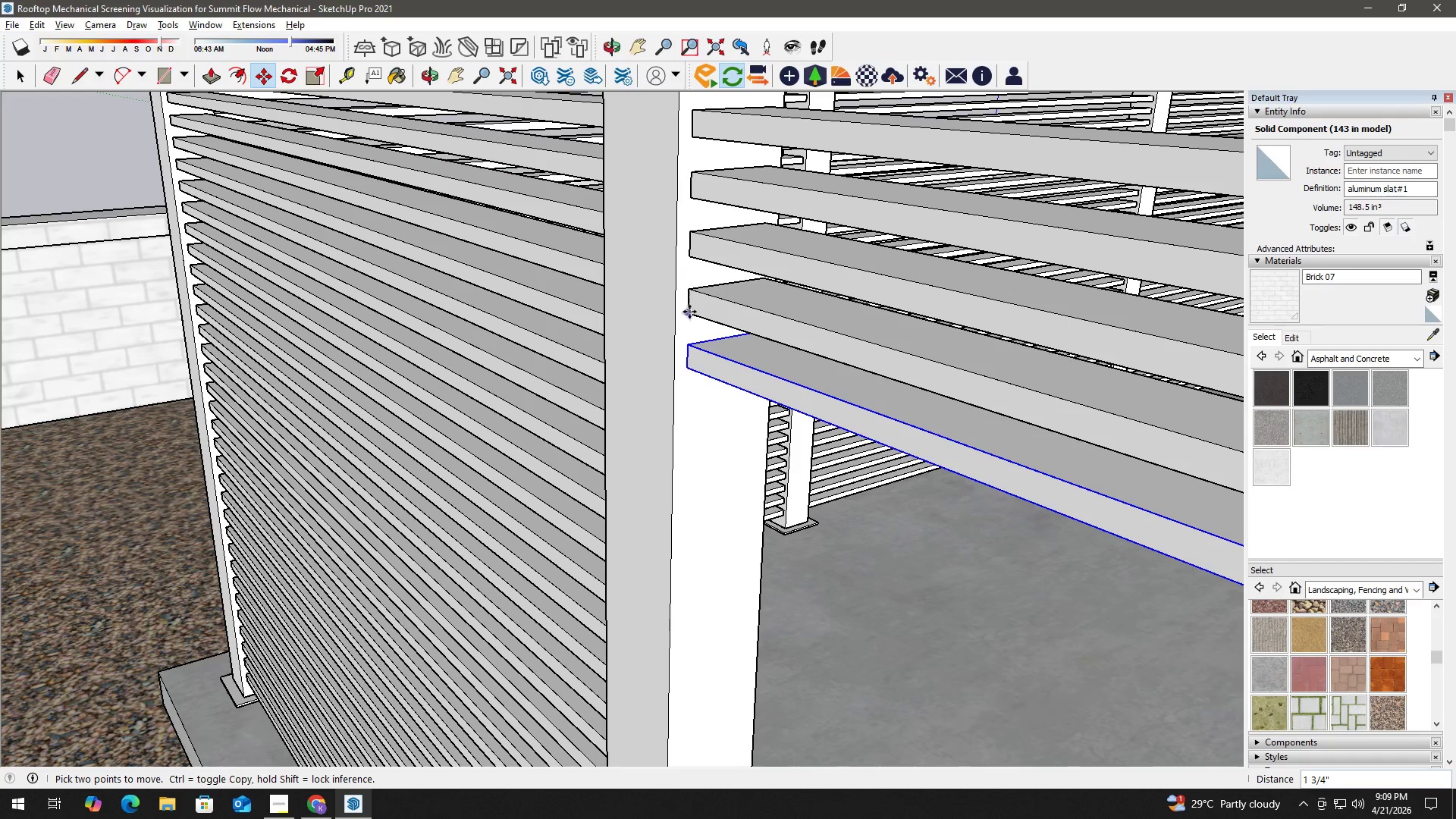 
left_click([689, 314])
 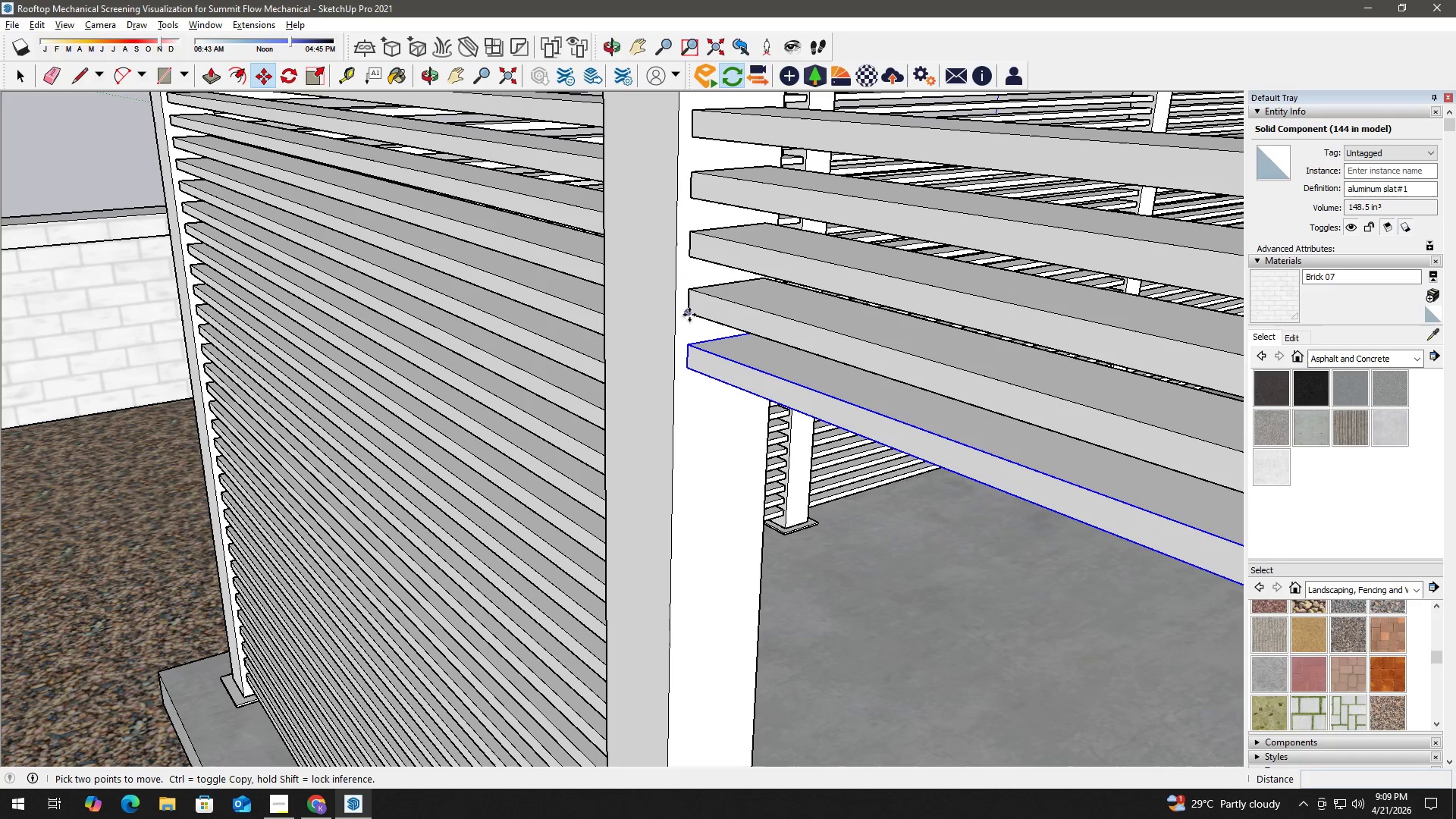 
key(Control+ControlLeft)
 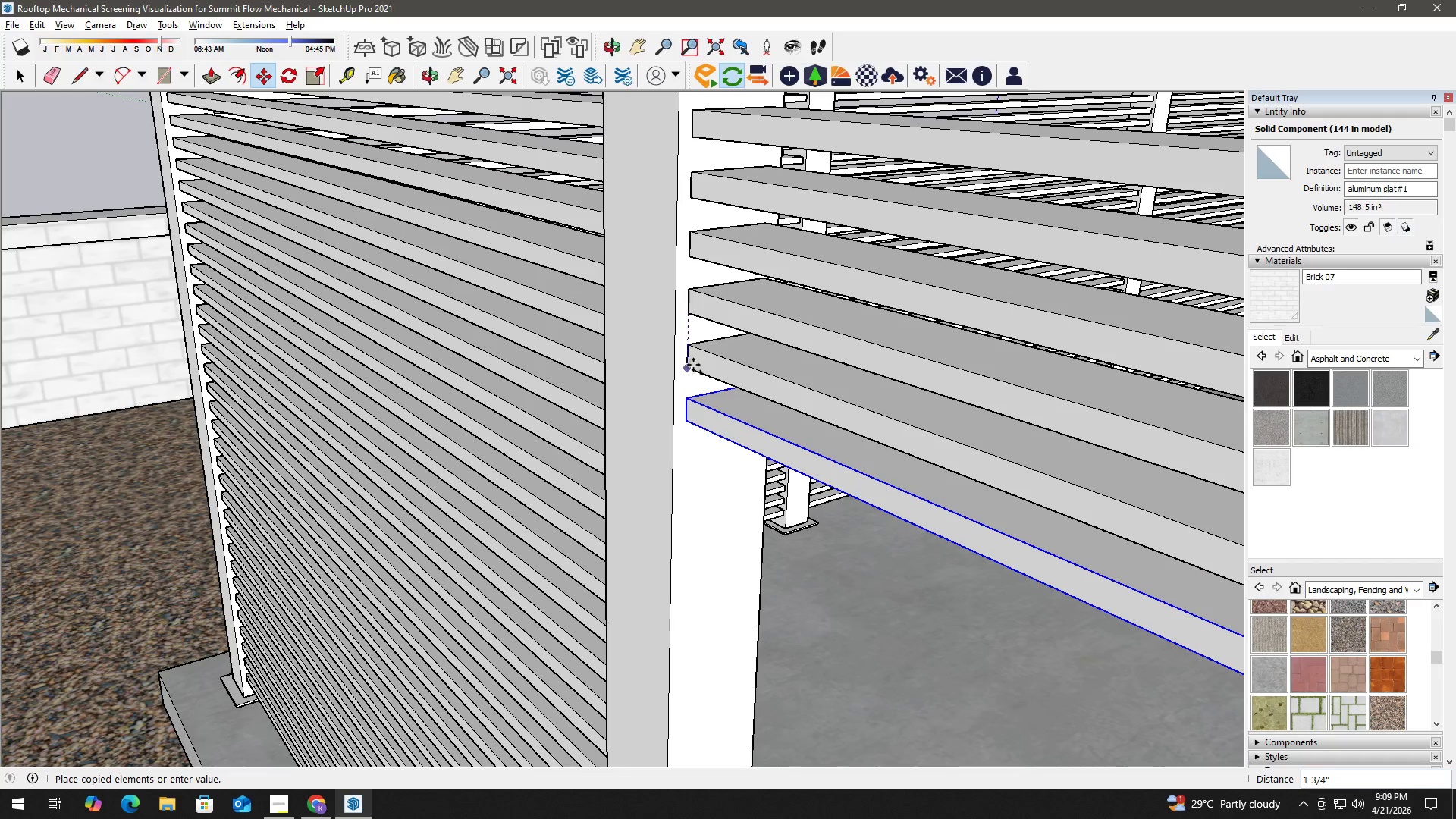 
left_click([693, 365])
 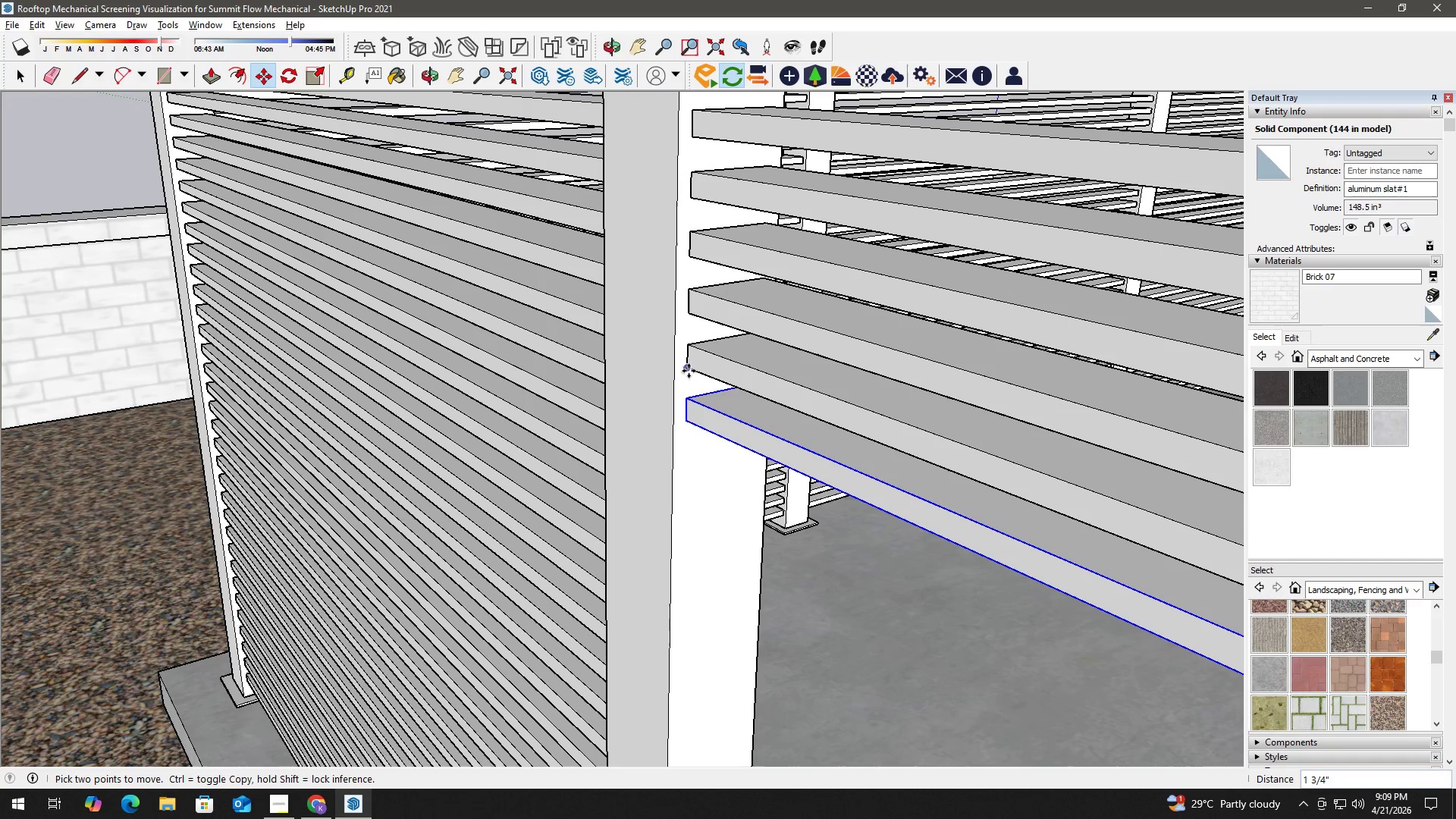 
left_click([689, 368])
 